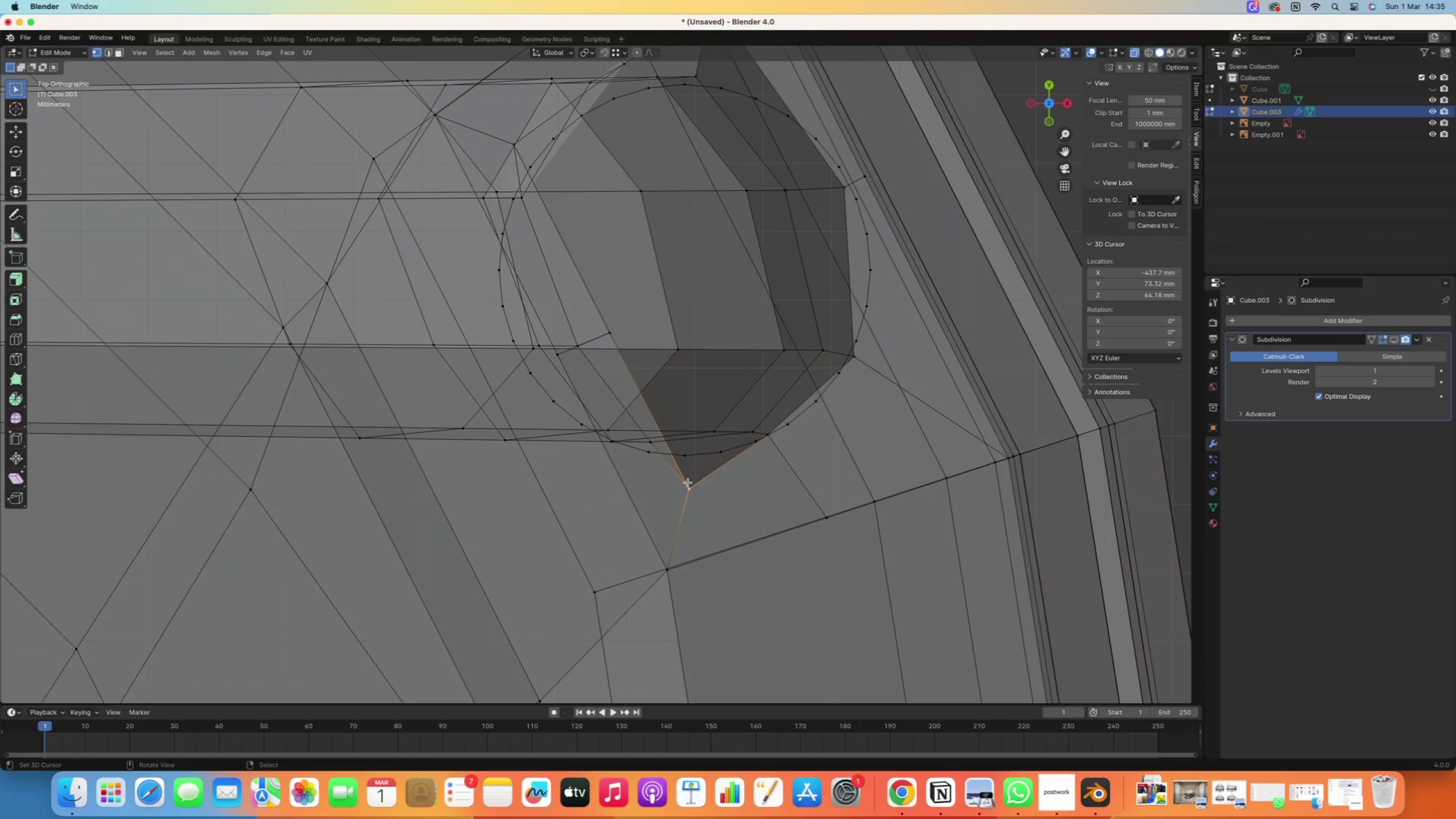 
key(G)
 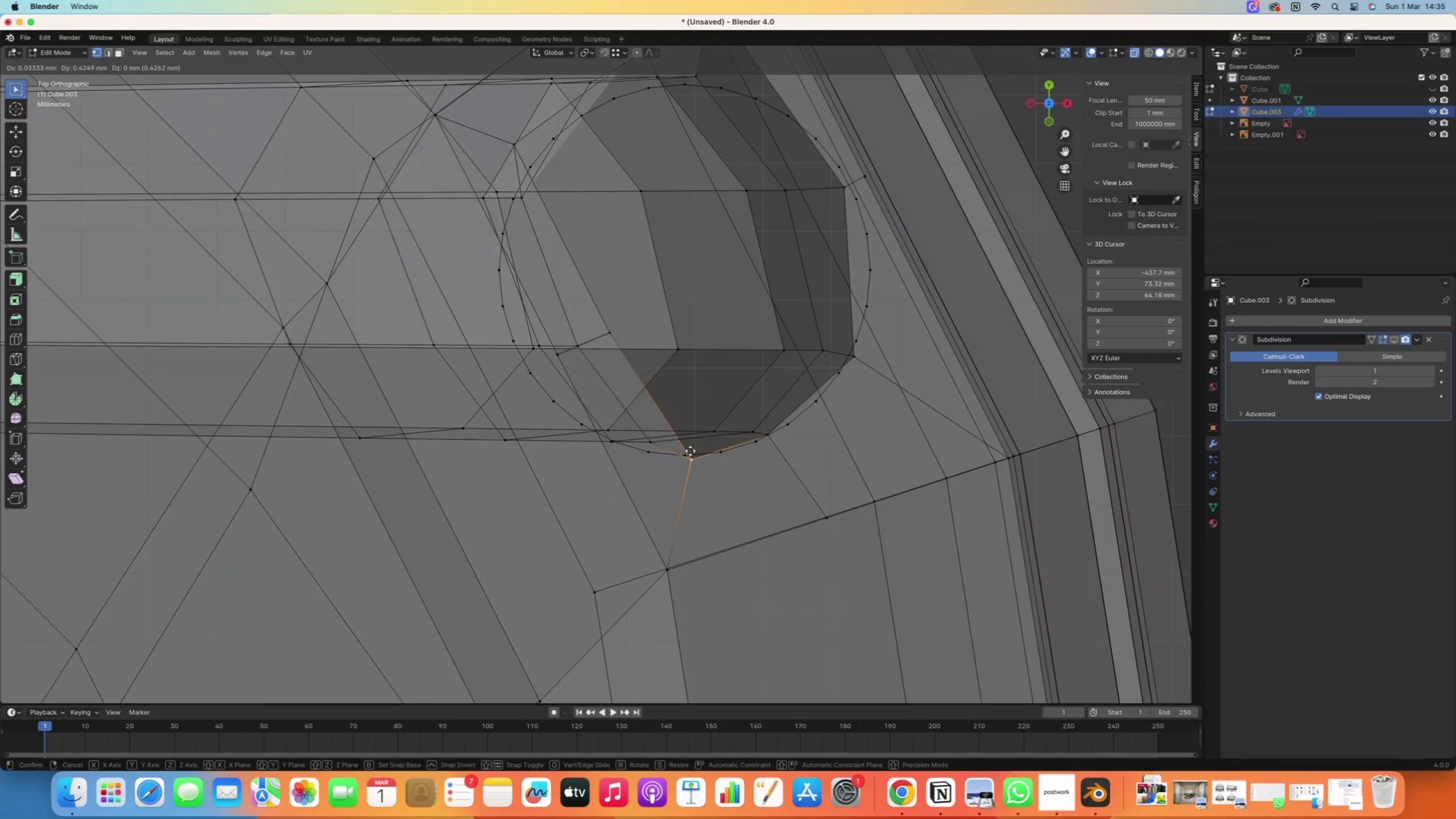 
left_click([690, 450])
 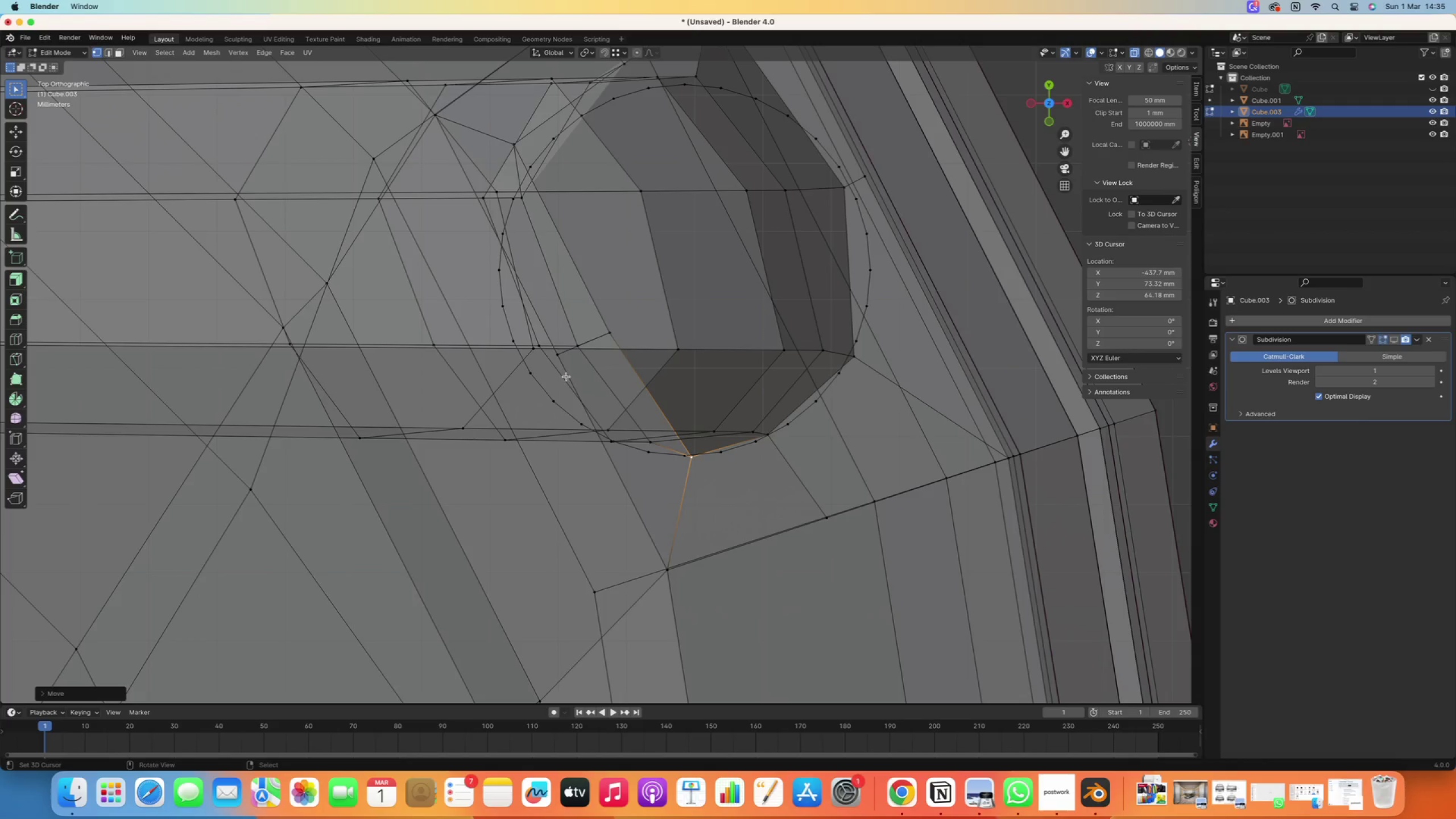 
scroll: coordinate [576, 374], scroll_direction: down, amount: 2.0
 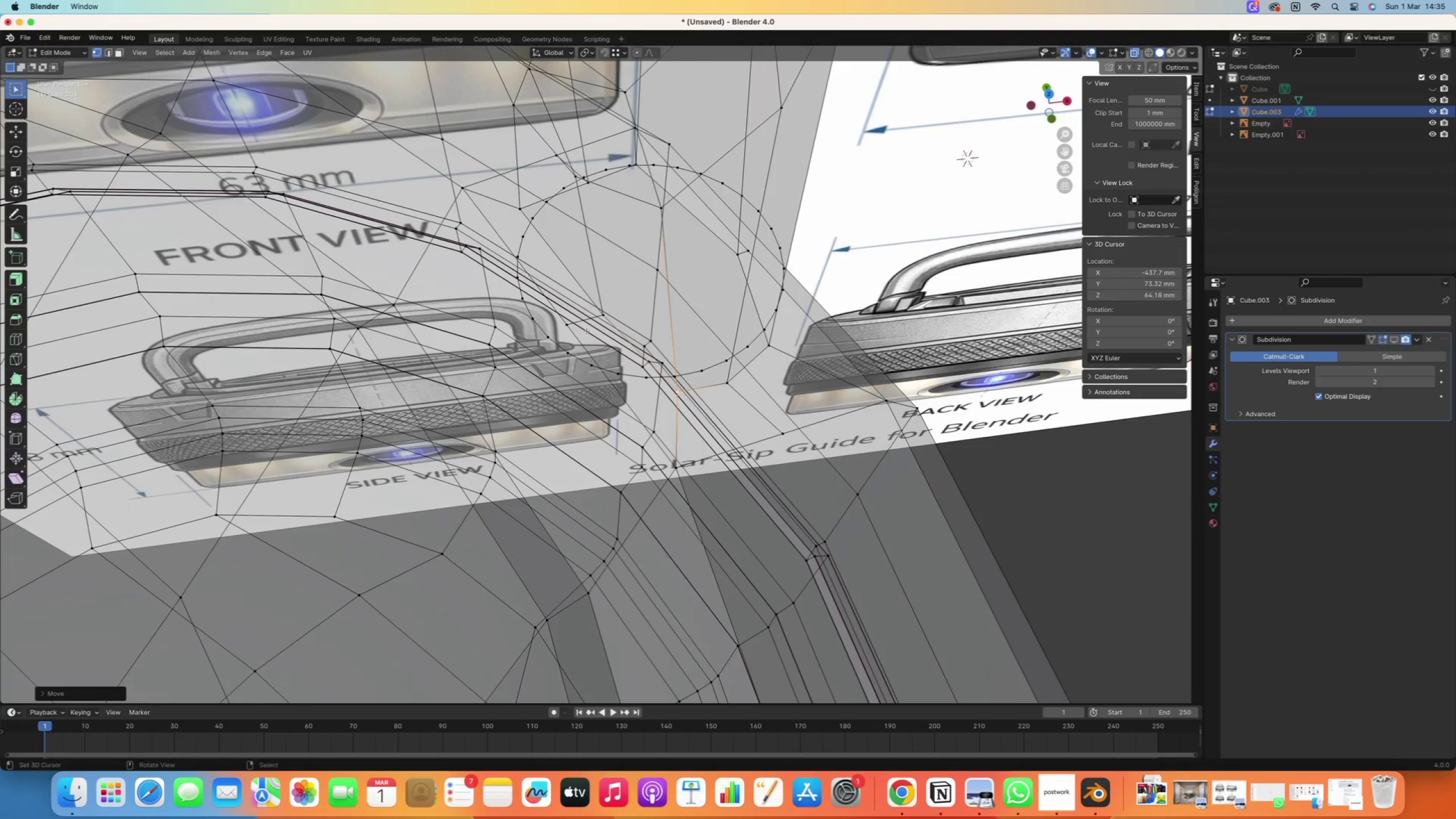 
right_click([601, 315])
 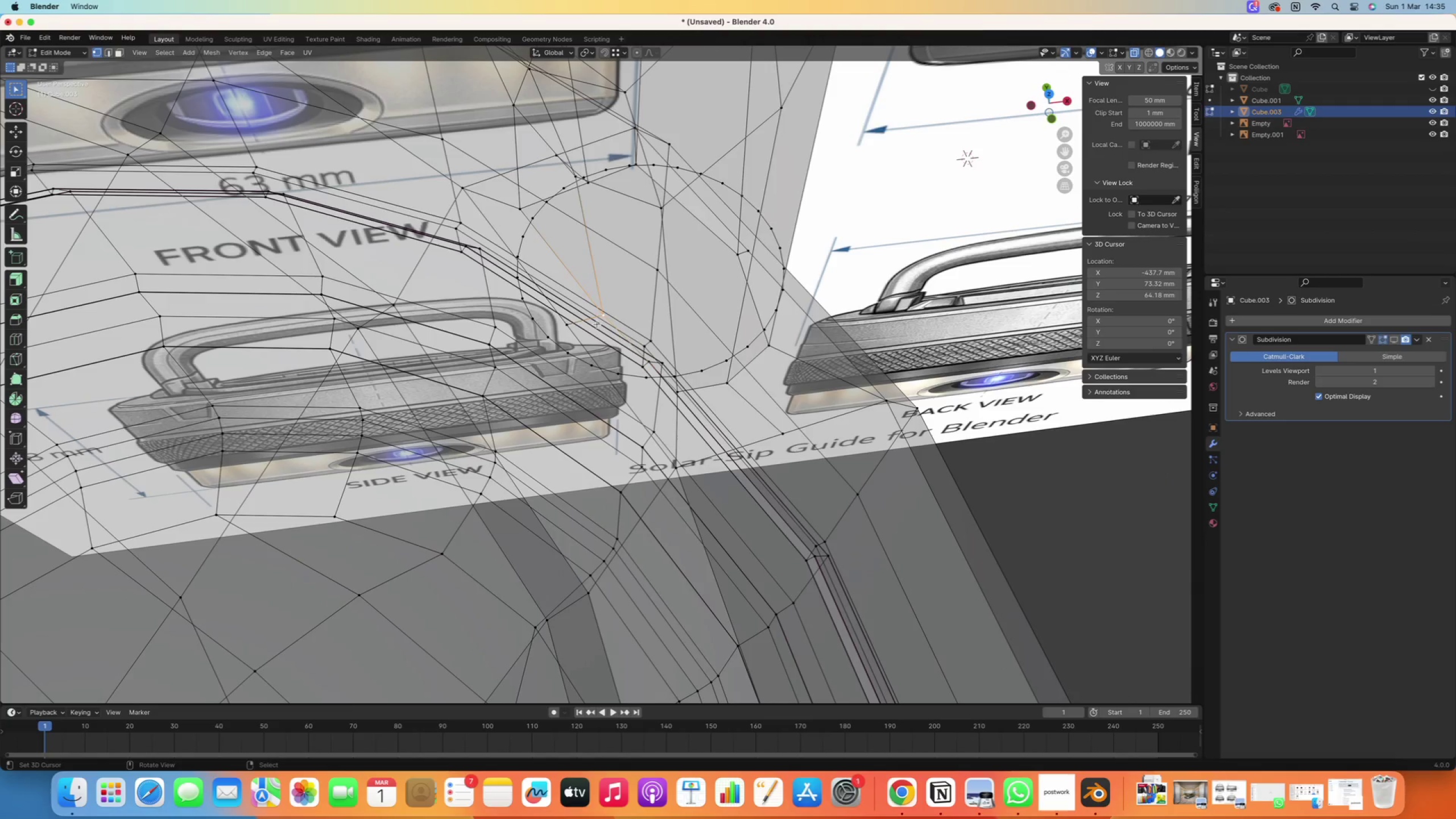 
key(Numpad7)
 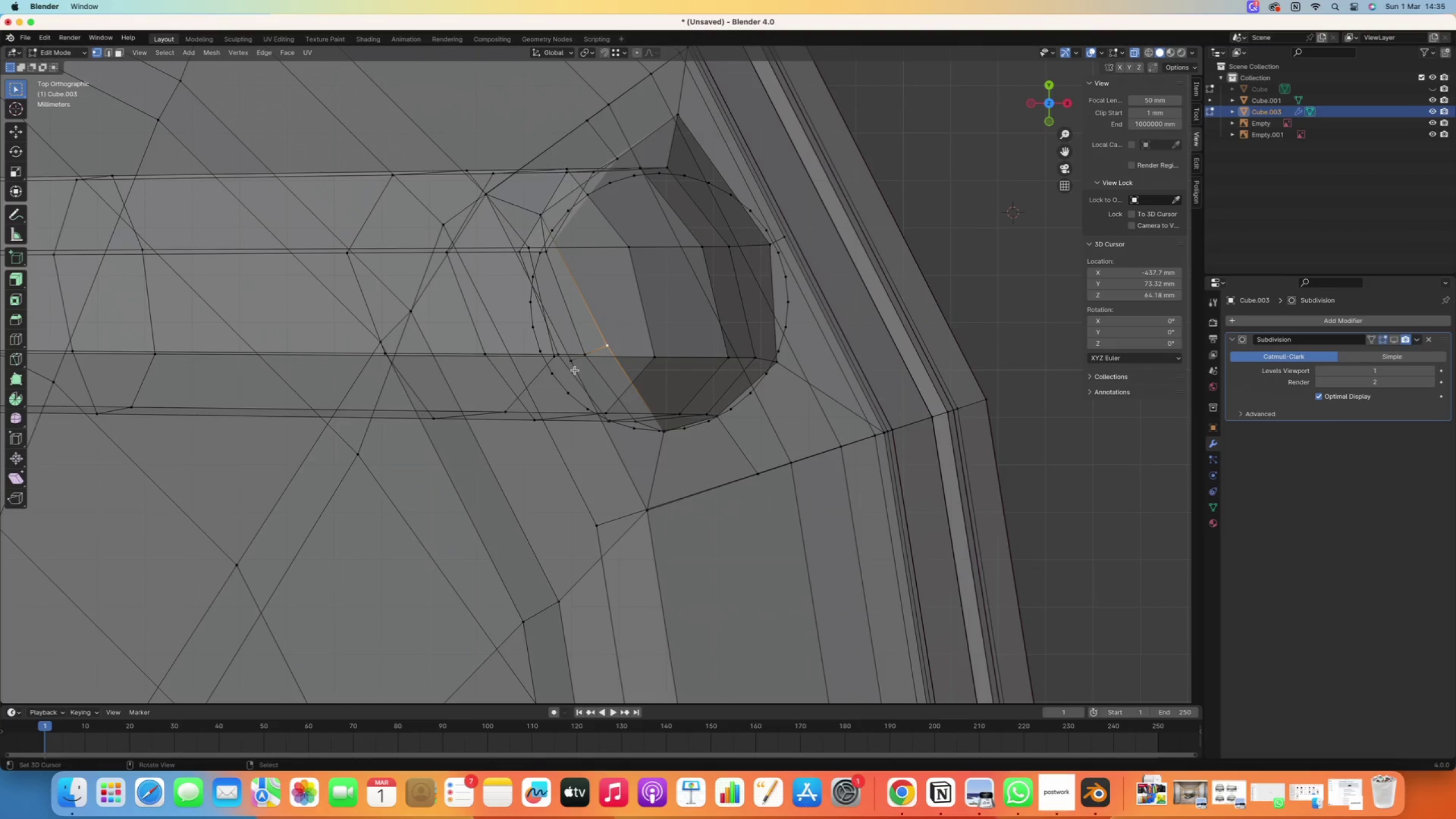 
key(G)
 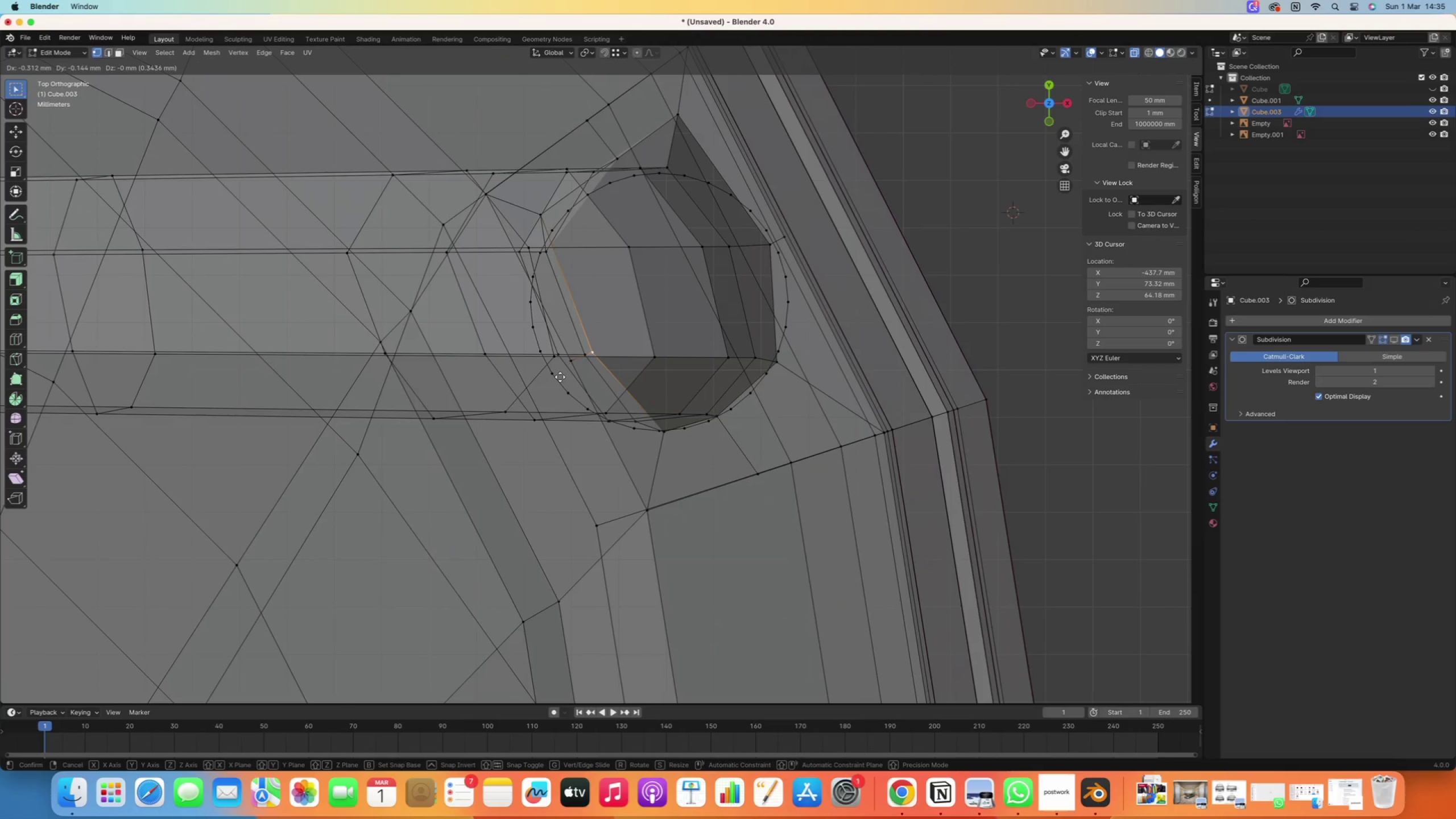 
left_click([560, 377])
 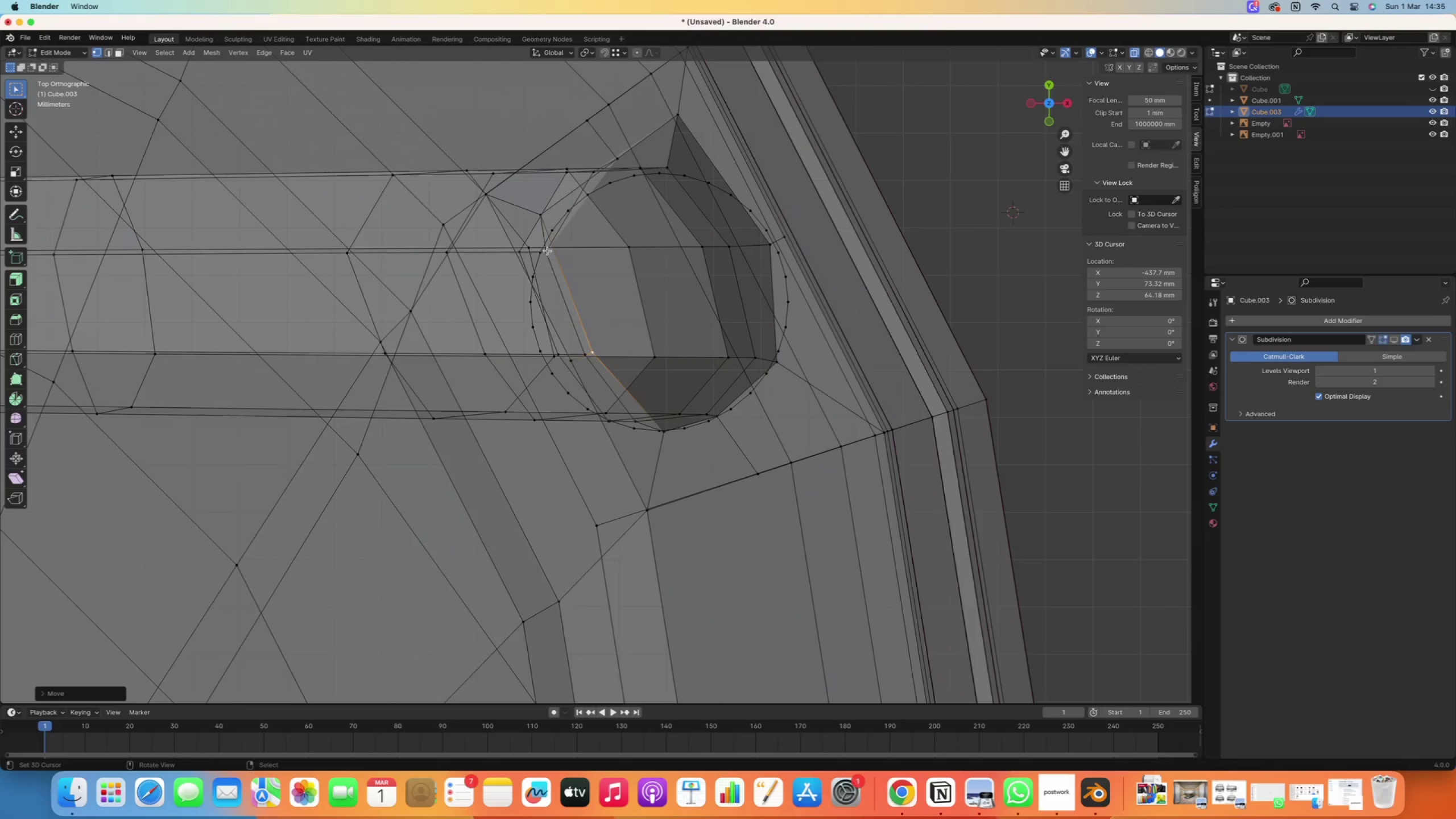 
right_click([545, 253])
 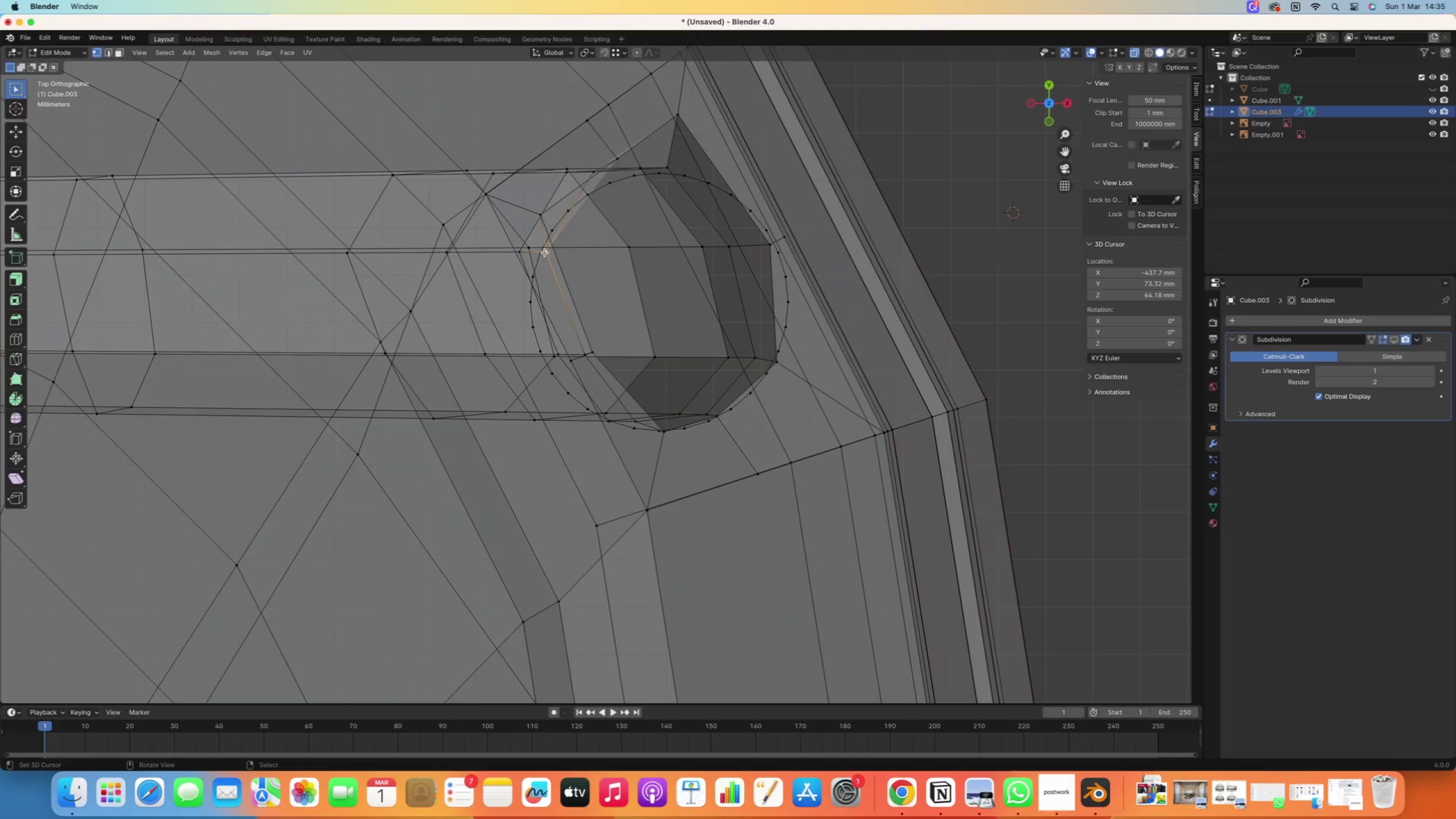 
key(G)
 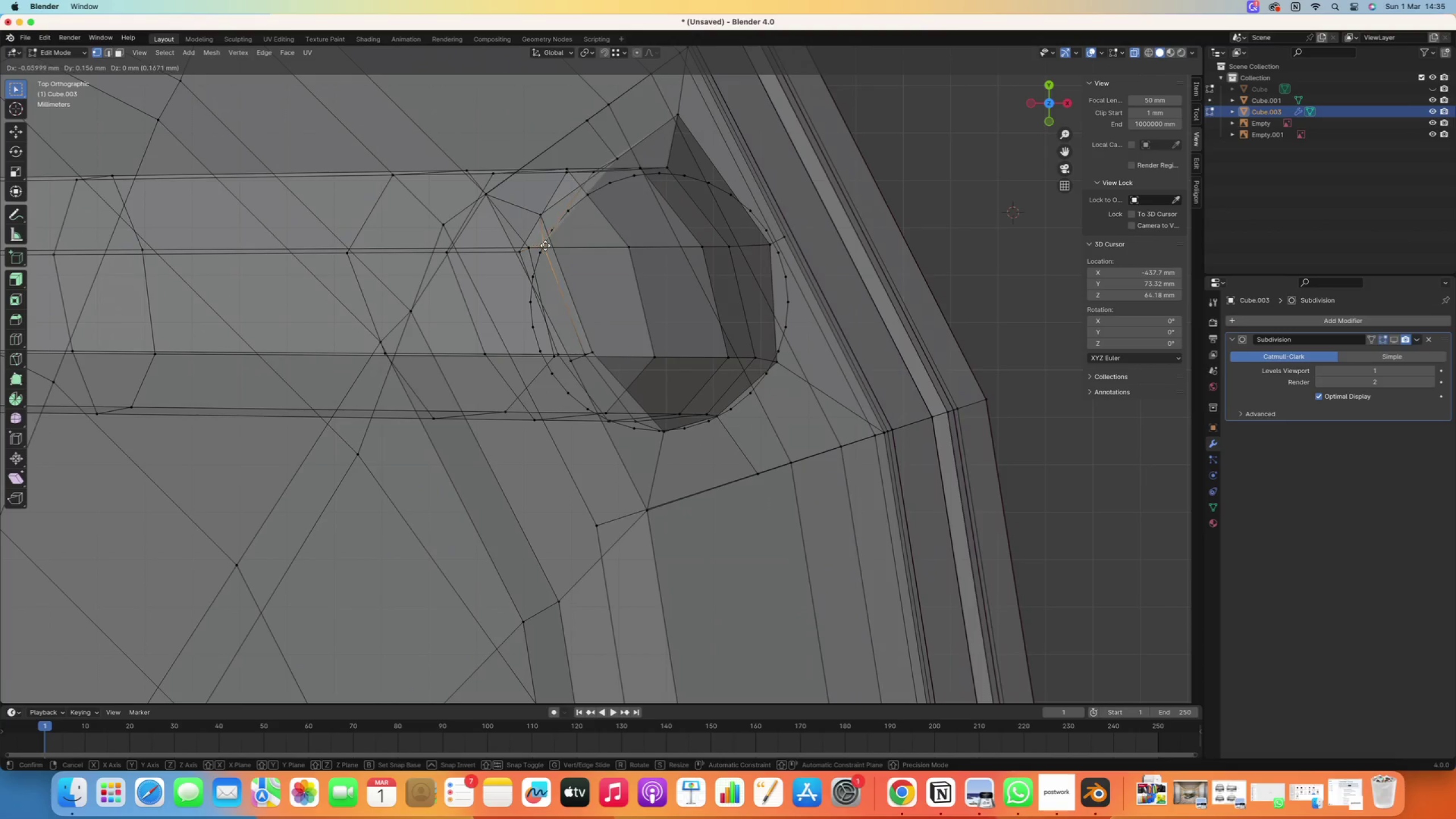 
left_click([546, 246])
 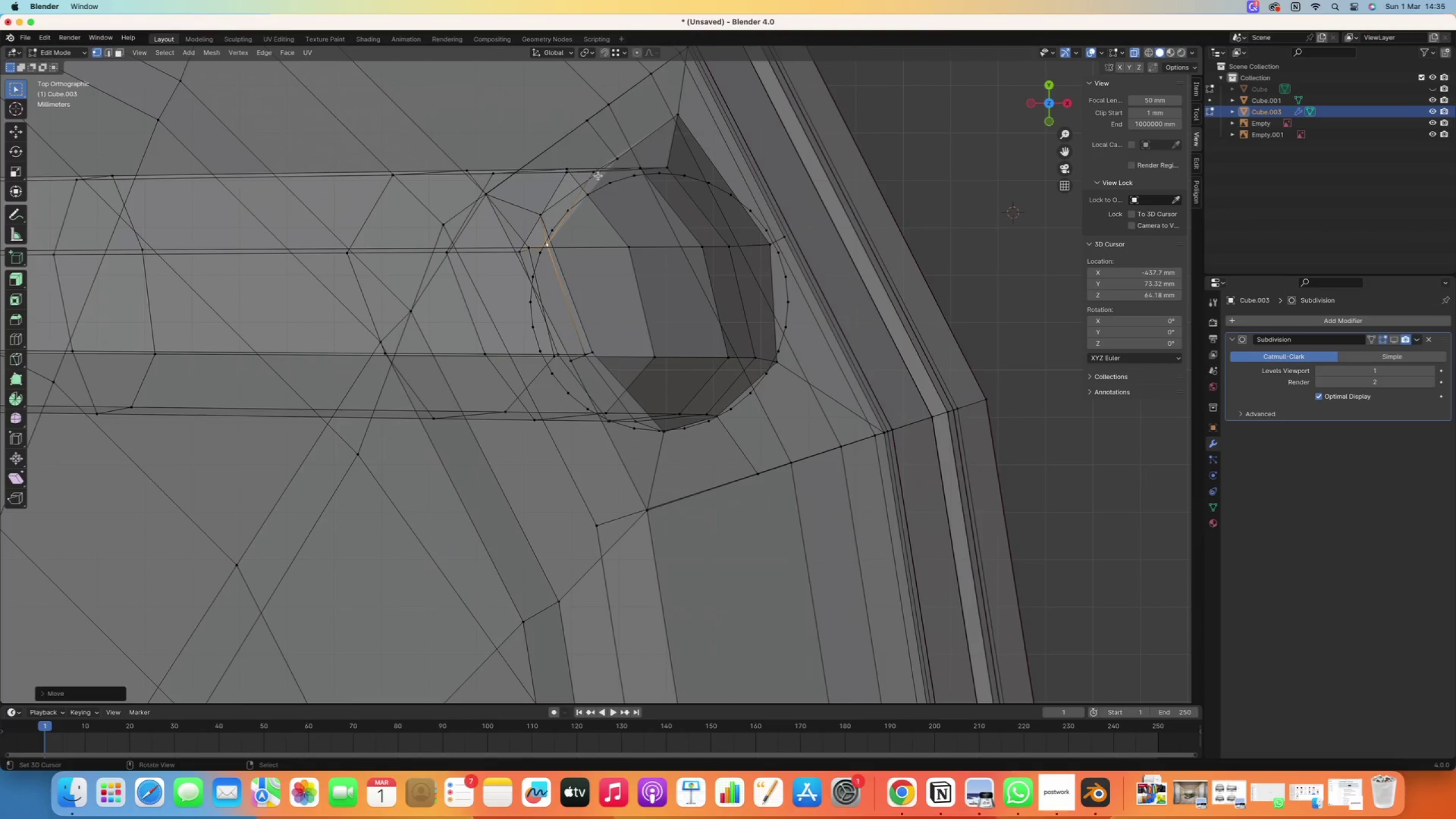 
key(G)
 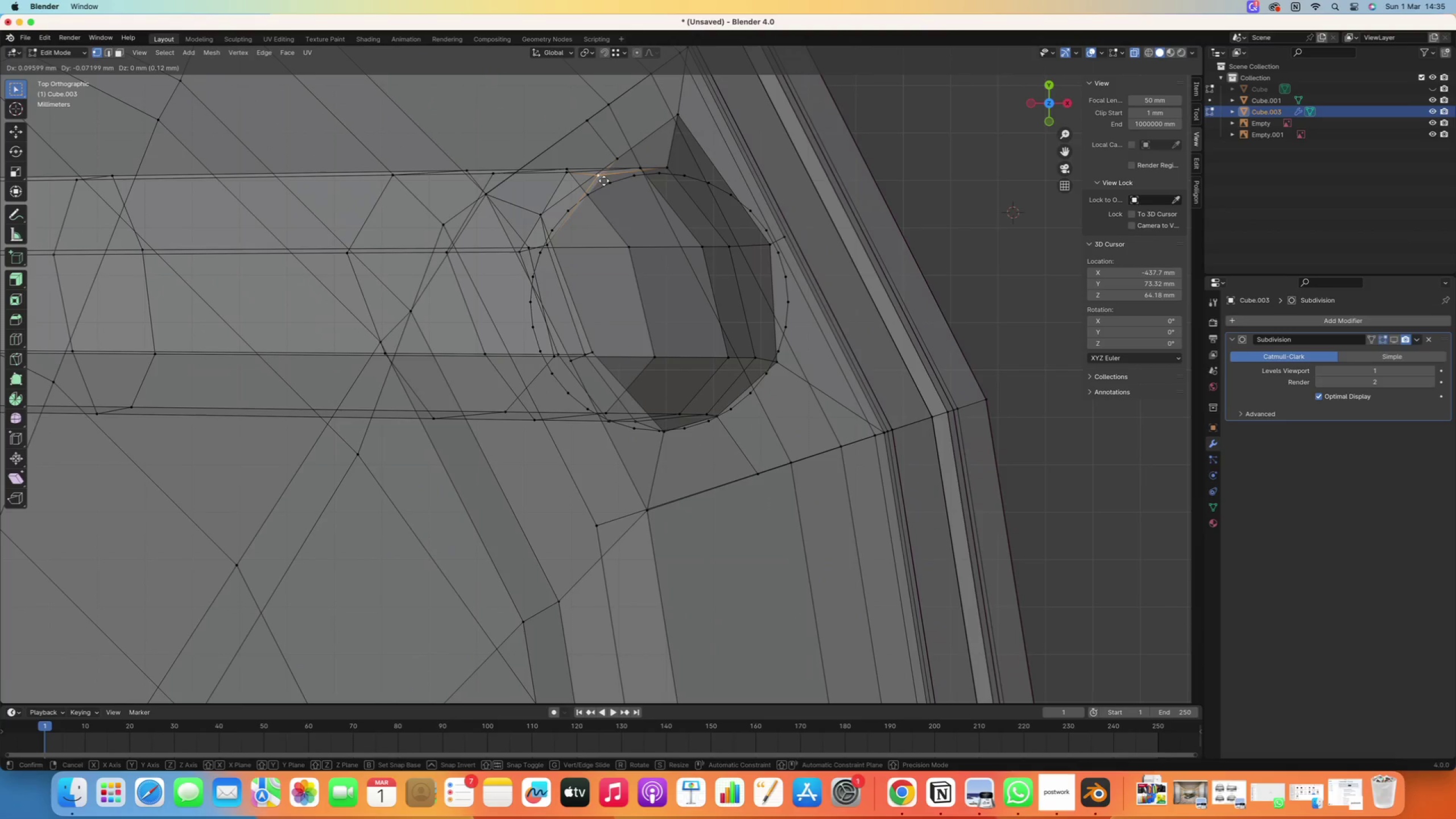 
left_click([606, 183])
 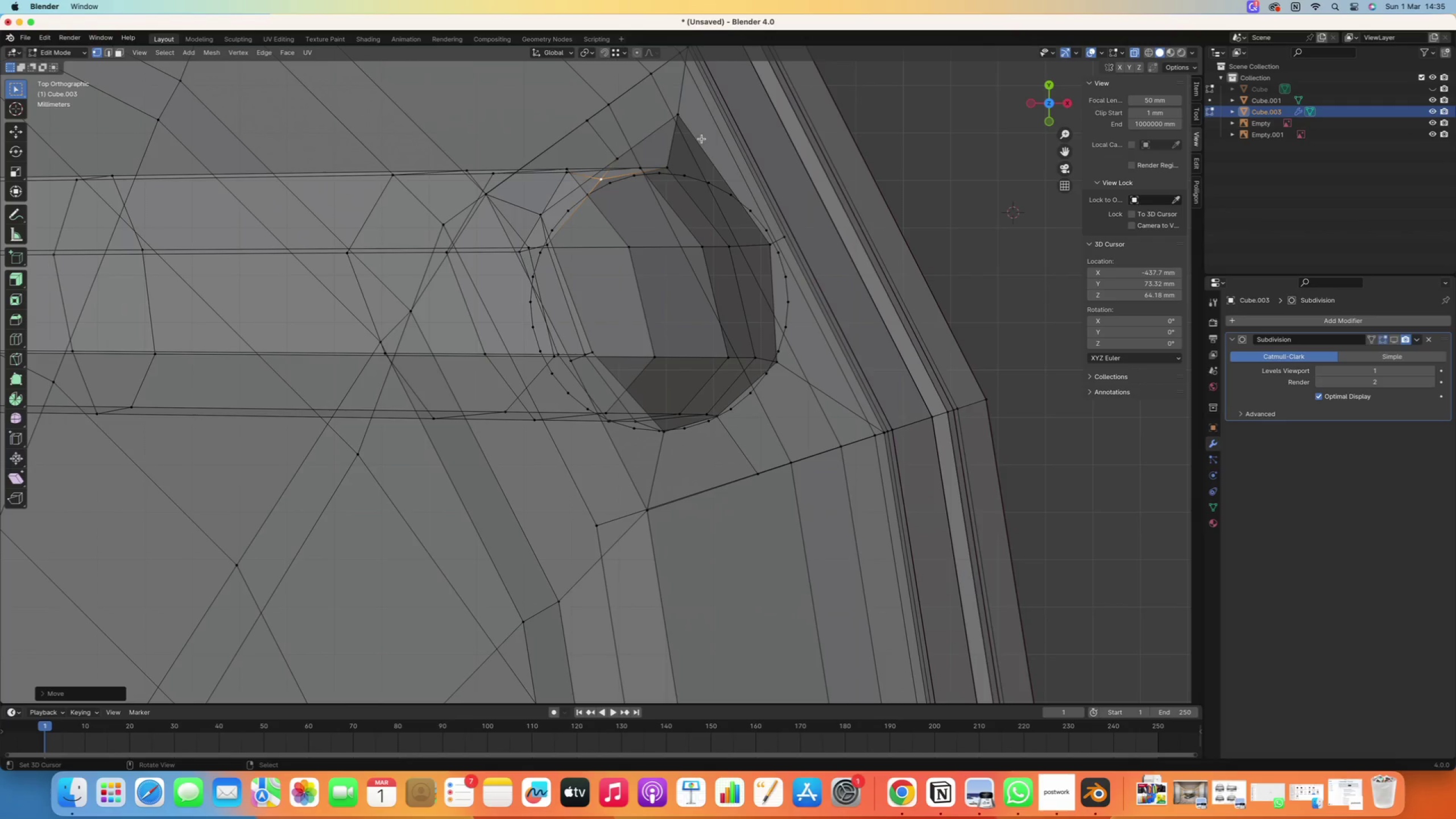 
right_click([687, 130])
 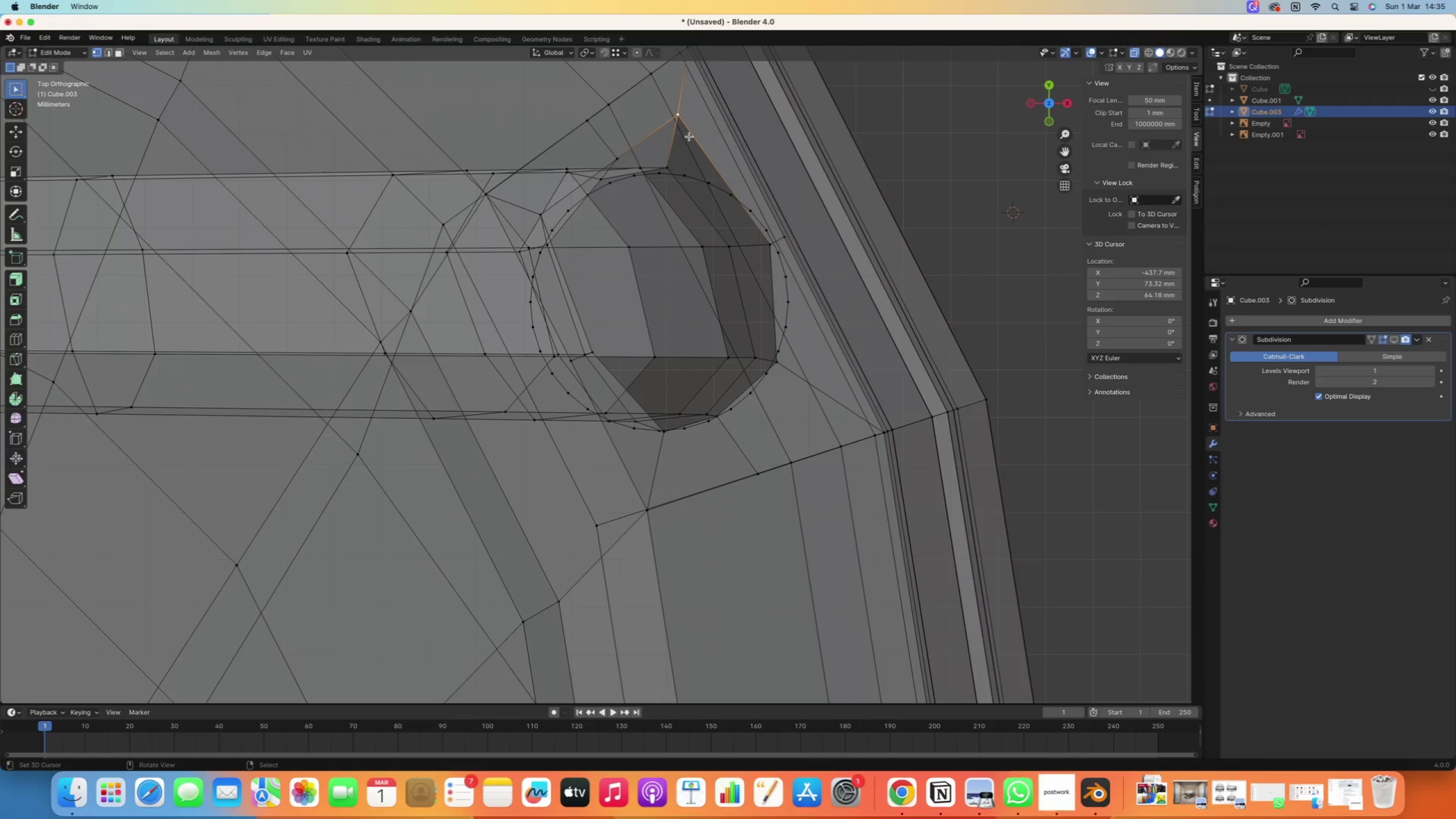 
key(G)
 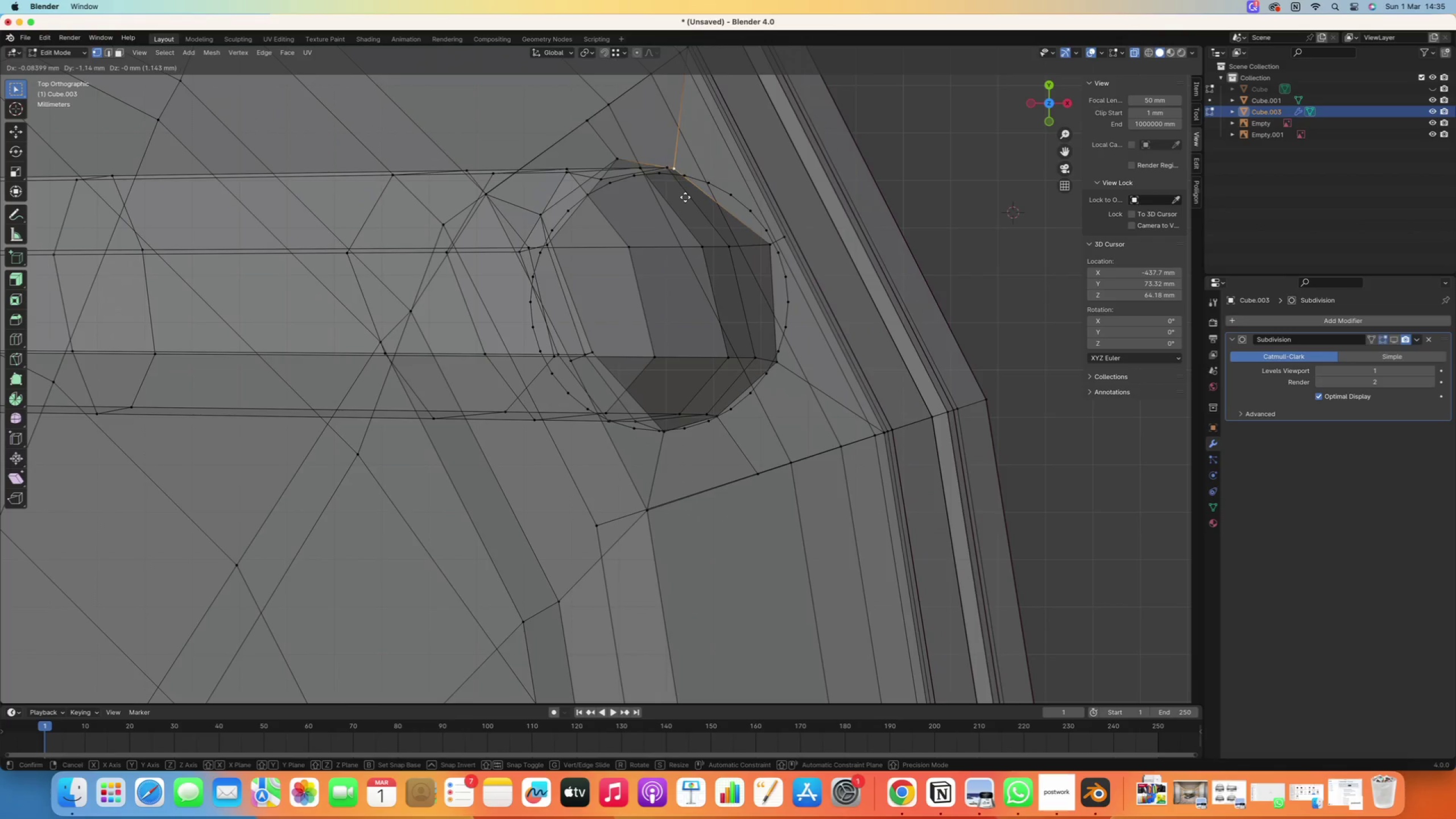 
left_click([685, 197])
 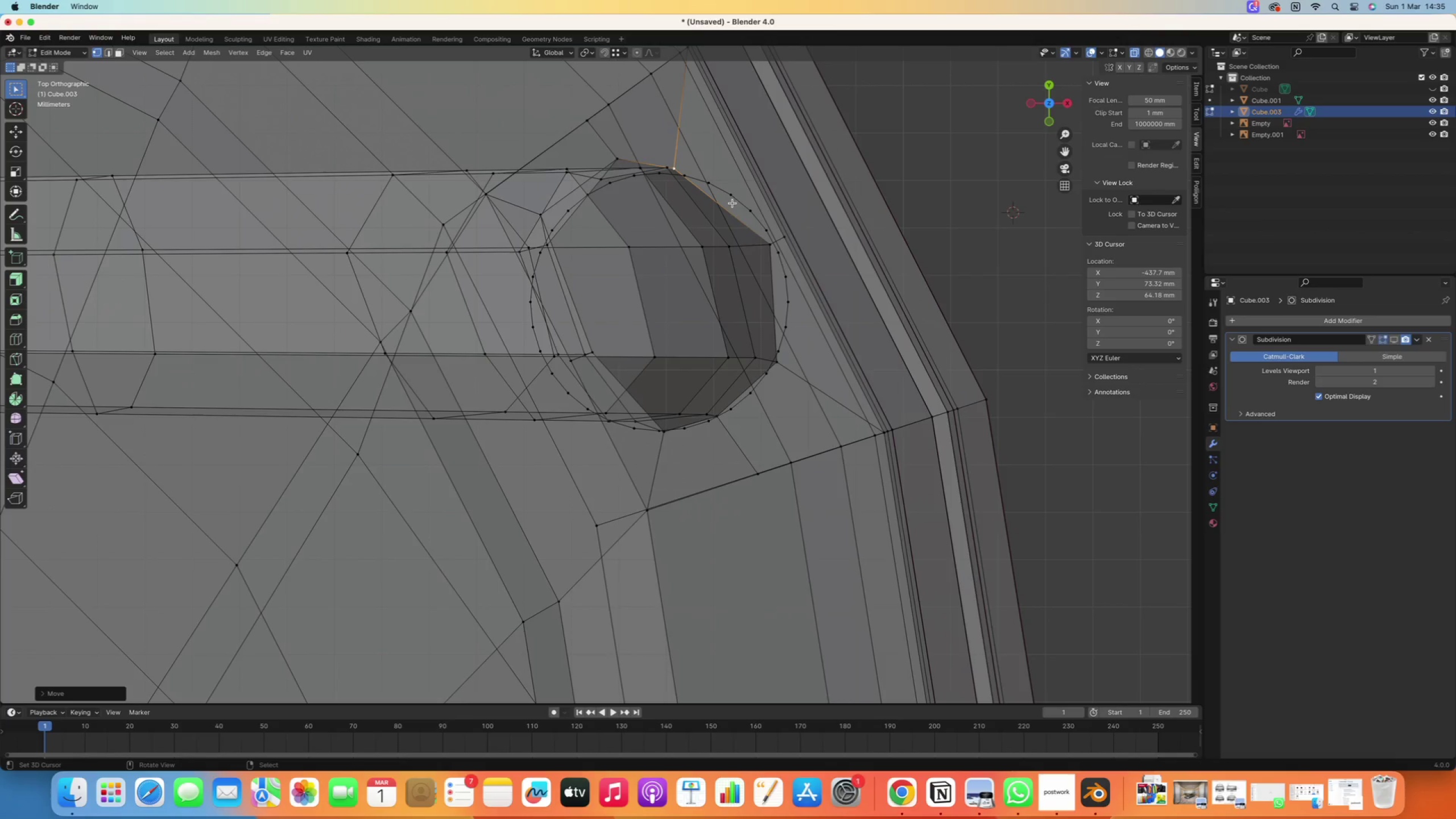 
right_click([732, 201])
 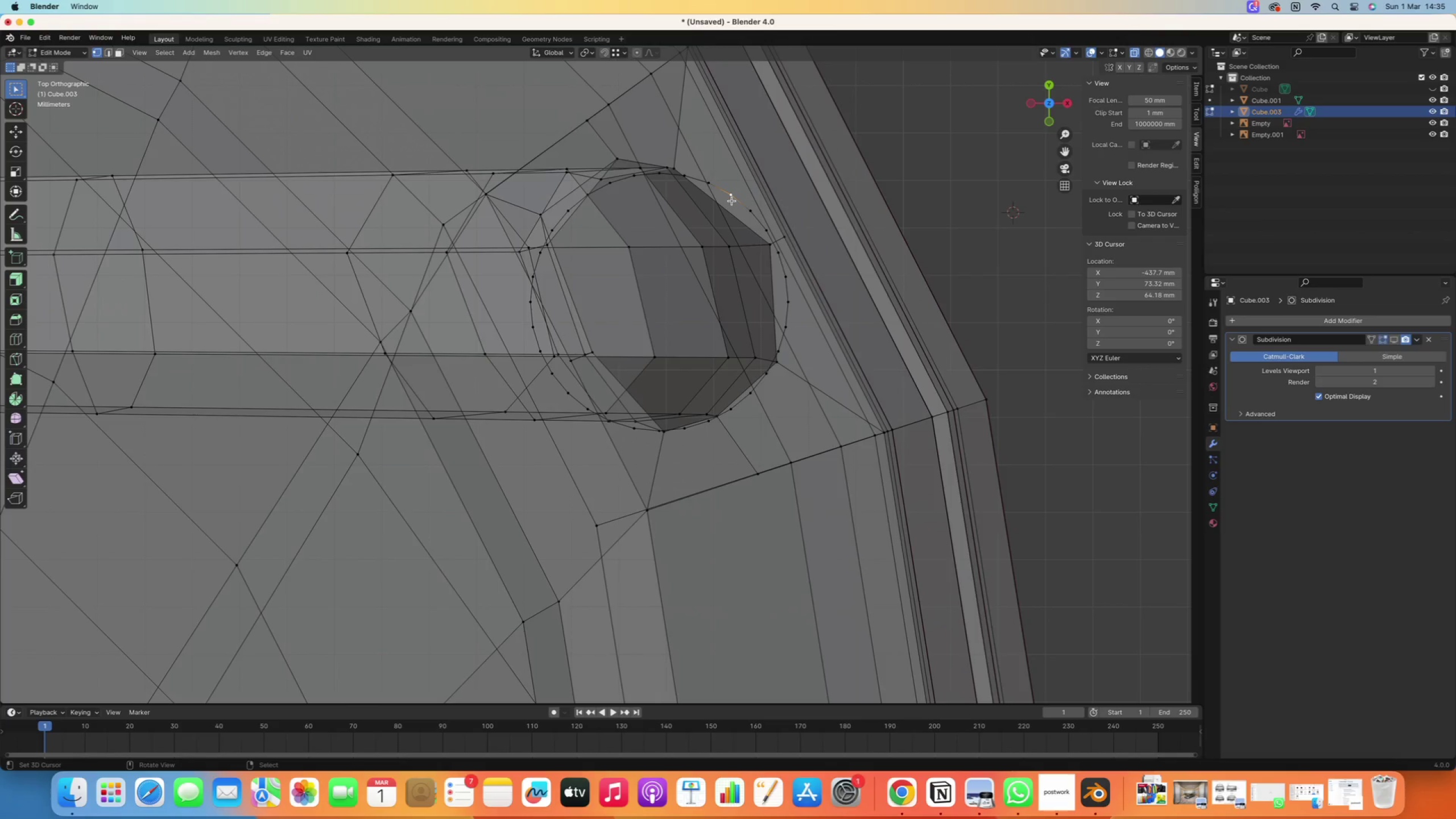 
hold_key(key=AltRight, duration=0.37)
right_click([732, 201])
 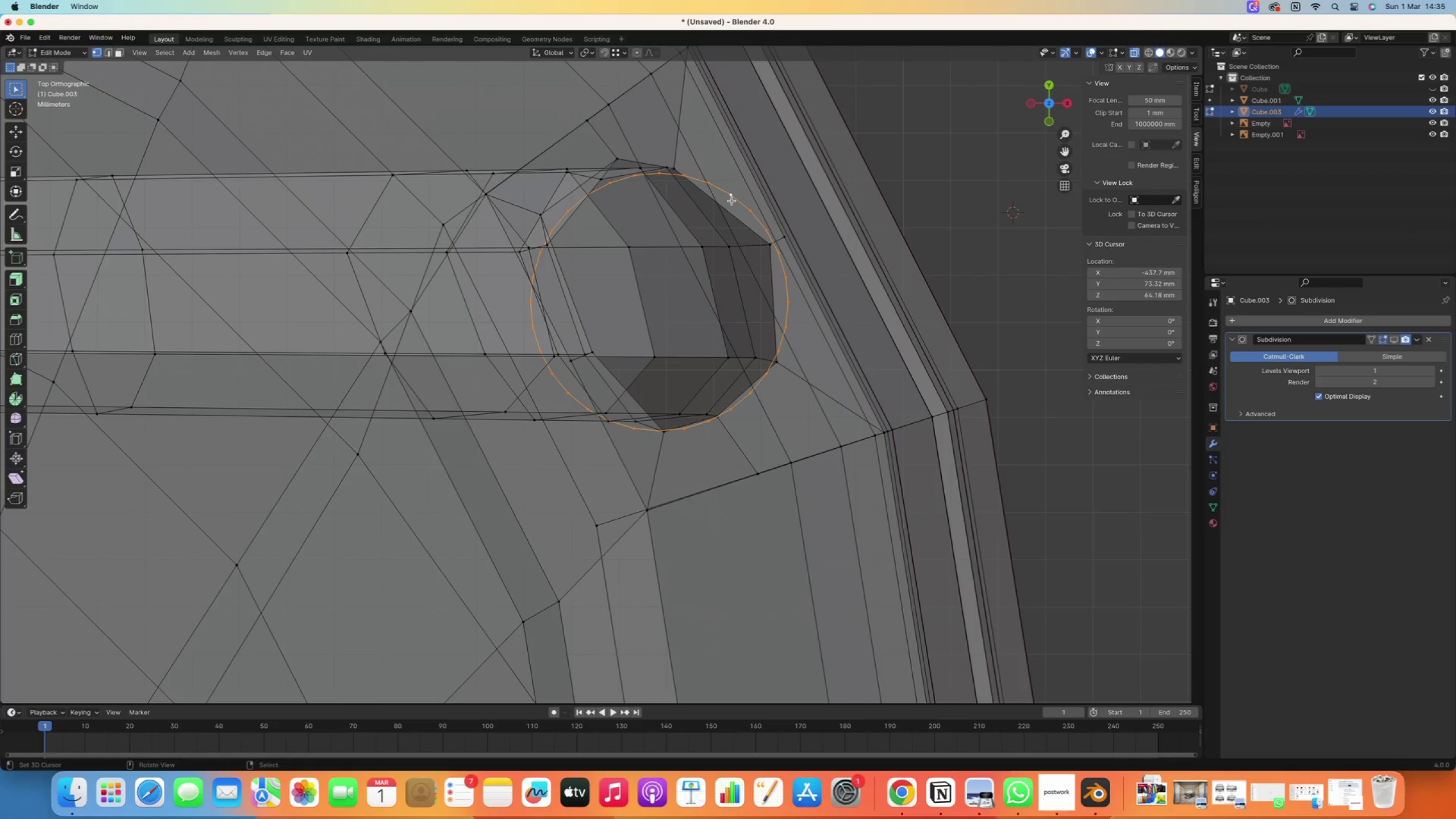 
key(Delete)
 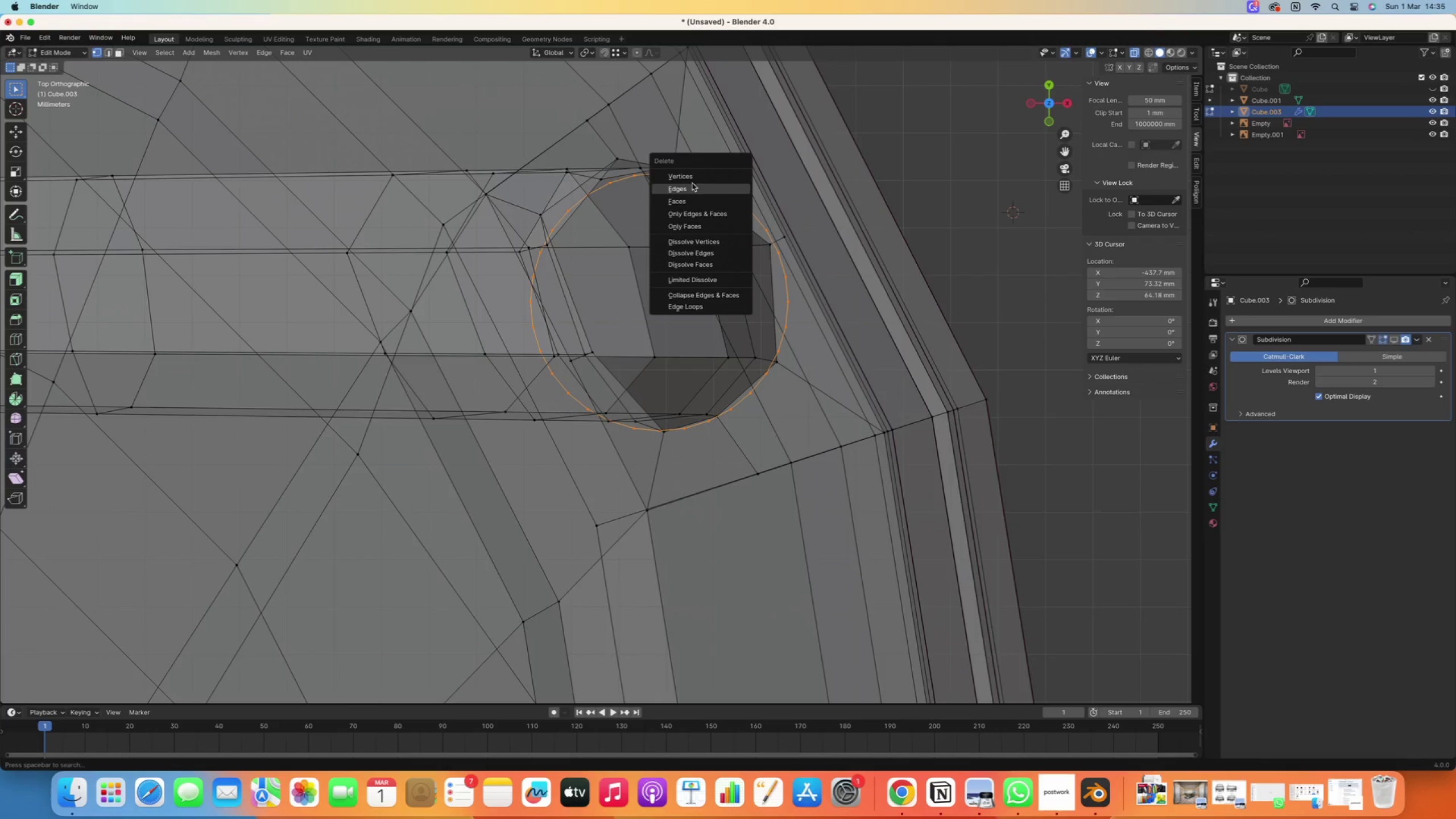 
left_click([688, 179])
 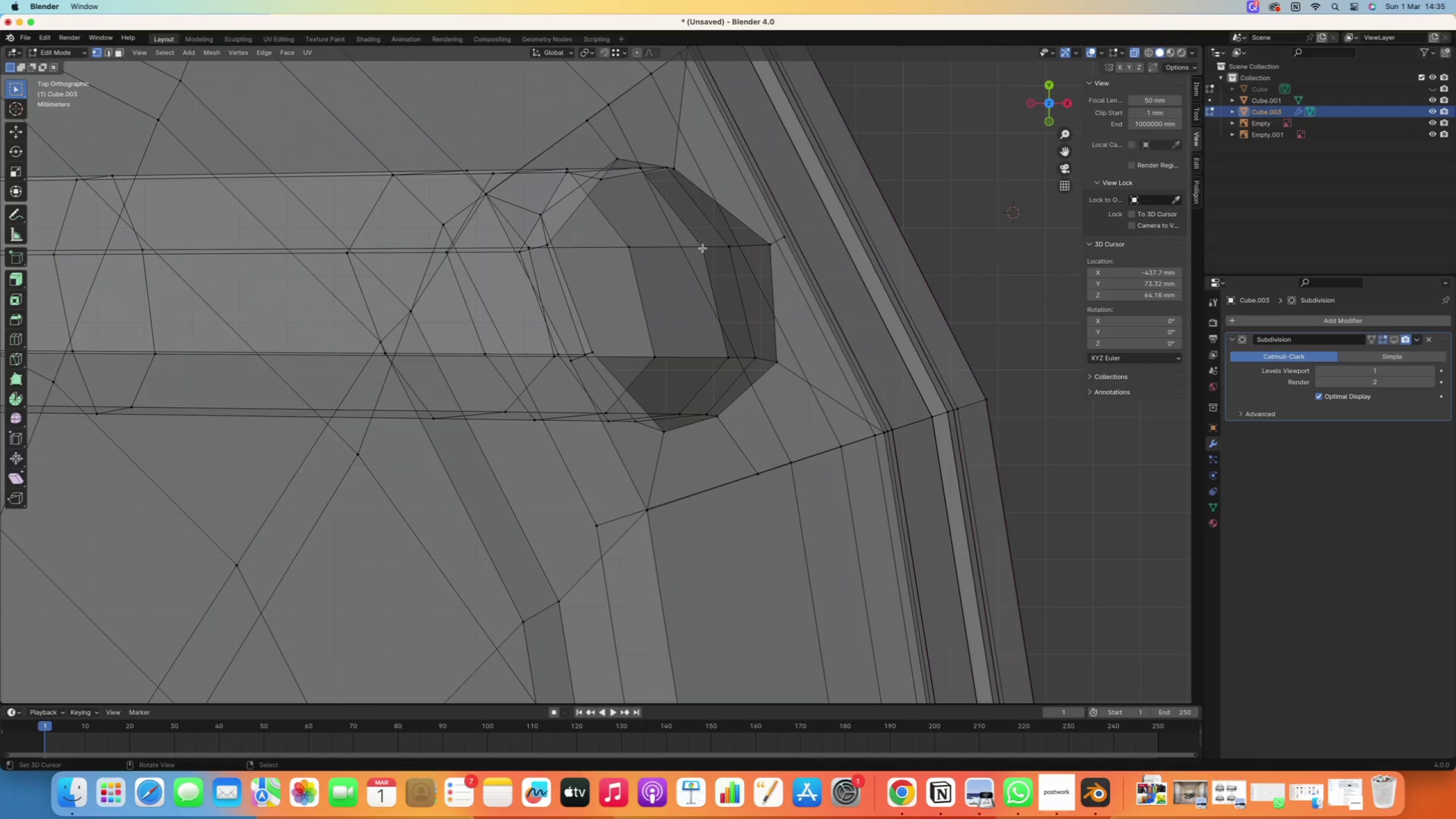 
scroll: coordinate [696, 296], scroll_direction: down, amount: 16.0
 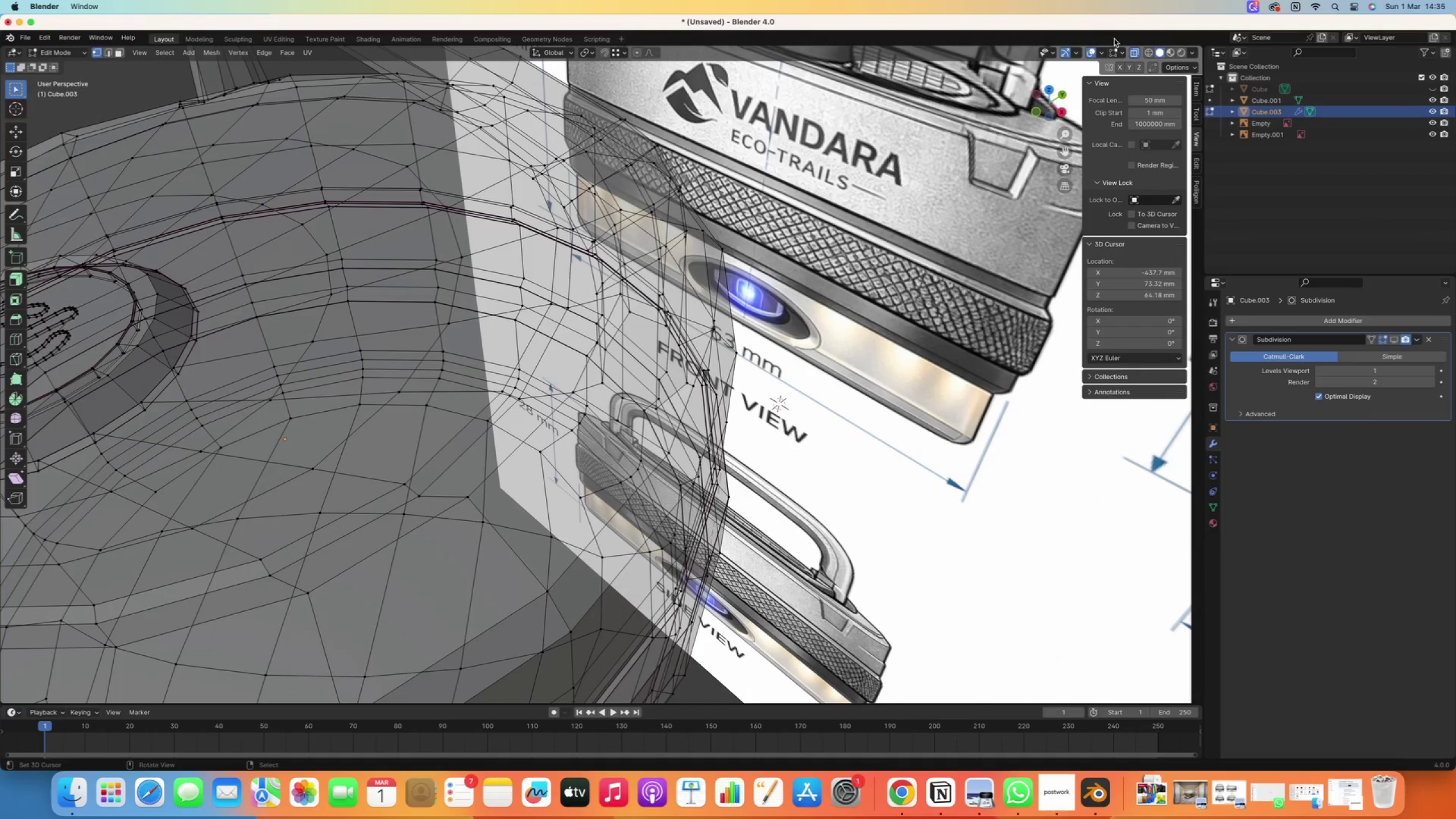 
left_click([1134, 53])
 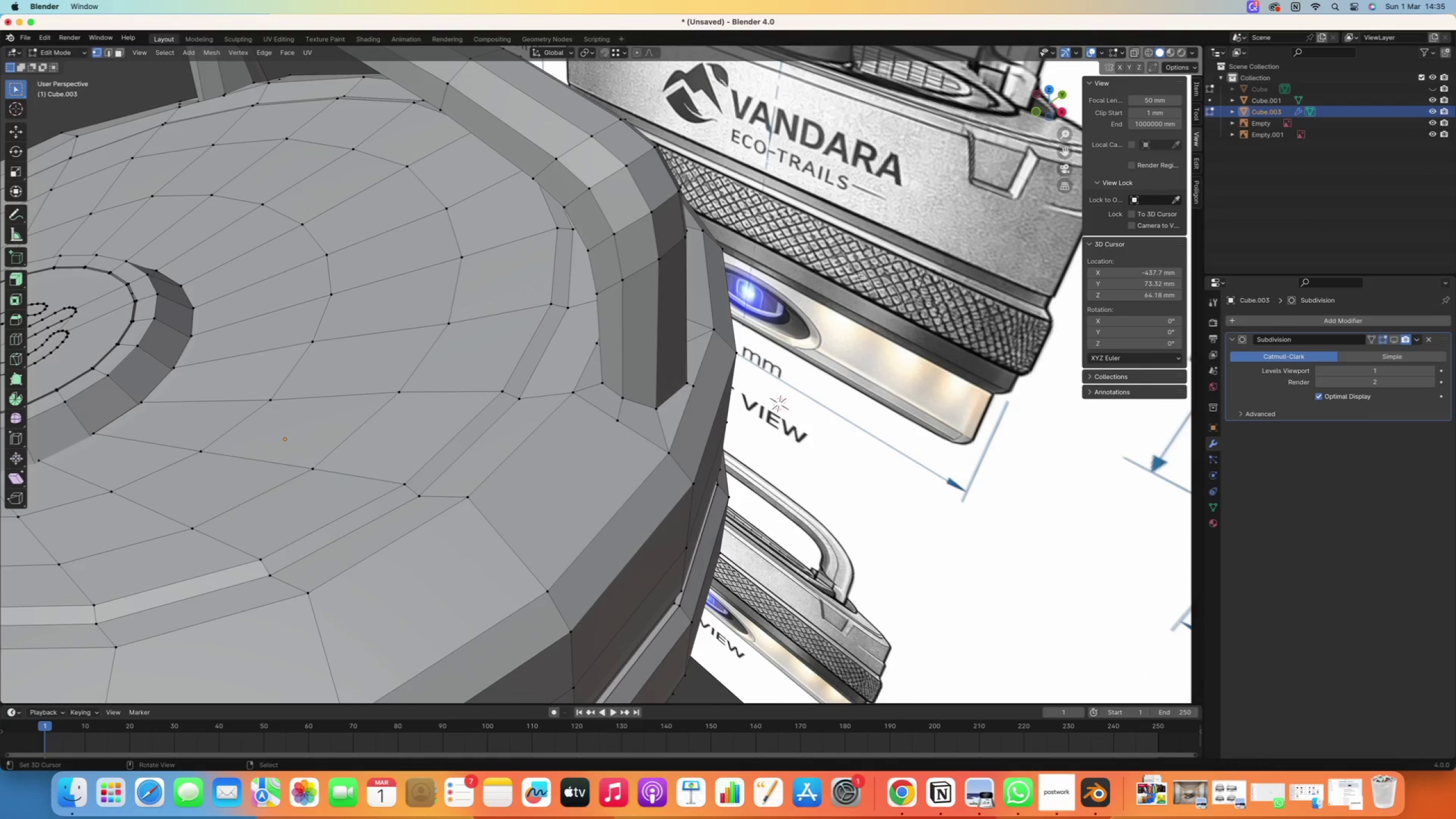 
scroll: coordinate [724, 355], scroll_direction: down, amount: 25.0
 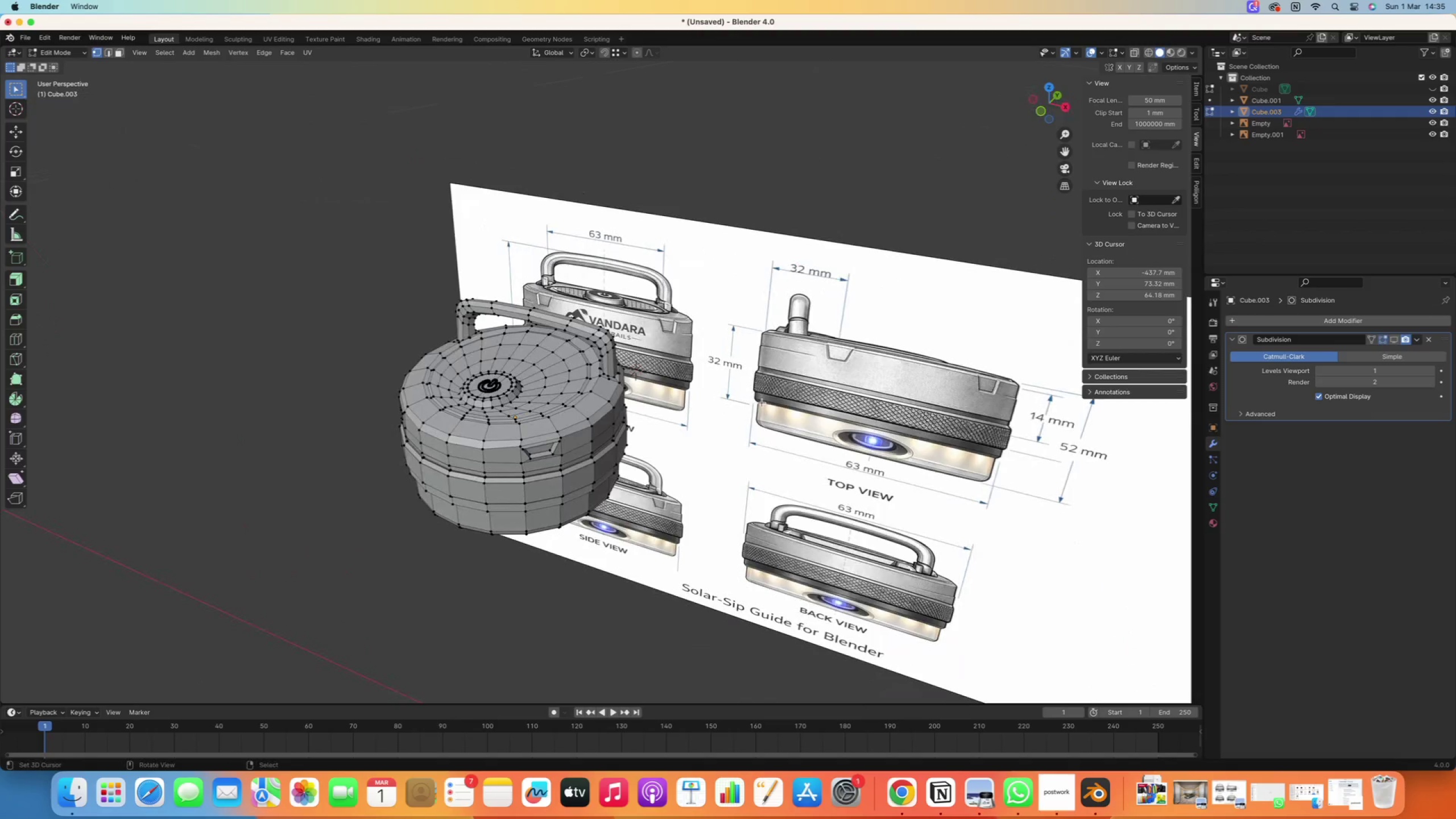 
key(Tab)
 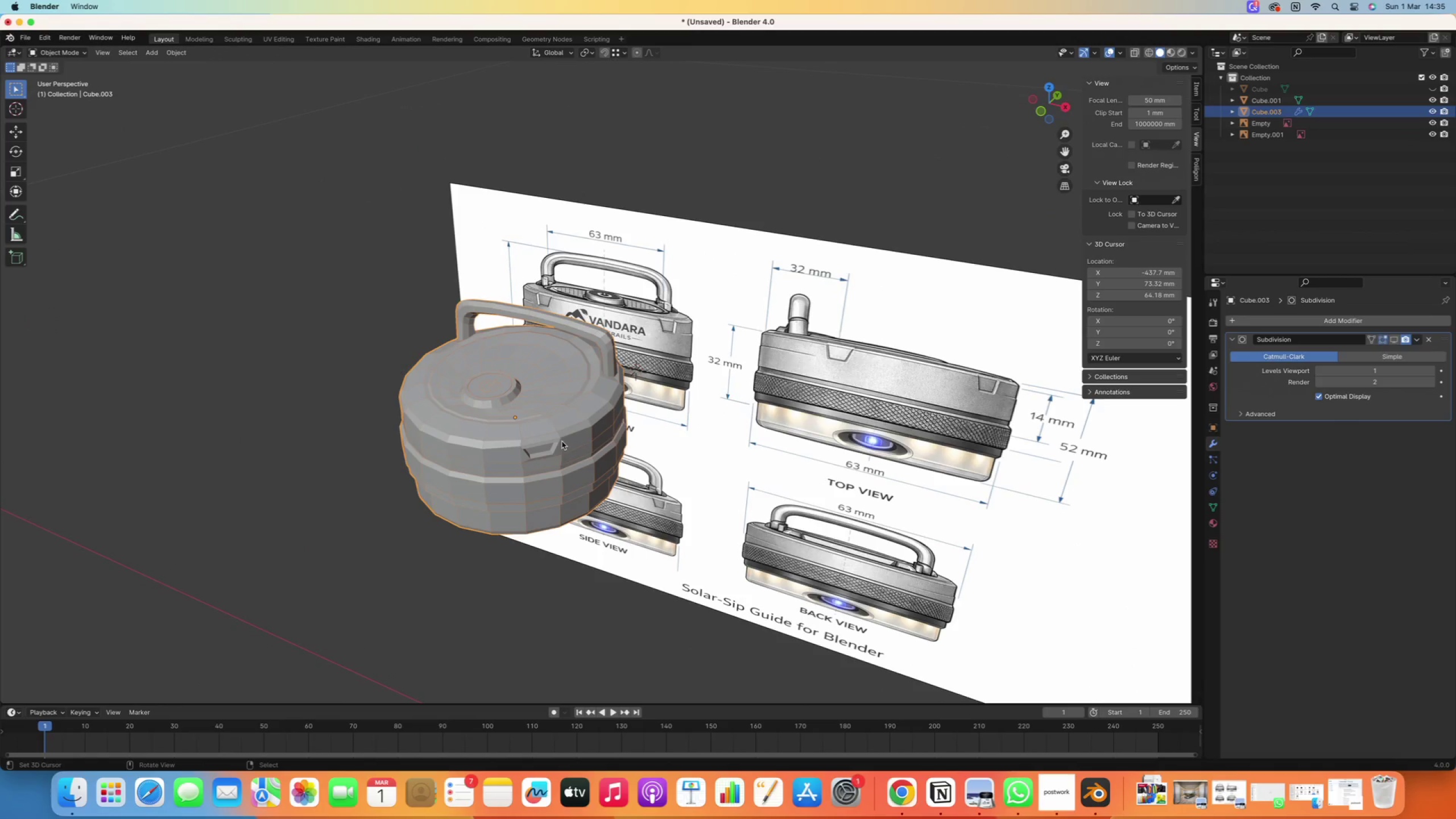 
scroll: coordinate [478, 492], scroll_direction: up, amount: 4.0
 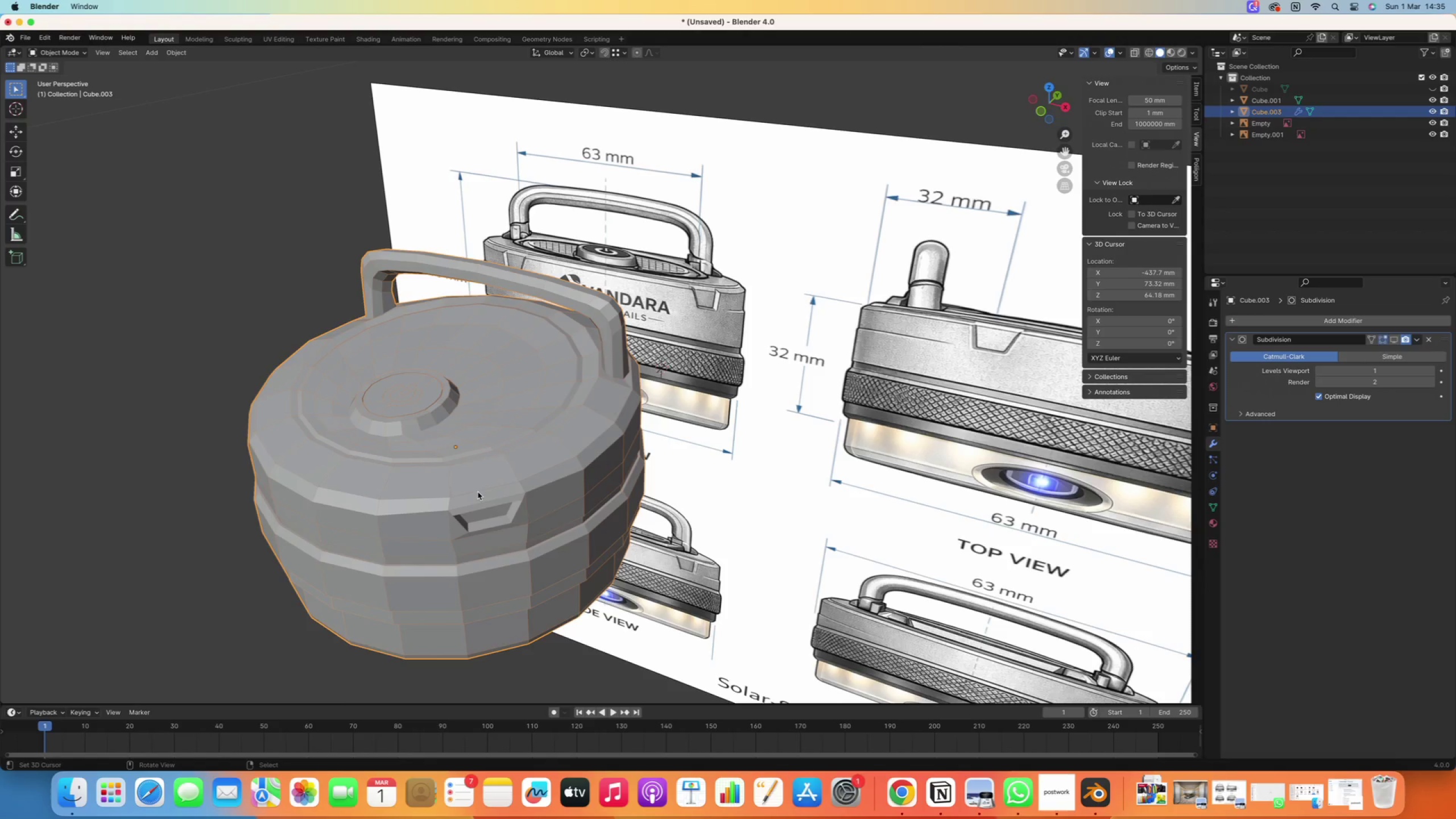 
scroll: coordinate [478, 491], scroll_direction: down, amount: 5.0
 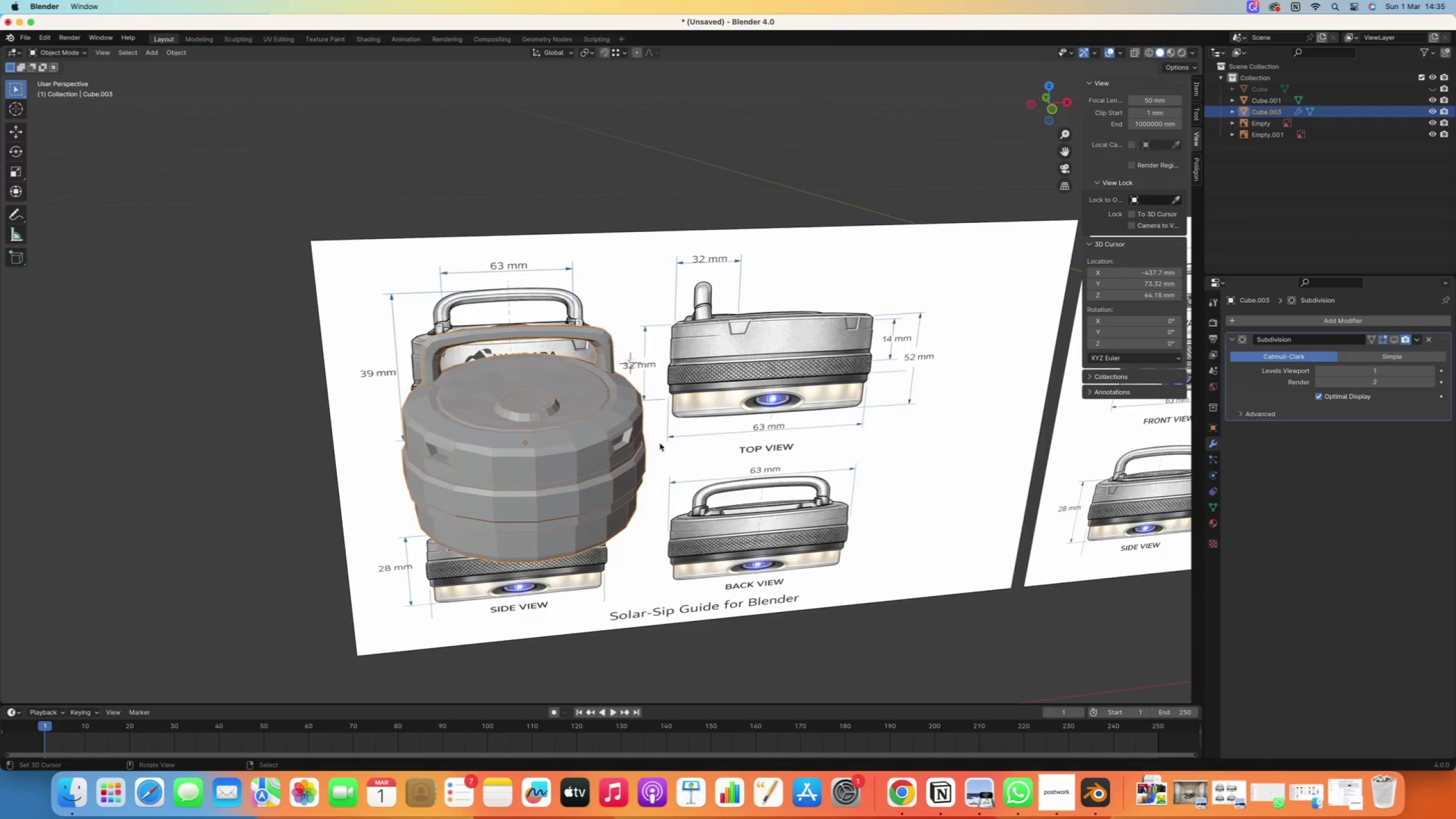 
wait(8.0)
 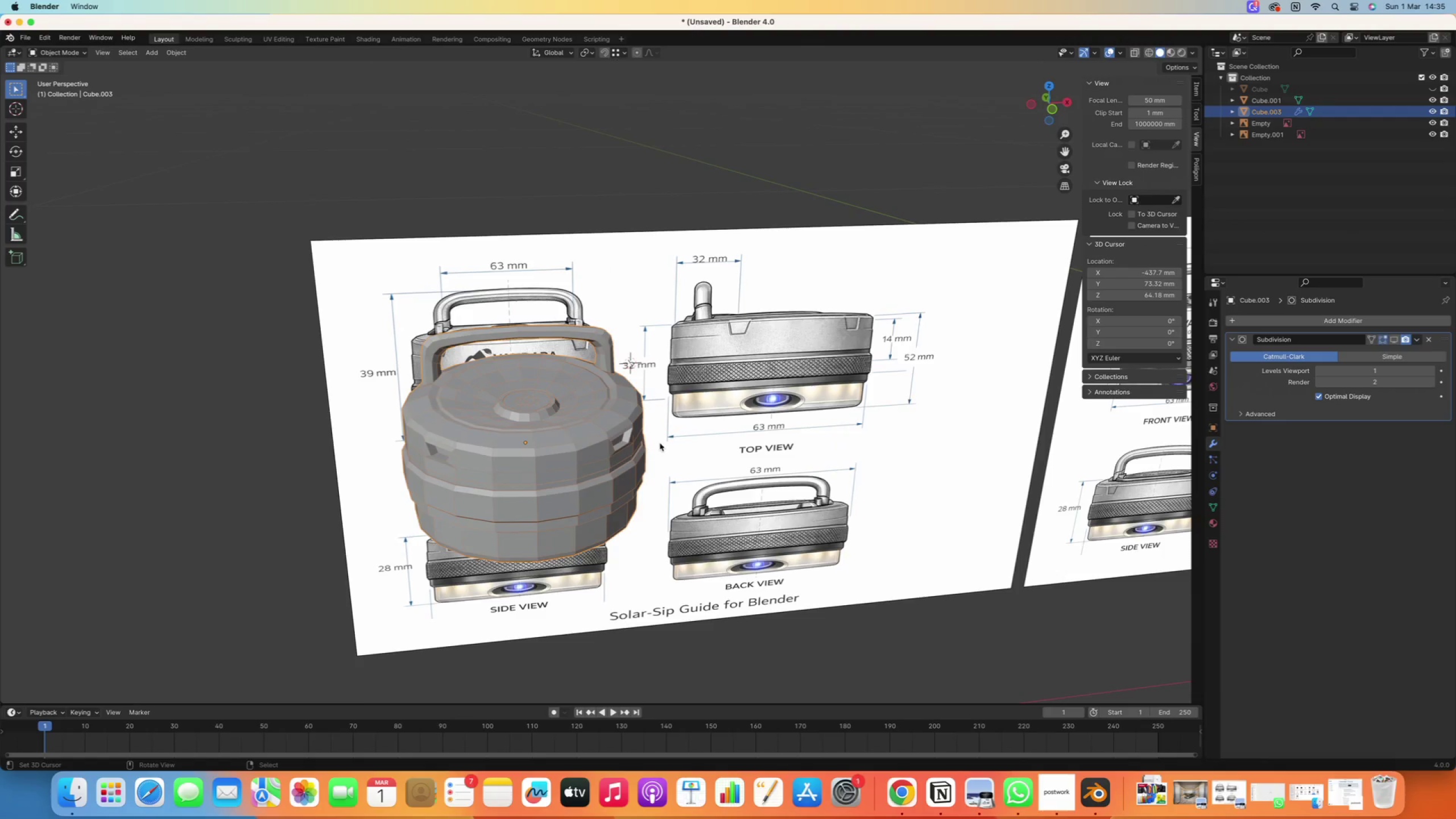 
key(Numpad7)
 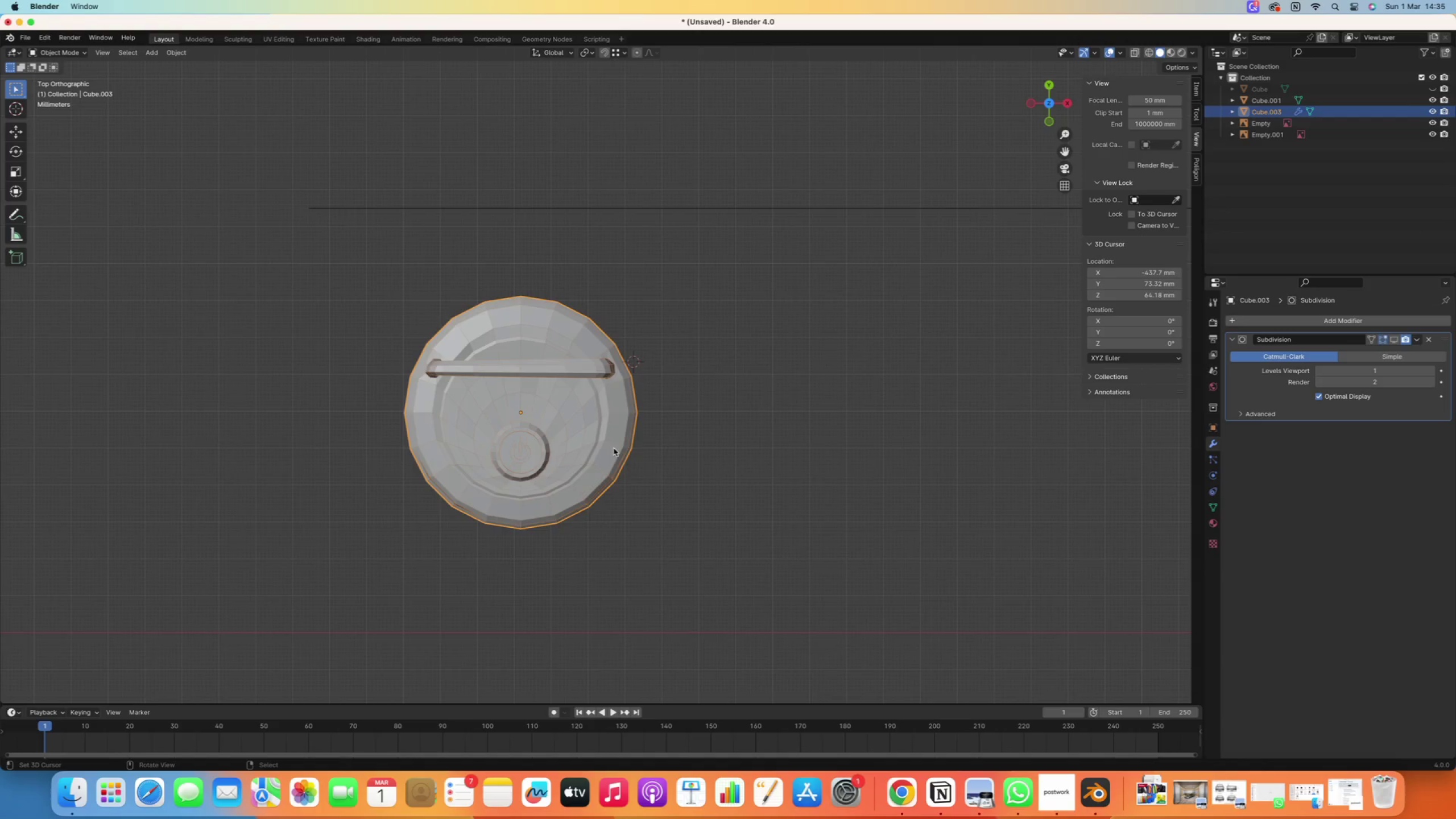 
hold_key(key=ShiftRight, duration=0.37)
 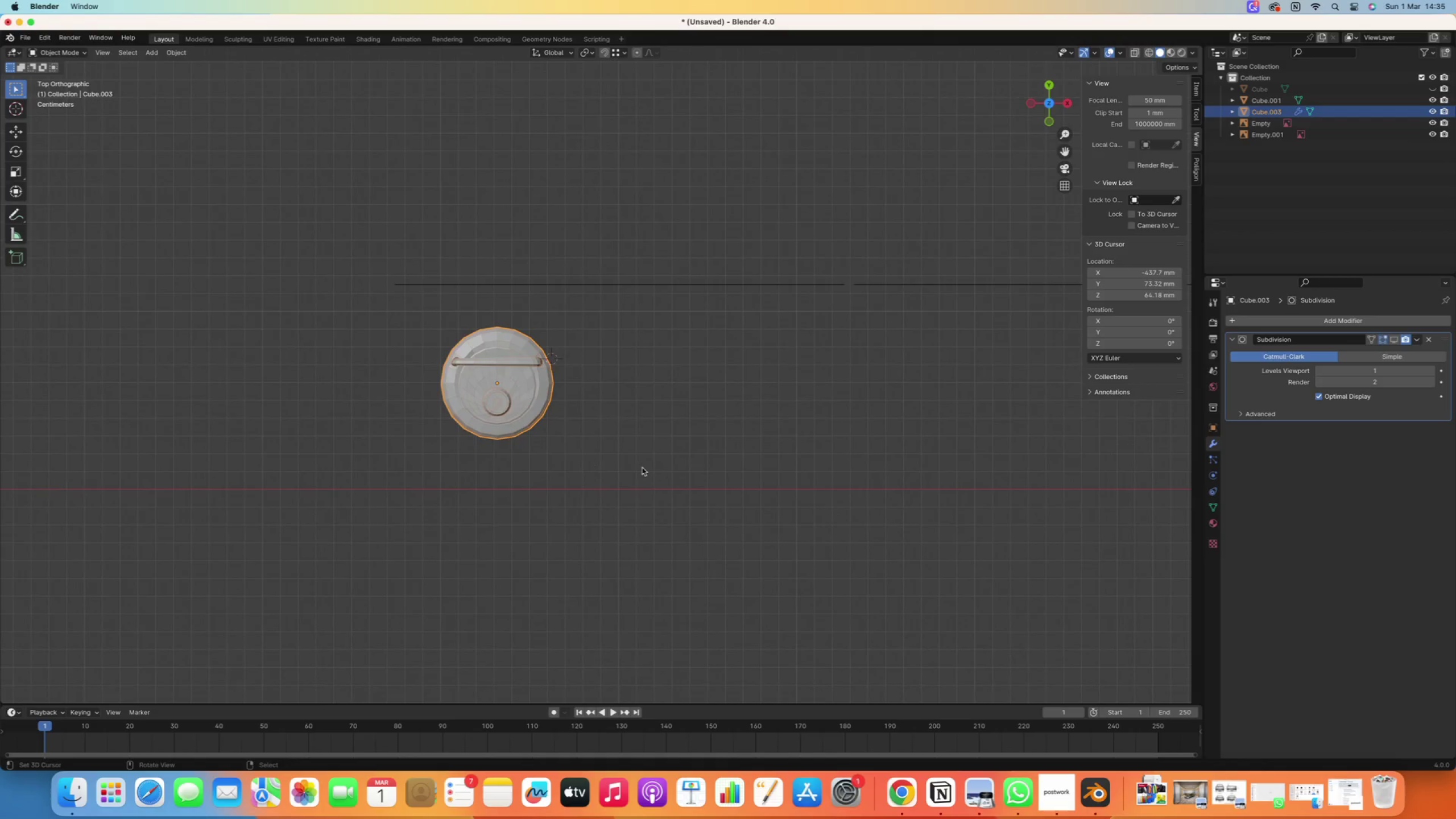 
scroll: coordinate [614, 448], scroll_direction: down, amount: 10.0
 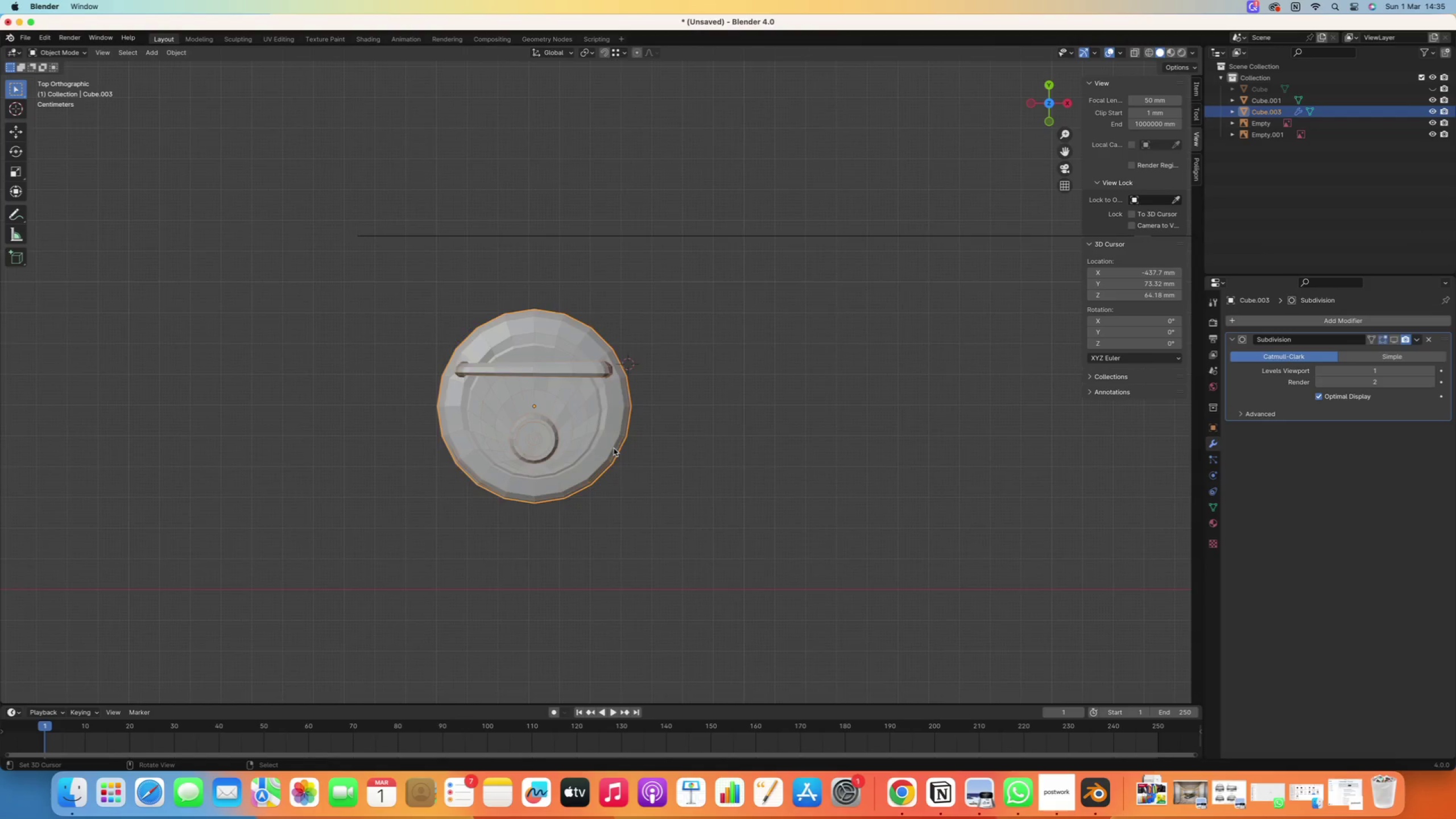 
left_click([646, 467])
 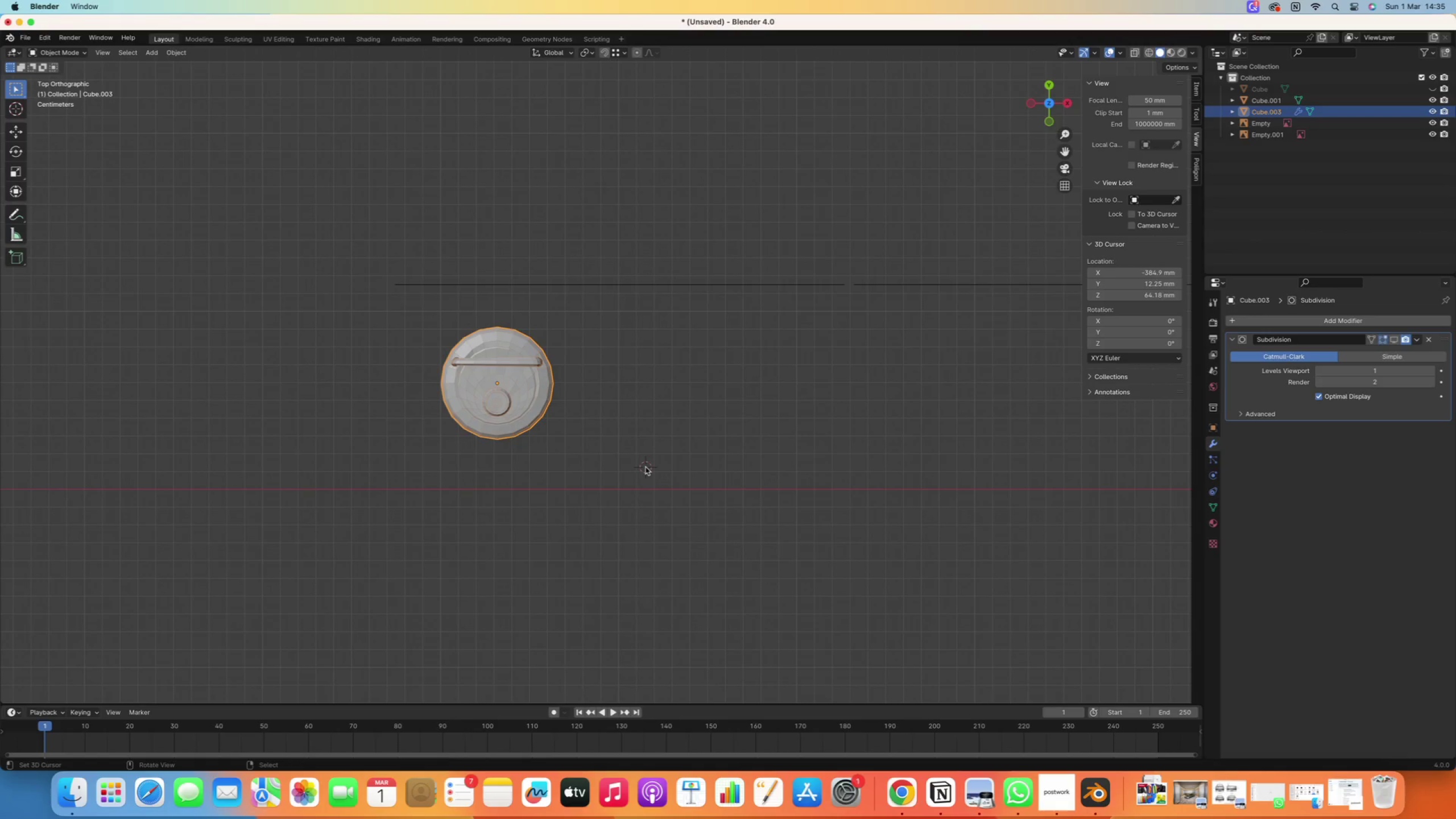 
type(APLA)
 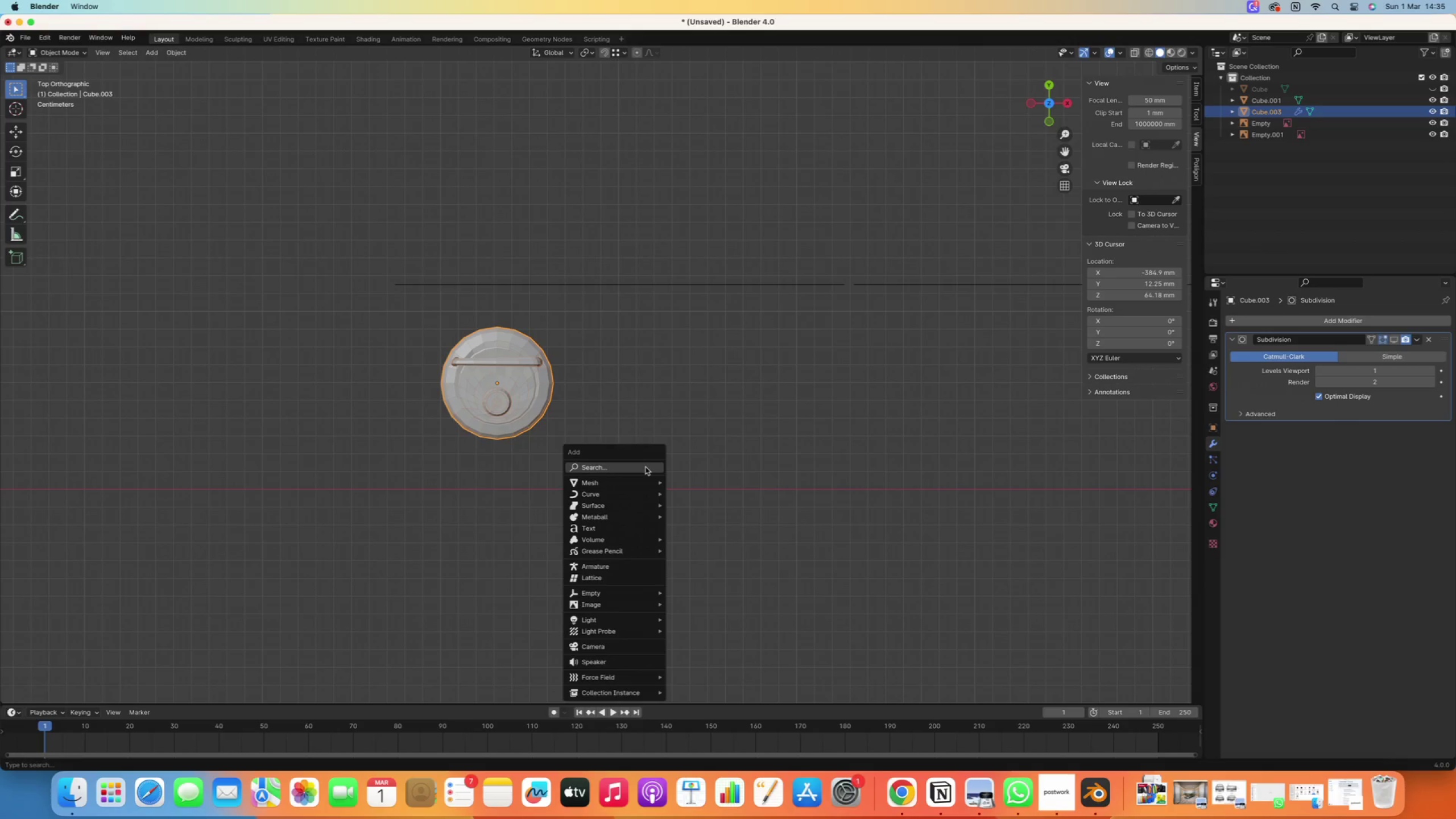 
left_click([646, 467])
 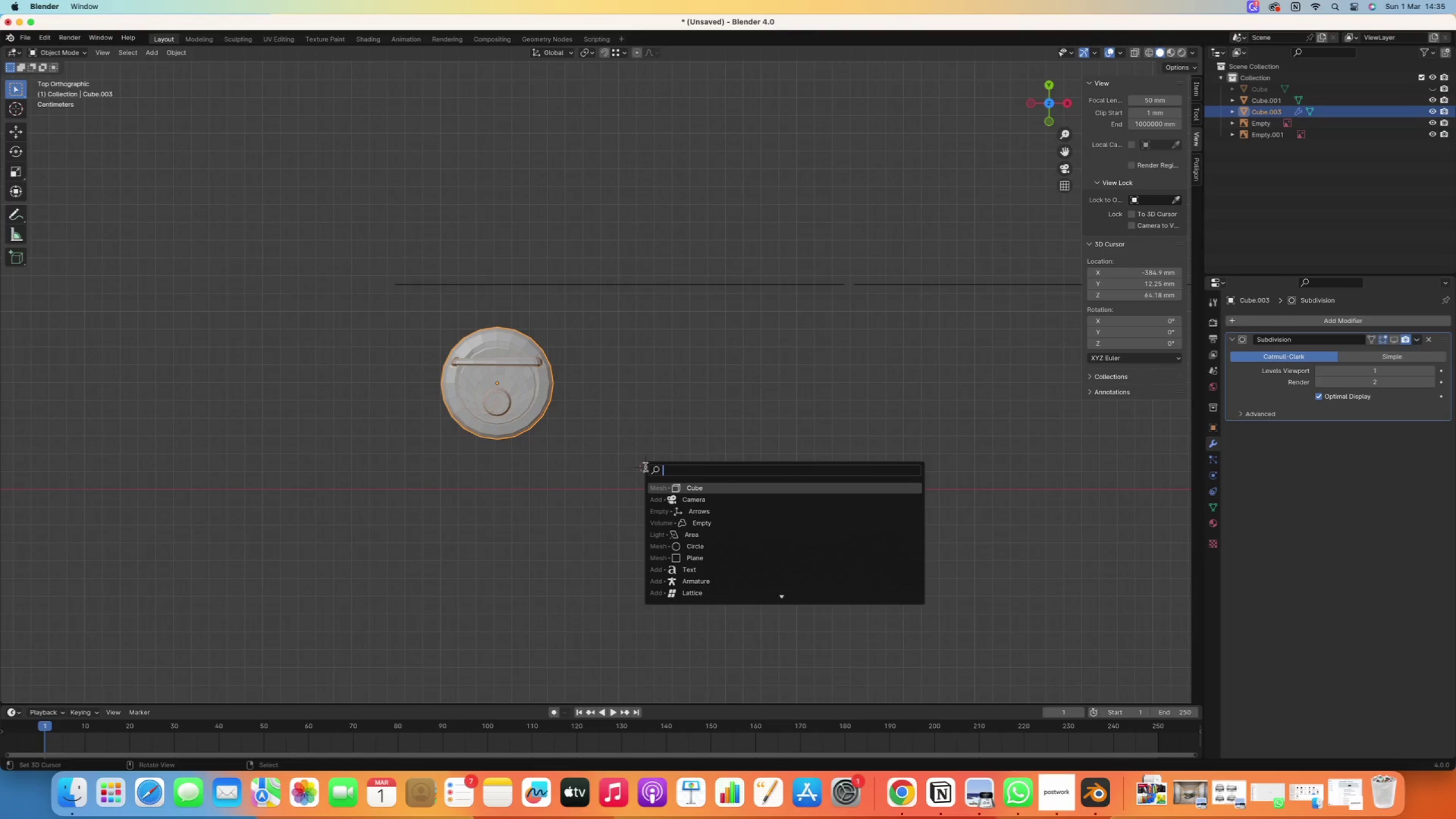 
type(plane)
 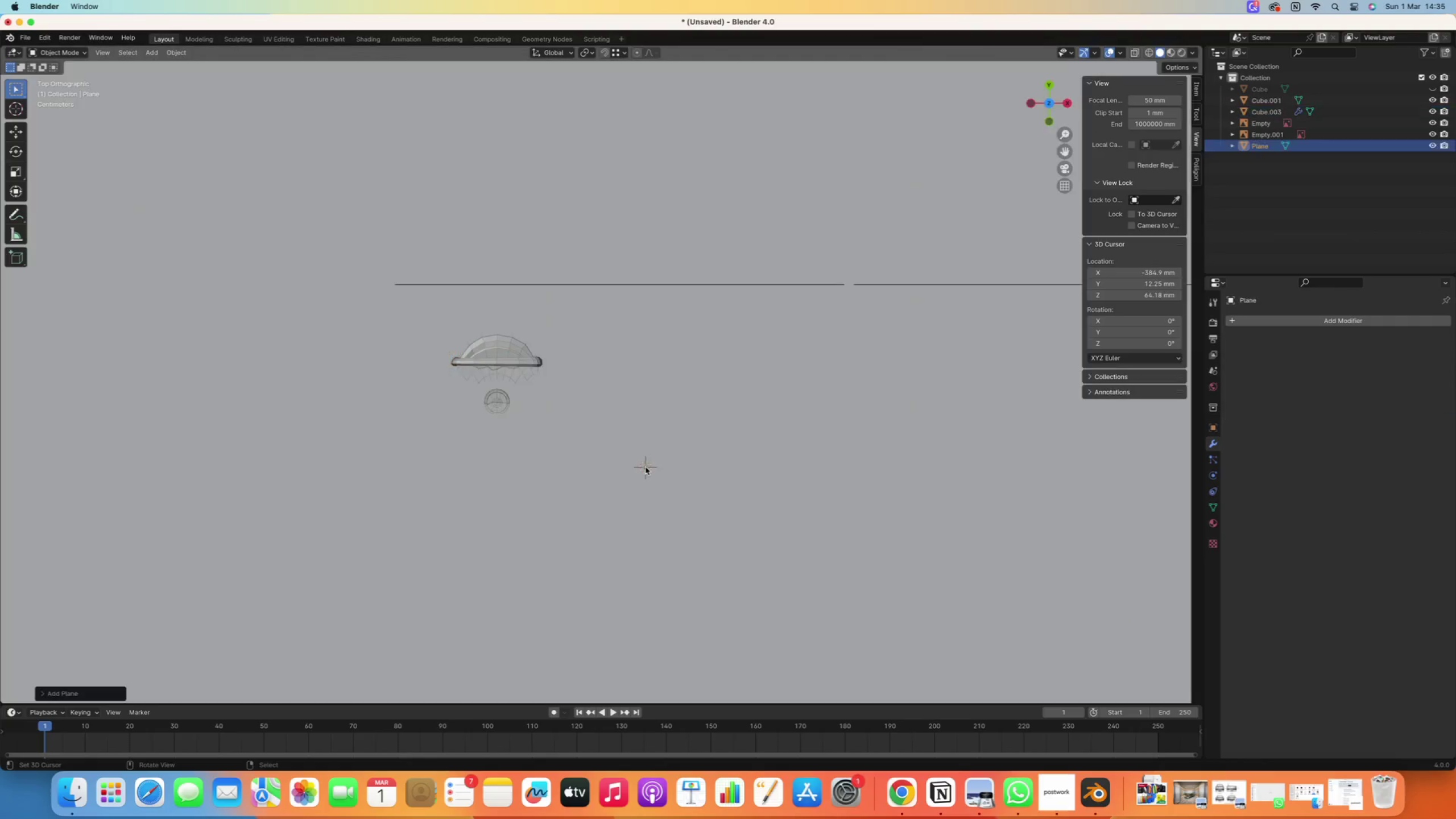 
key(Enter)
 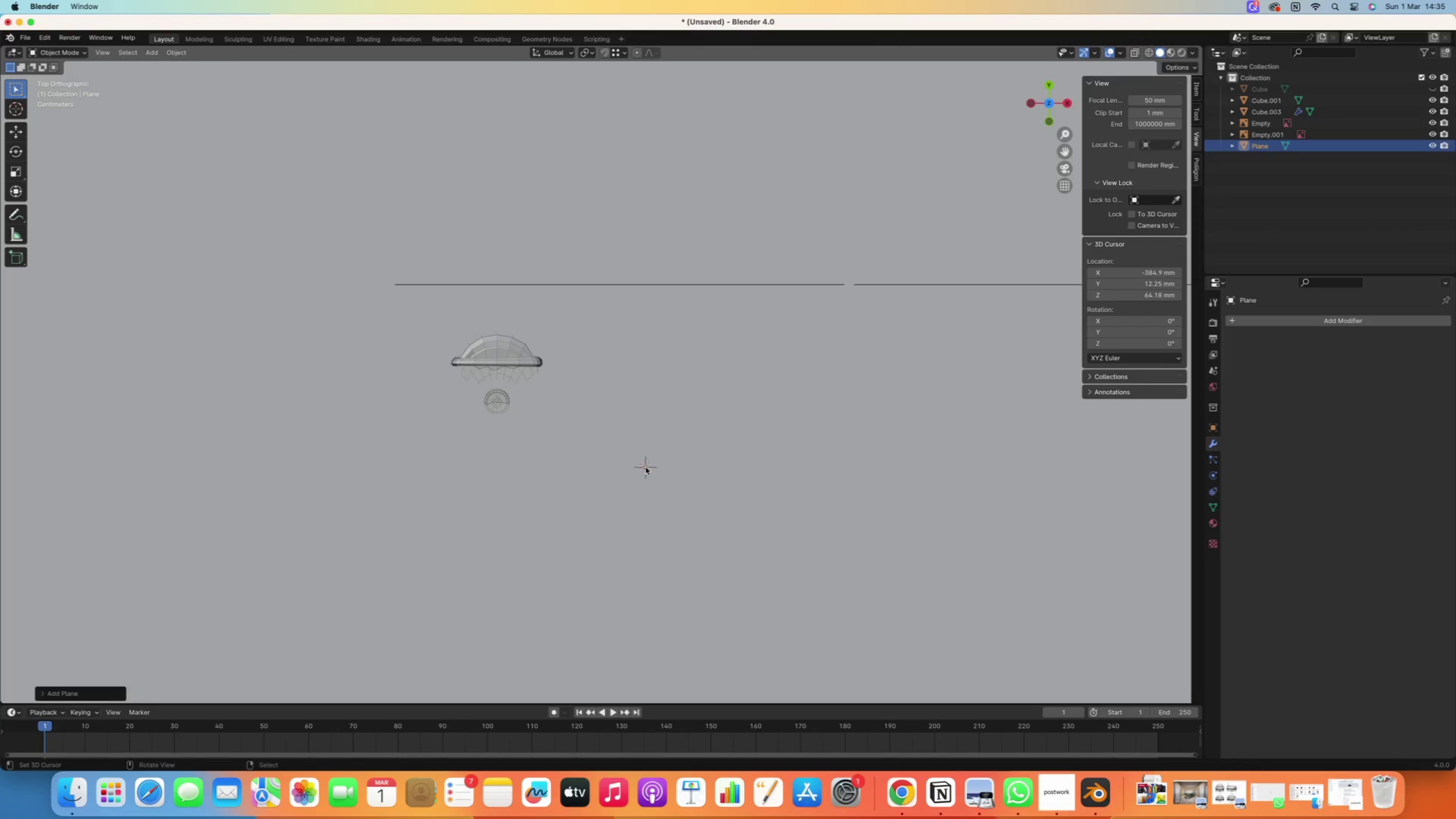 
scroll: coordinate [638, 465], scroll_direction: down, amount: 77.0
 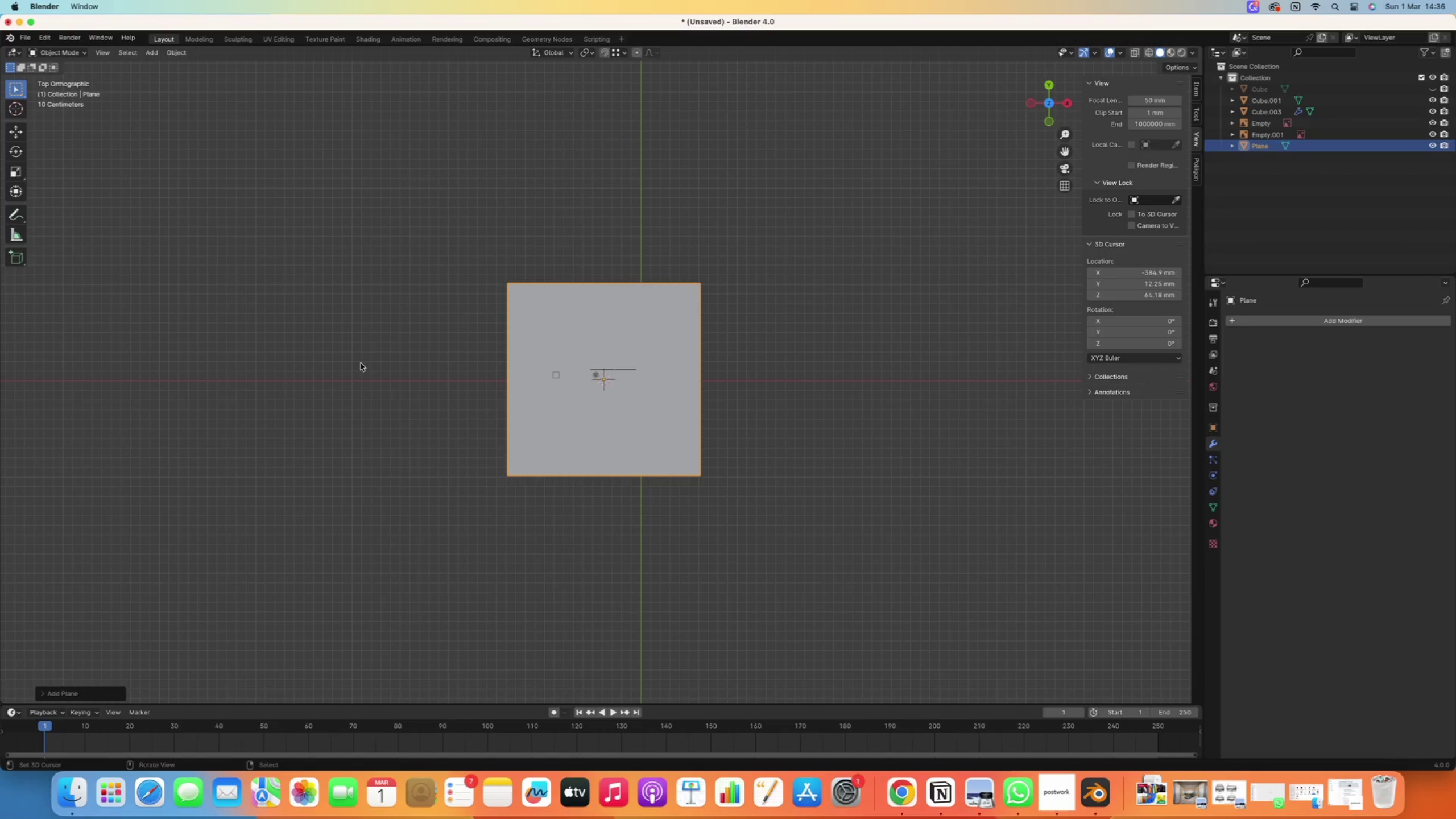 
key(S)
 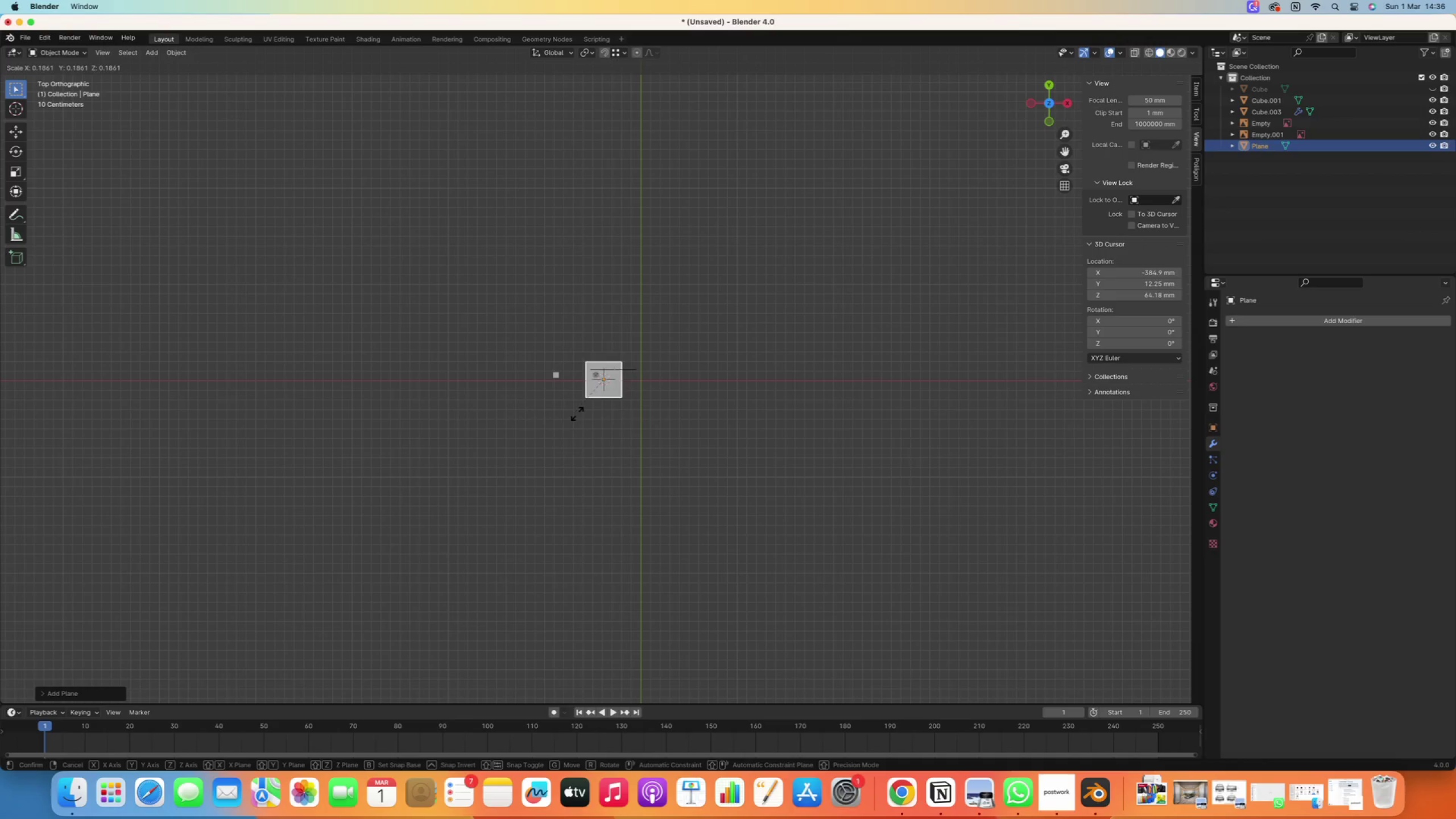 
left_click([599, 411])
 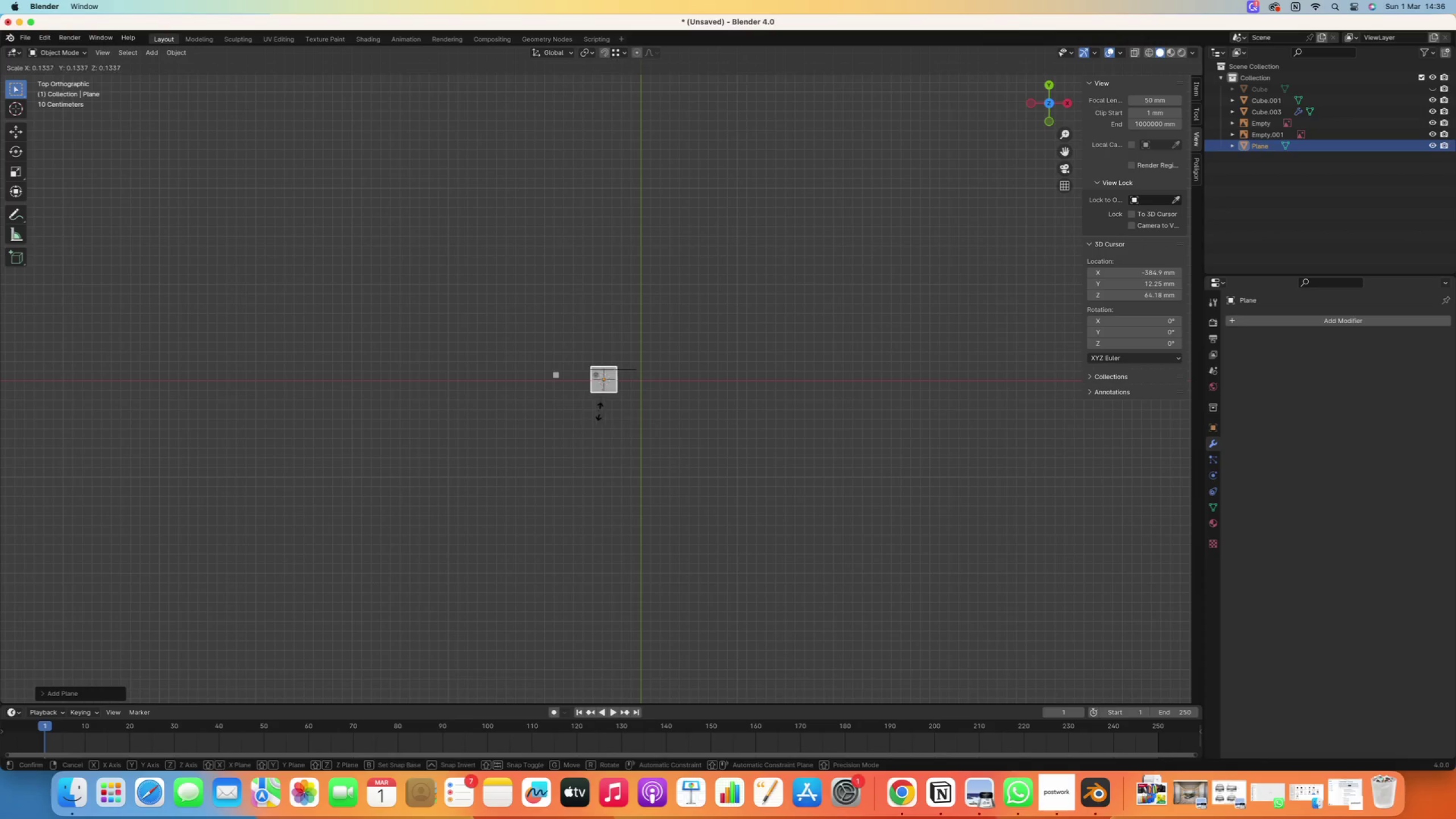 
key(S)
 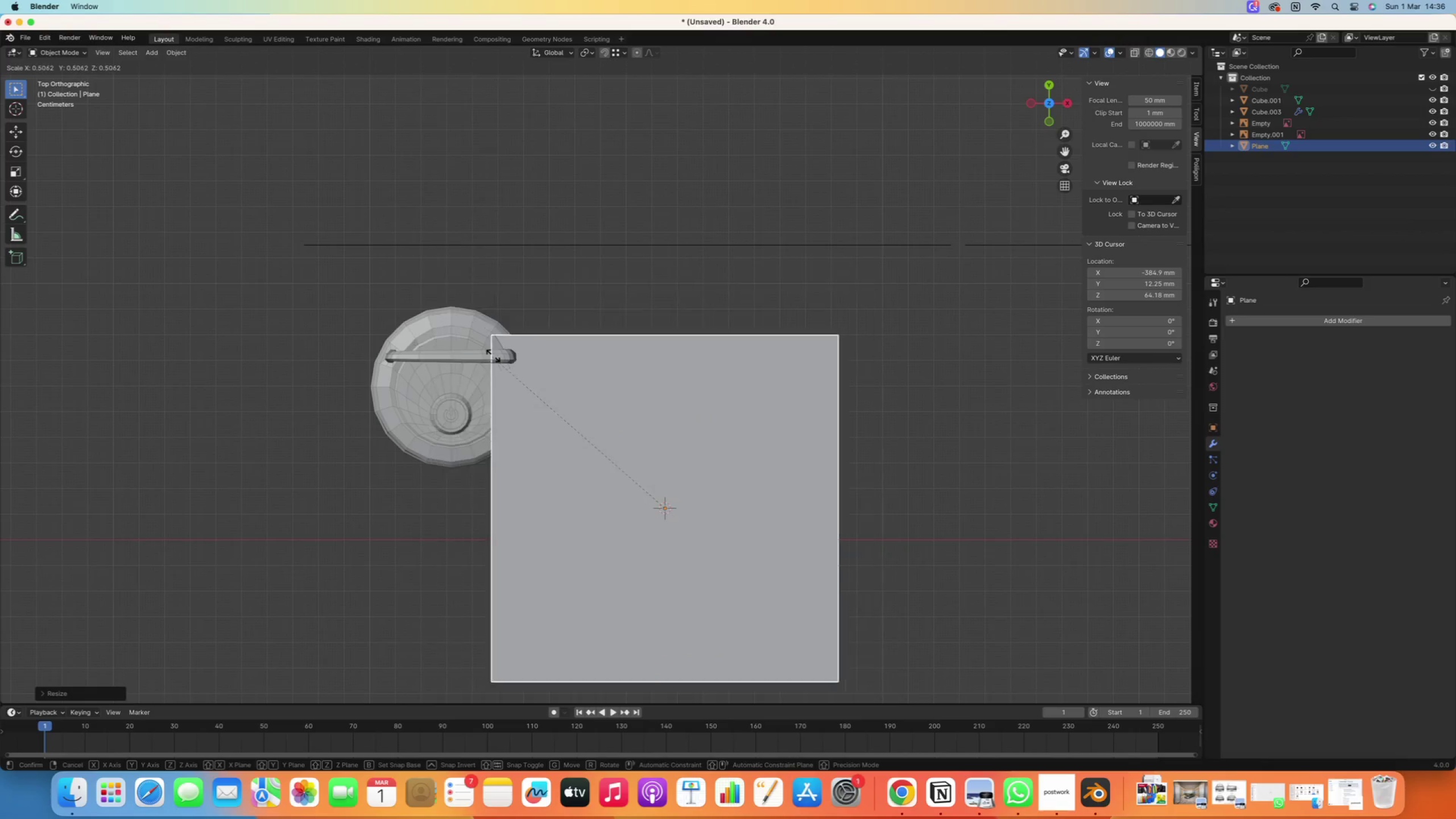 
scroll: coordinate [559, 383], scroll_direction: up, amount: 70.0
 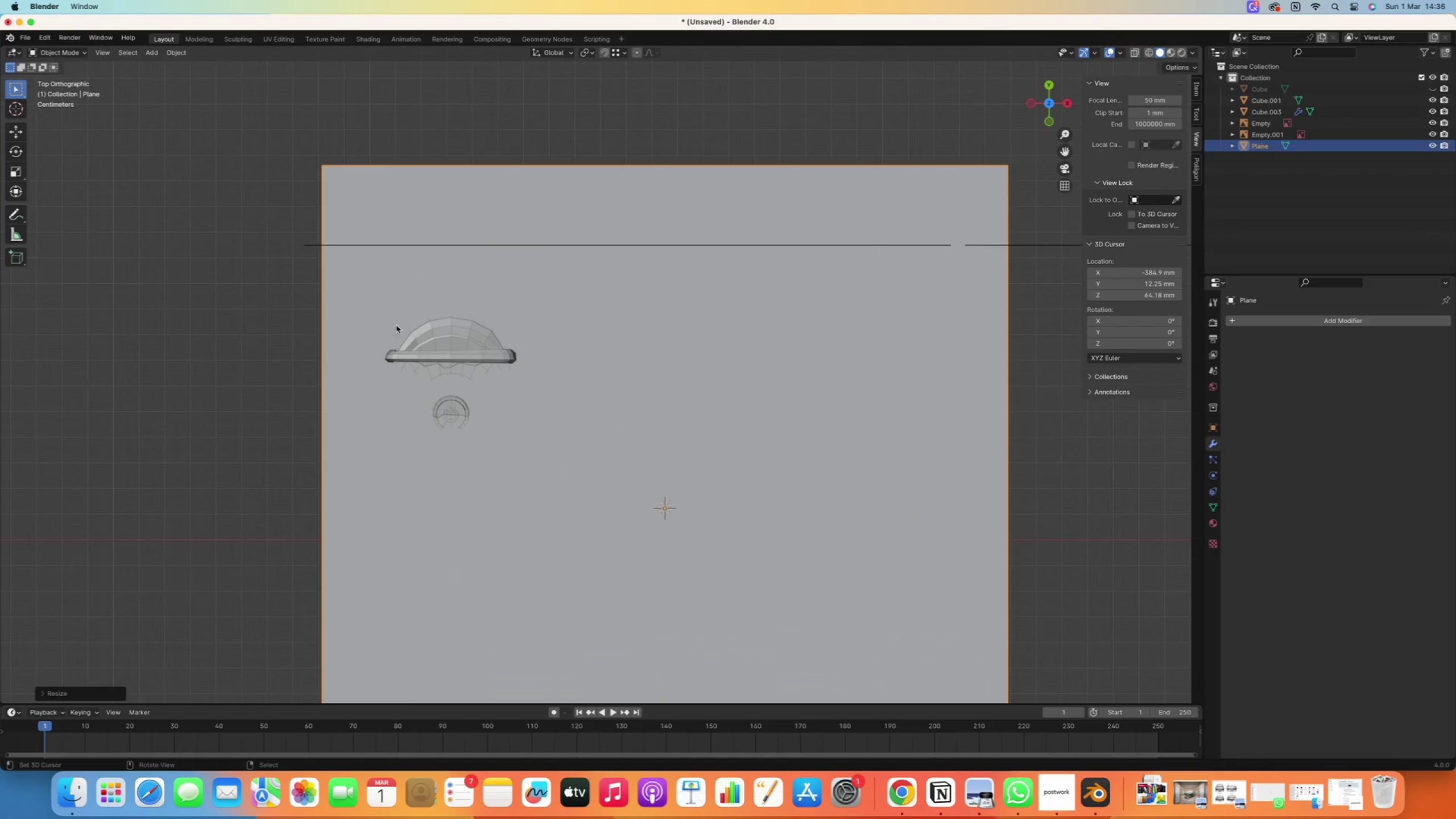 
left_click([593, 383])
 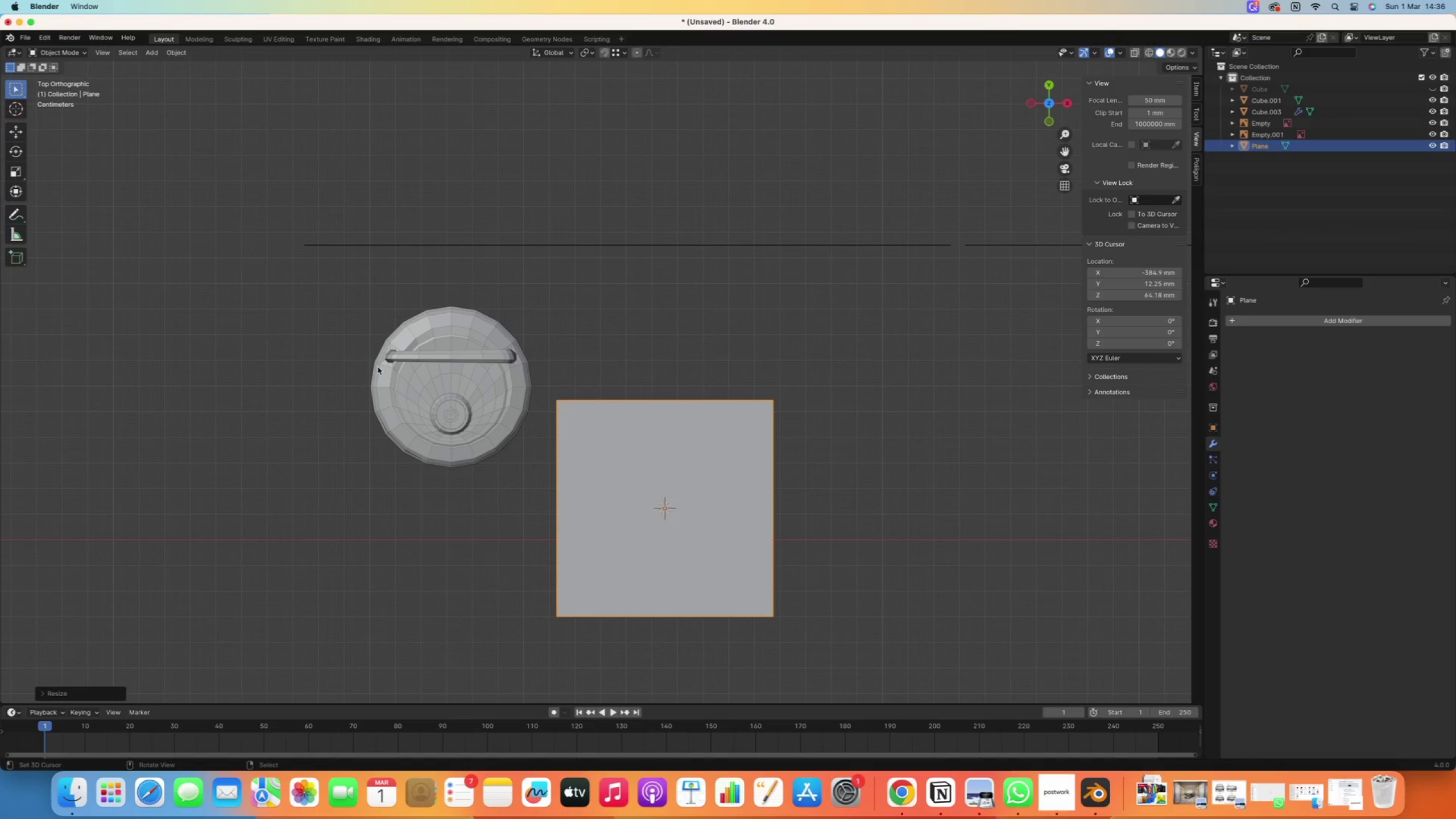 
type(ss)
 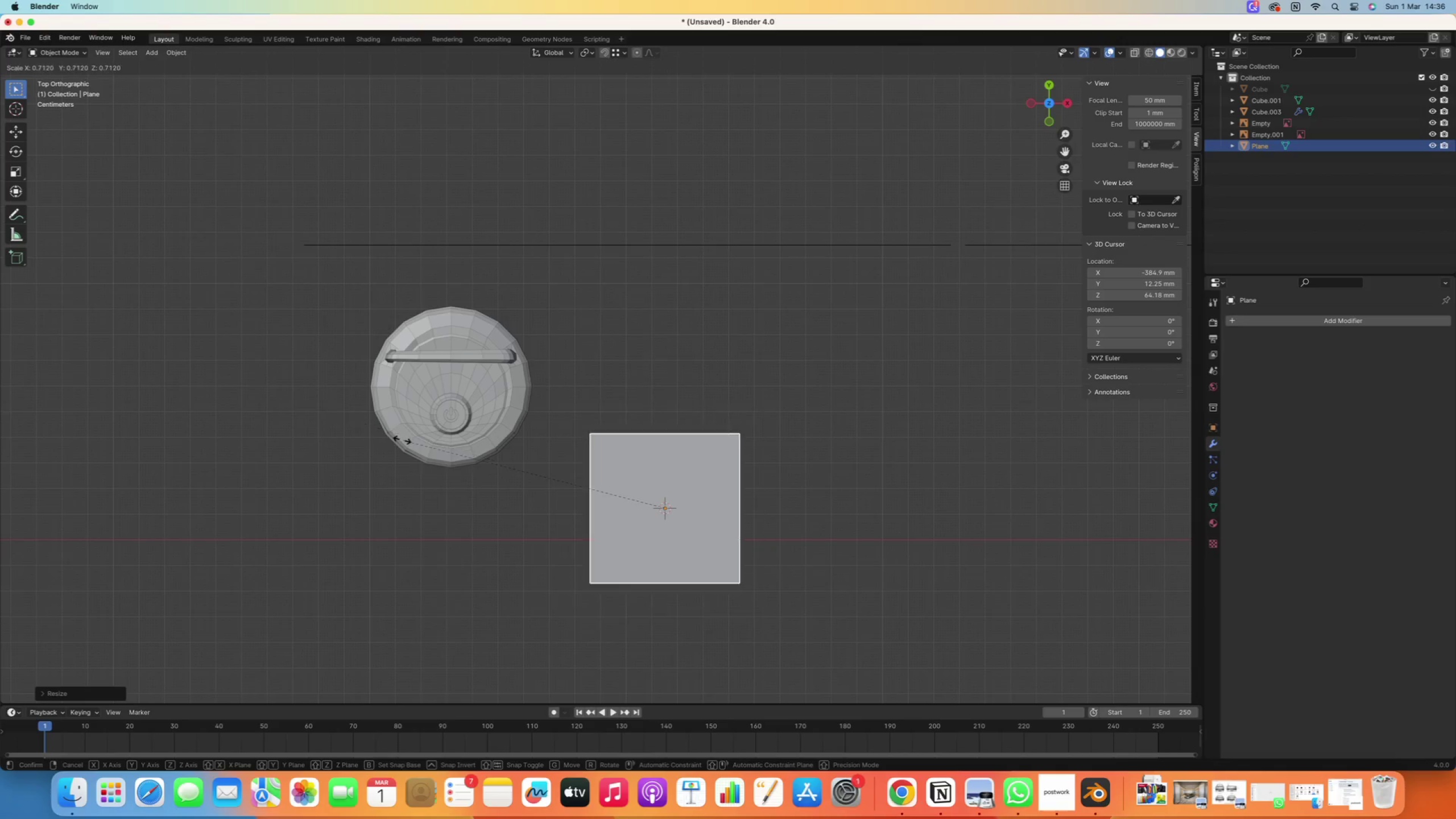 
left_click_drag(start_coordinate=[303, 388], to_coordinate=[421, 407])
 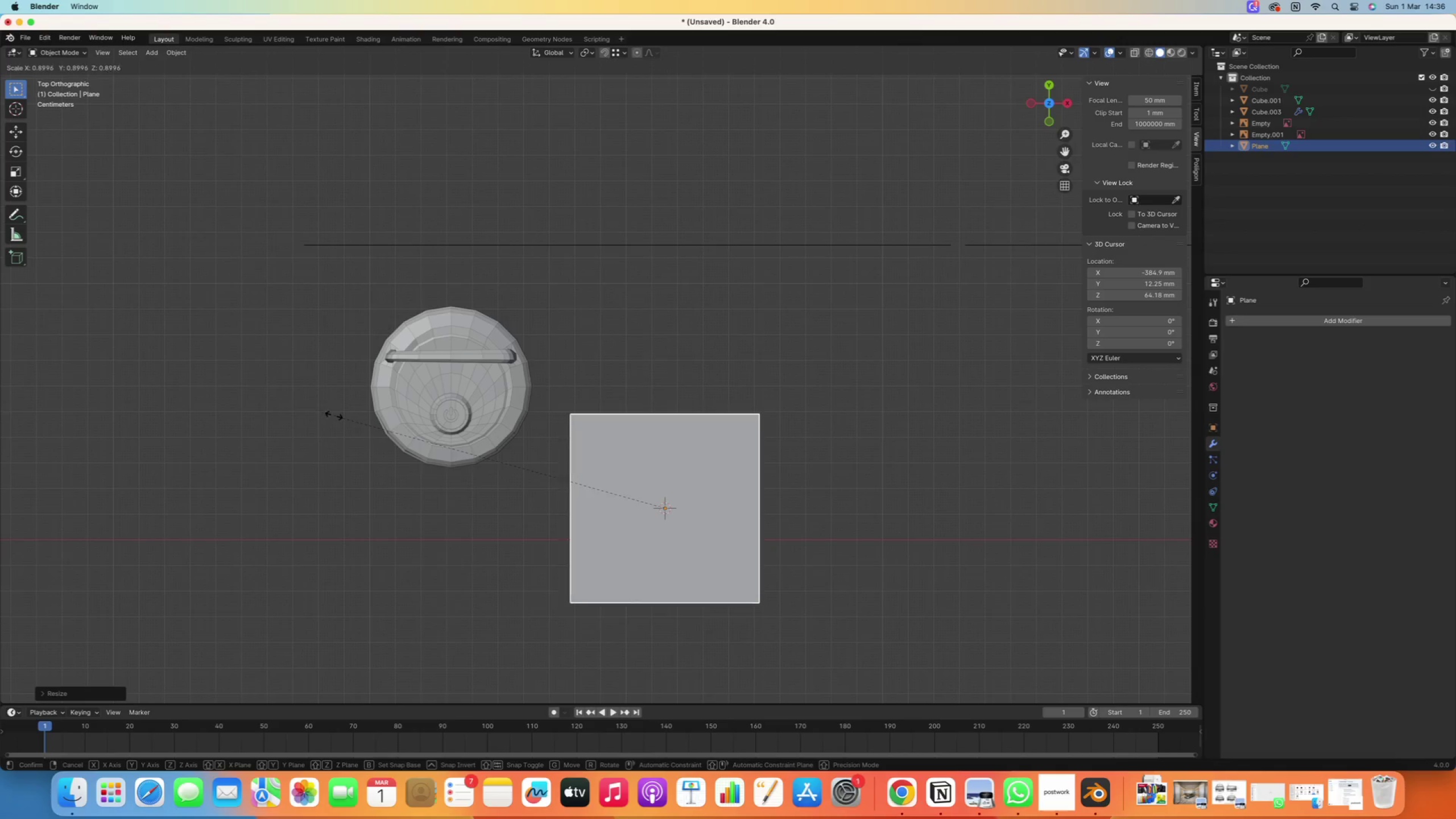 
left_click([428, 445])
 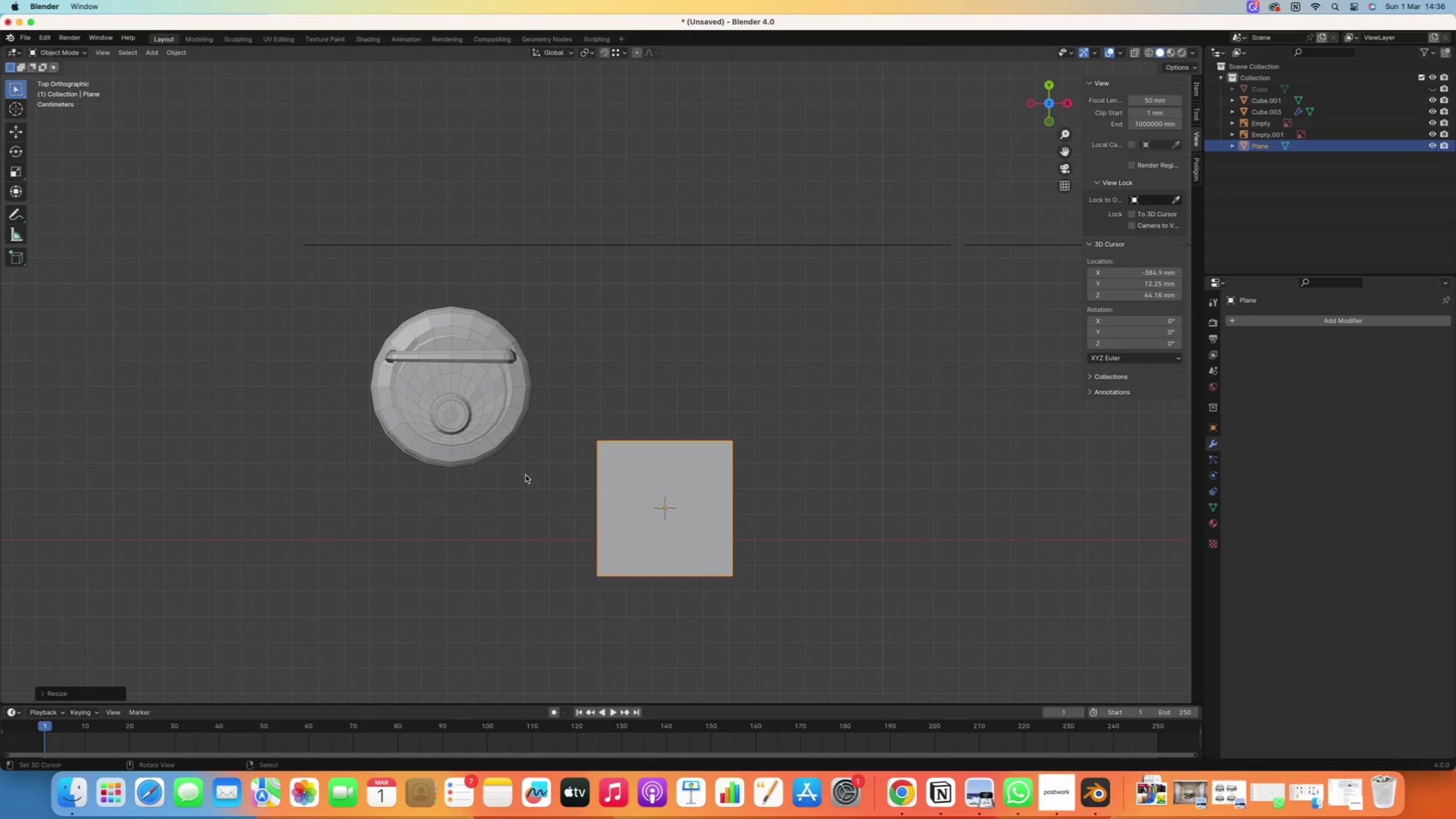 
key(Numpad7)
 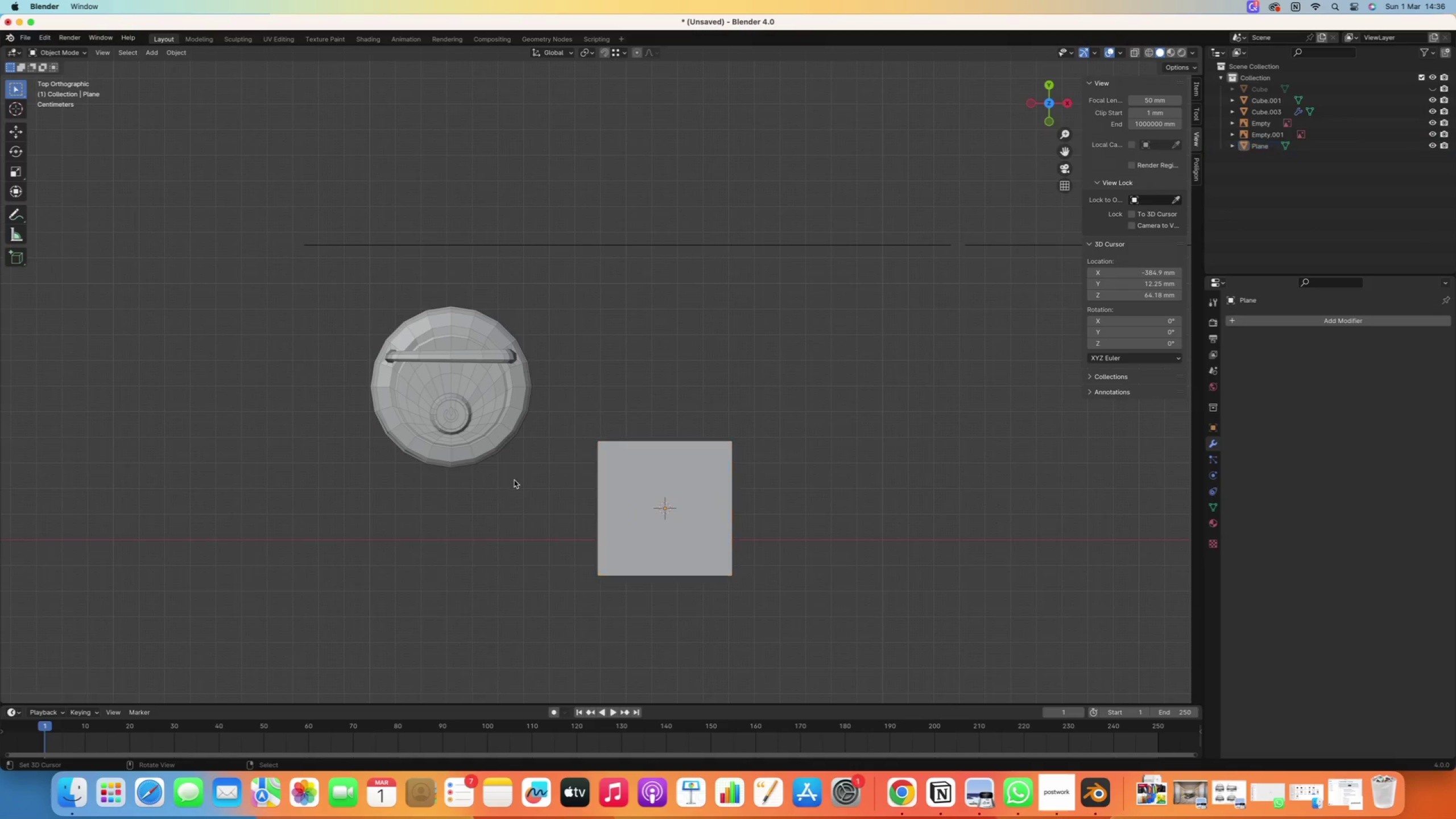 
double_click([628, 481])
 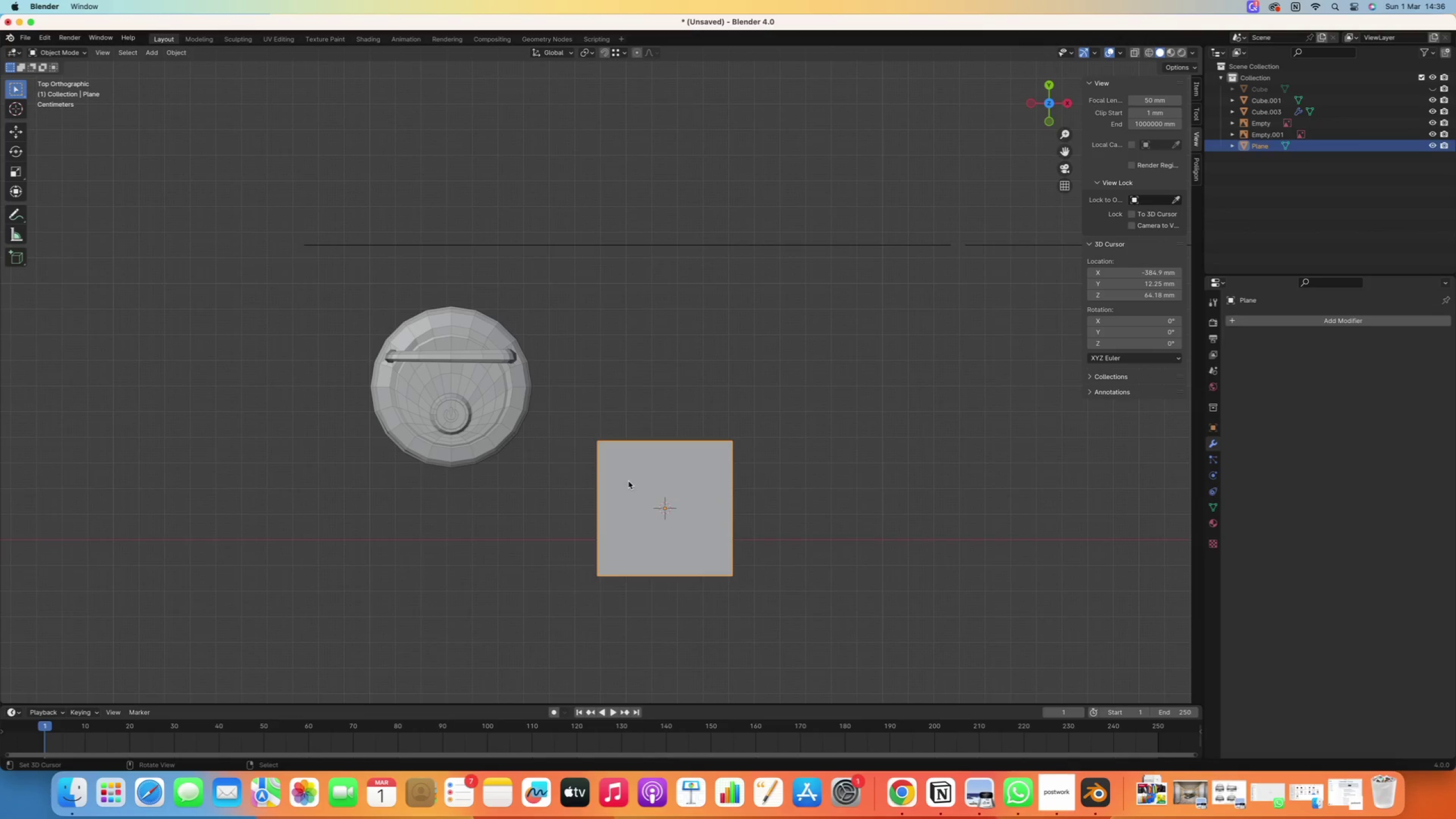 
key(Numpad7)
 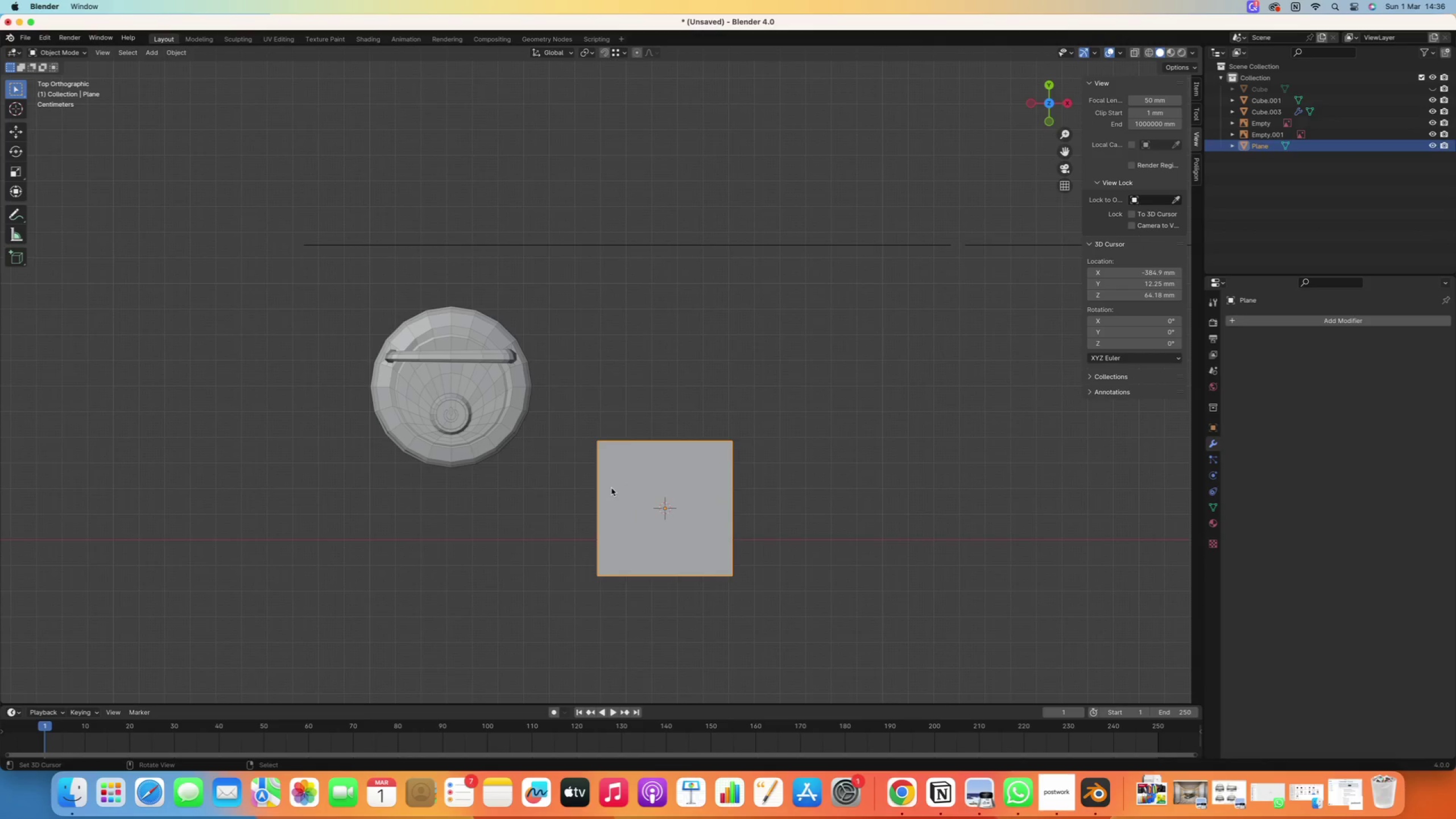 
key(Delete)
 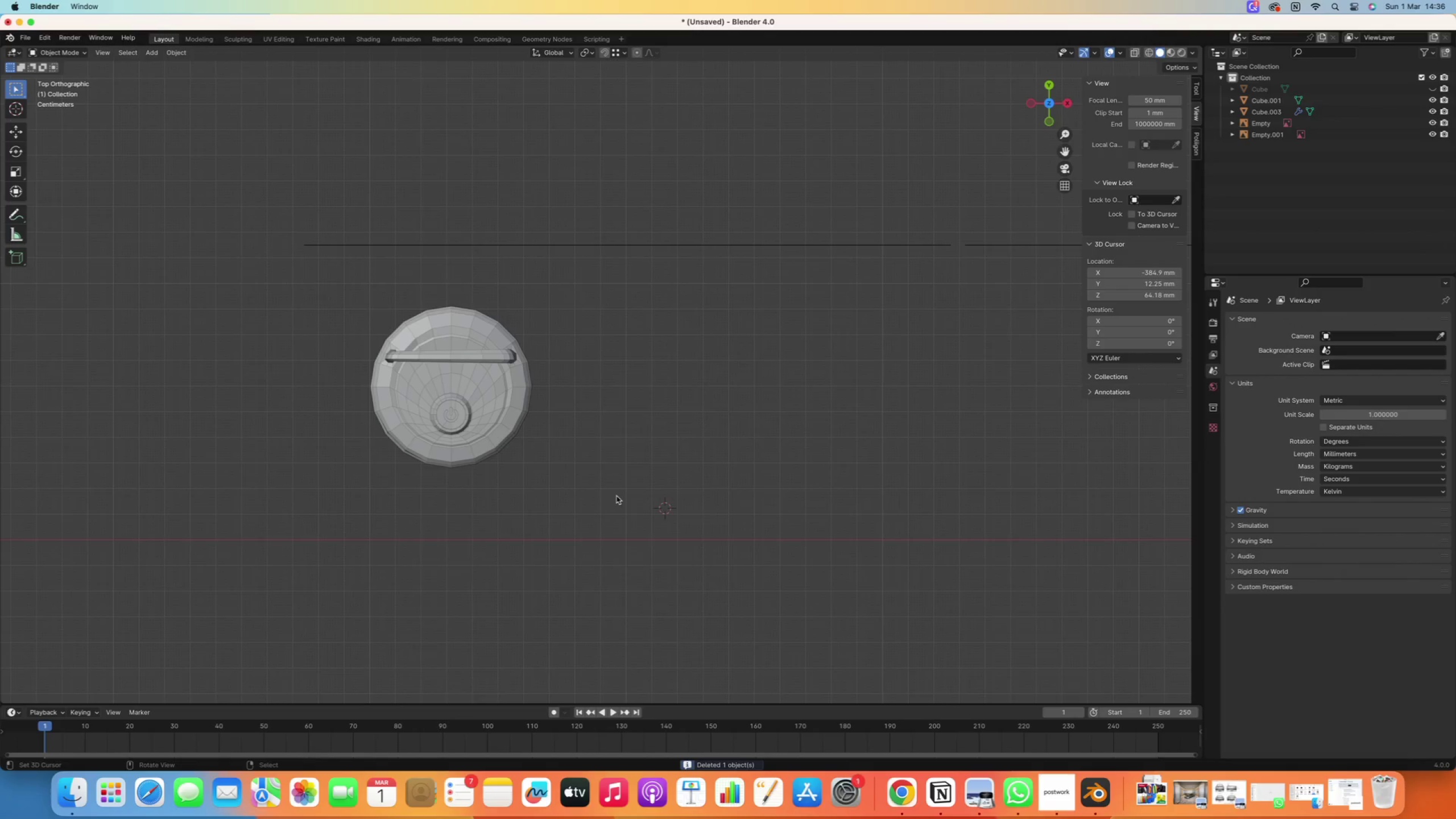 
key(Numpad1)
 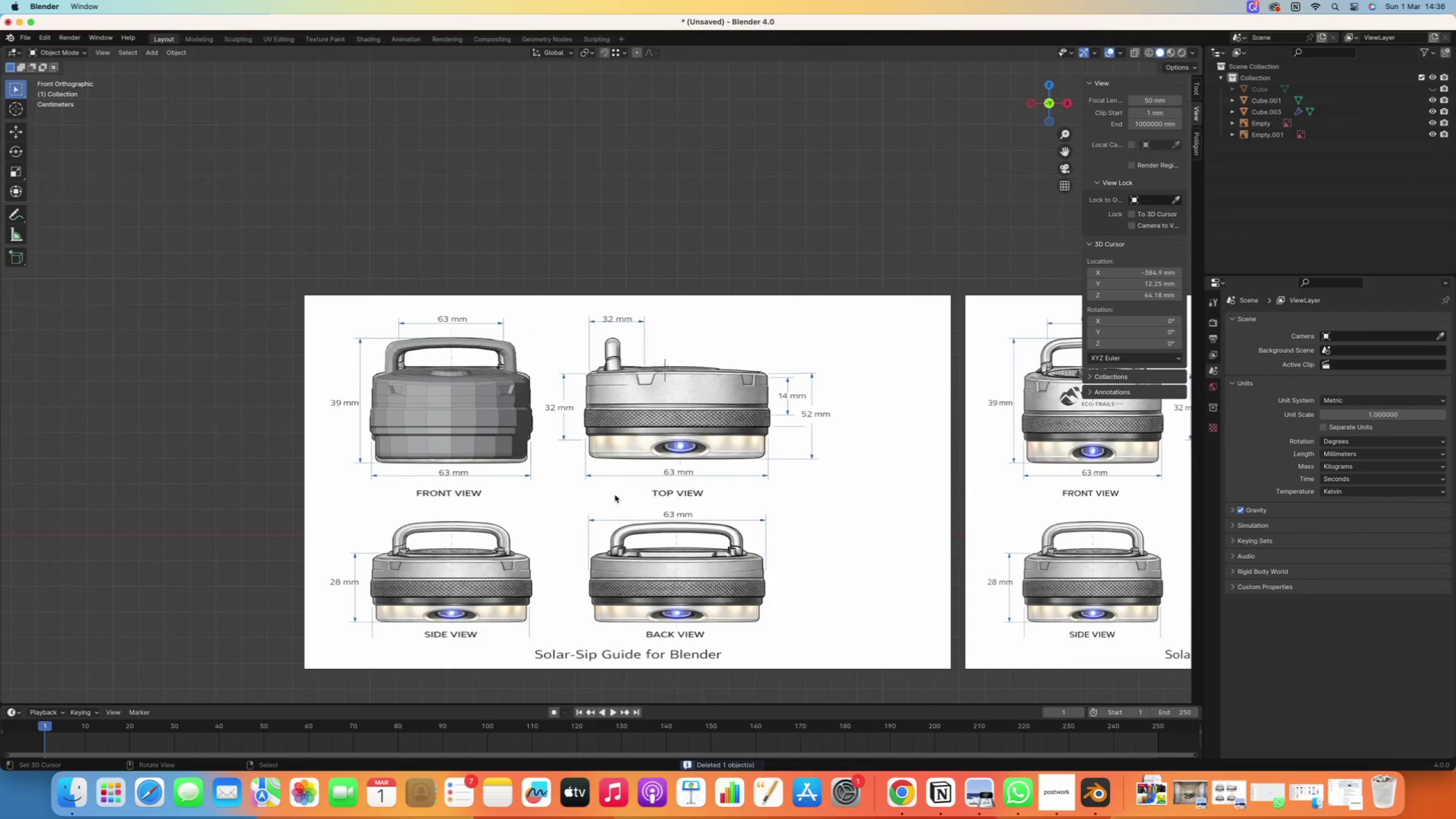 
scroll: coordinate [467, 475], scroll_direction: up, amount: 5.0
 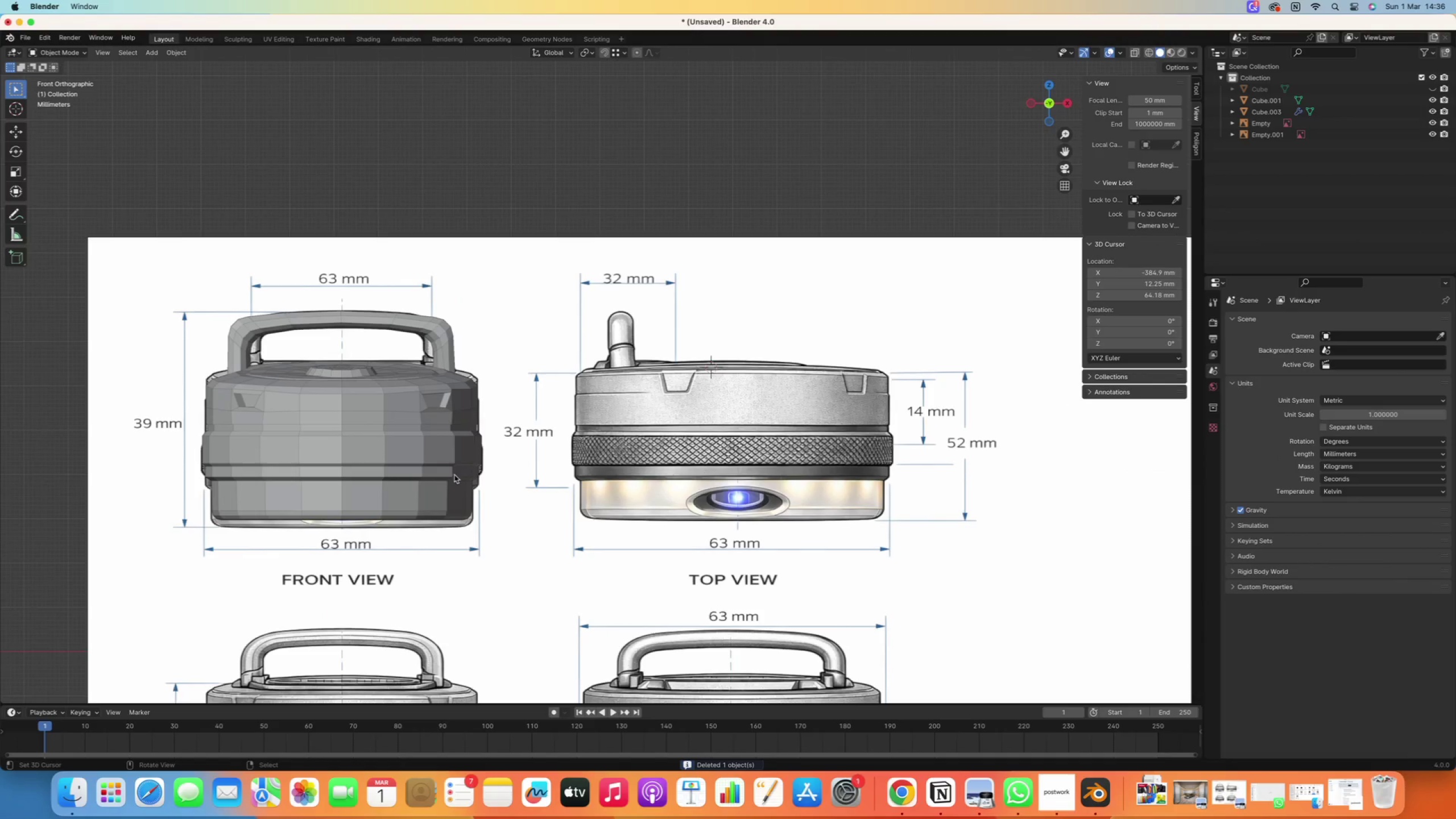 
hold_key(key=ShiftRight, duration=0.35)
 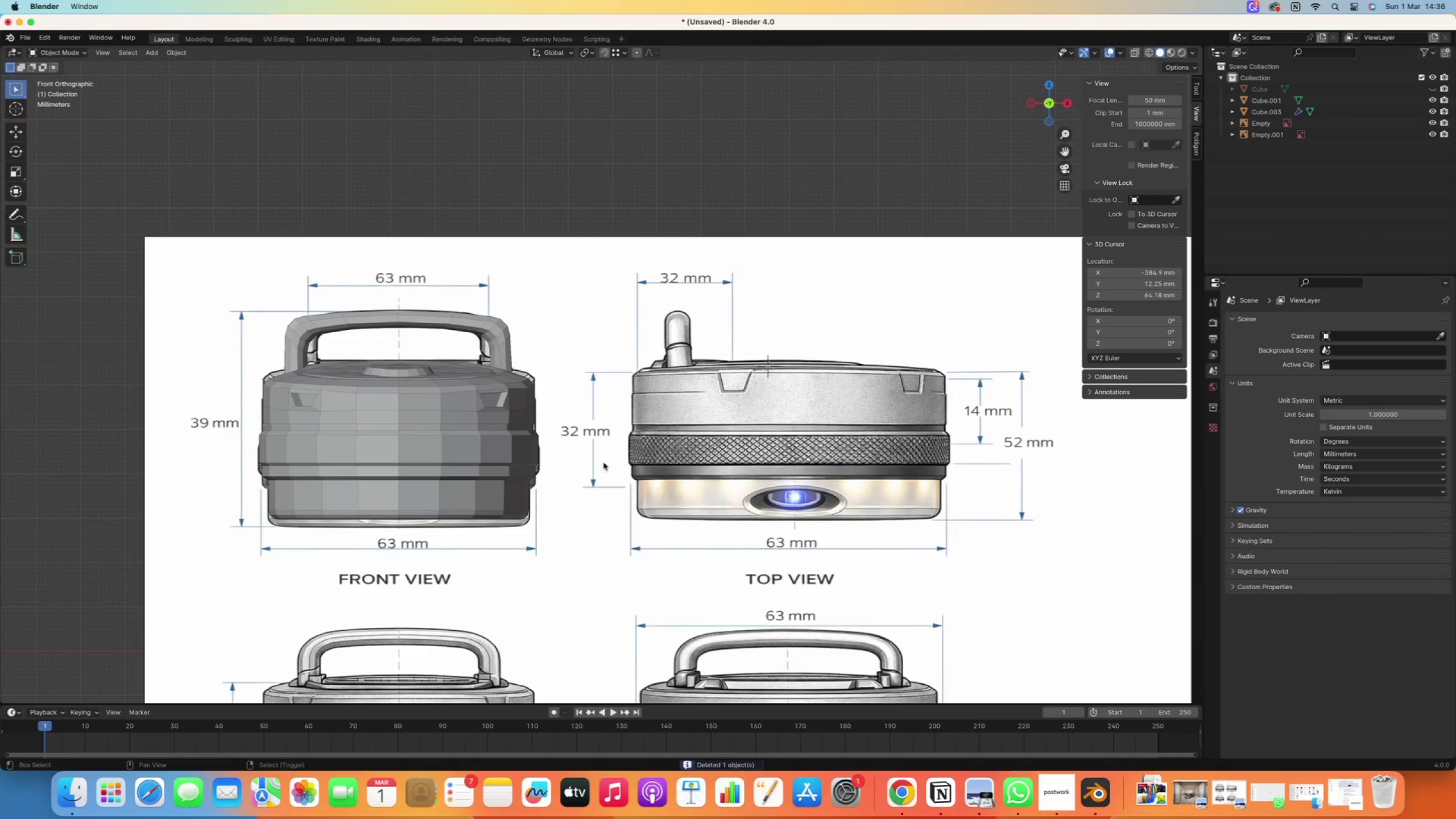 
left_click([614, 458])
 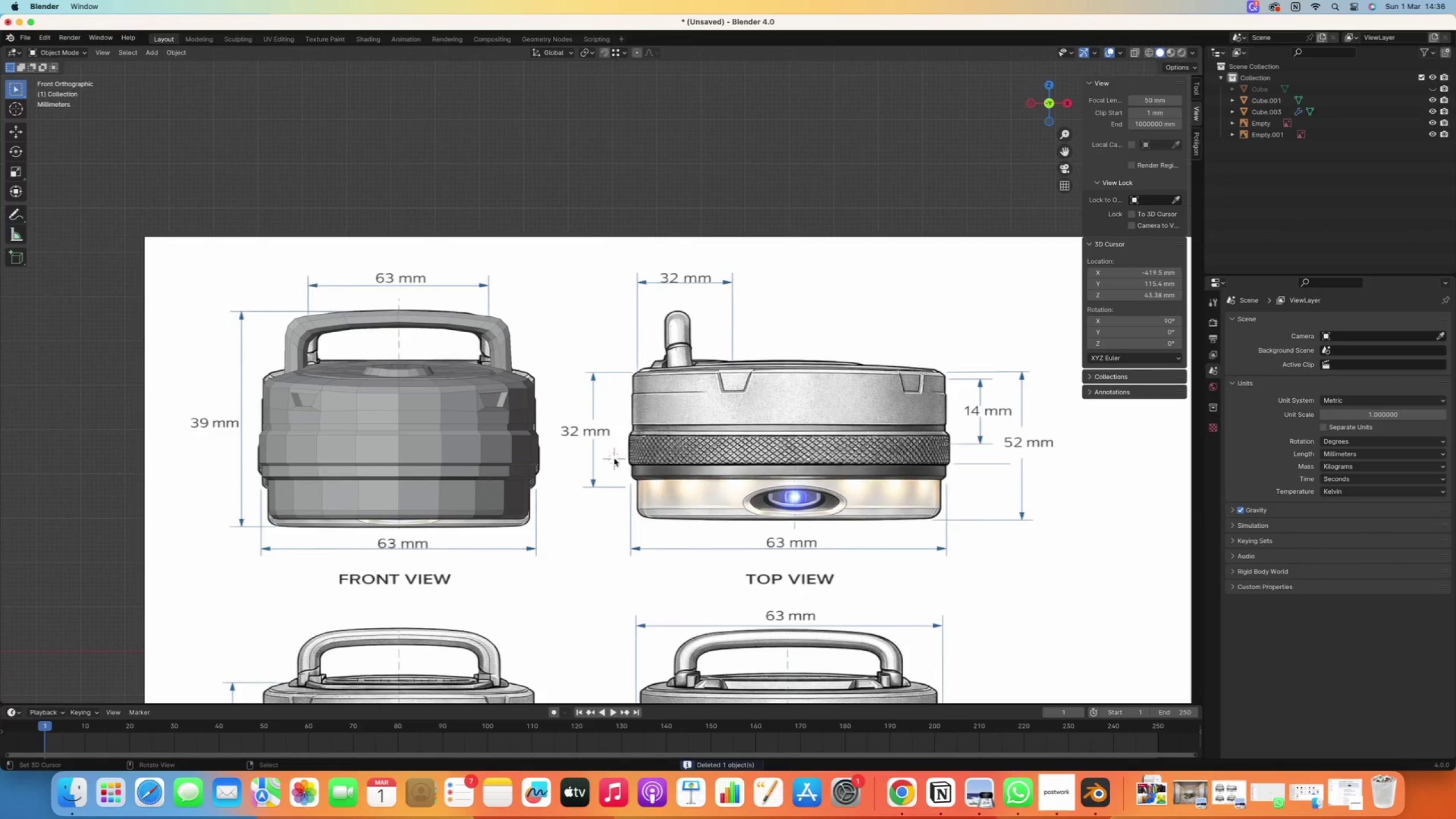 
type(APL)
 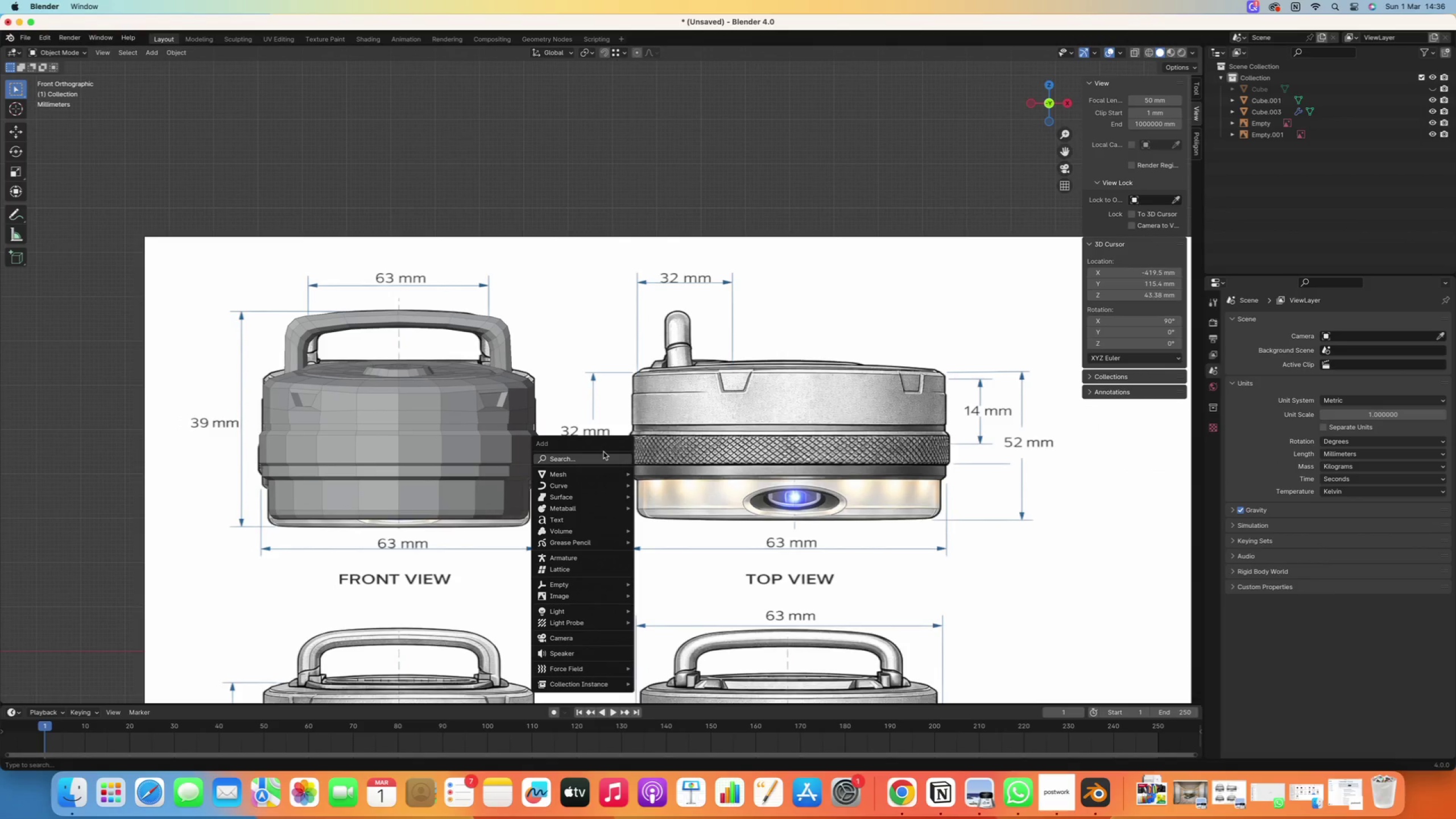 
left_click([597, 459])
 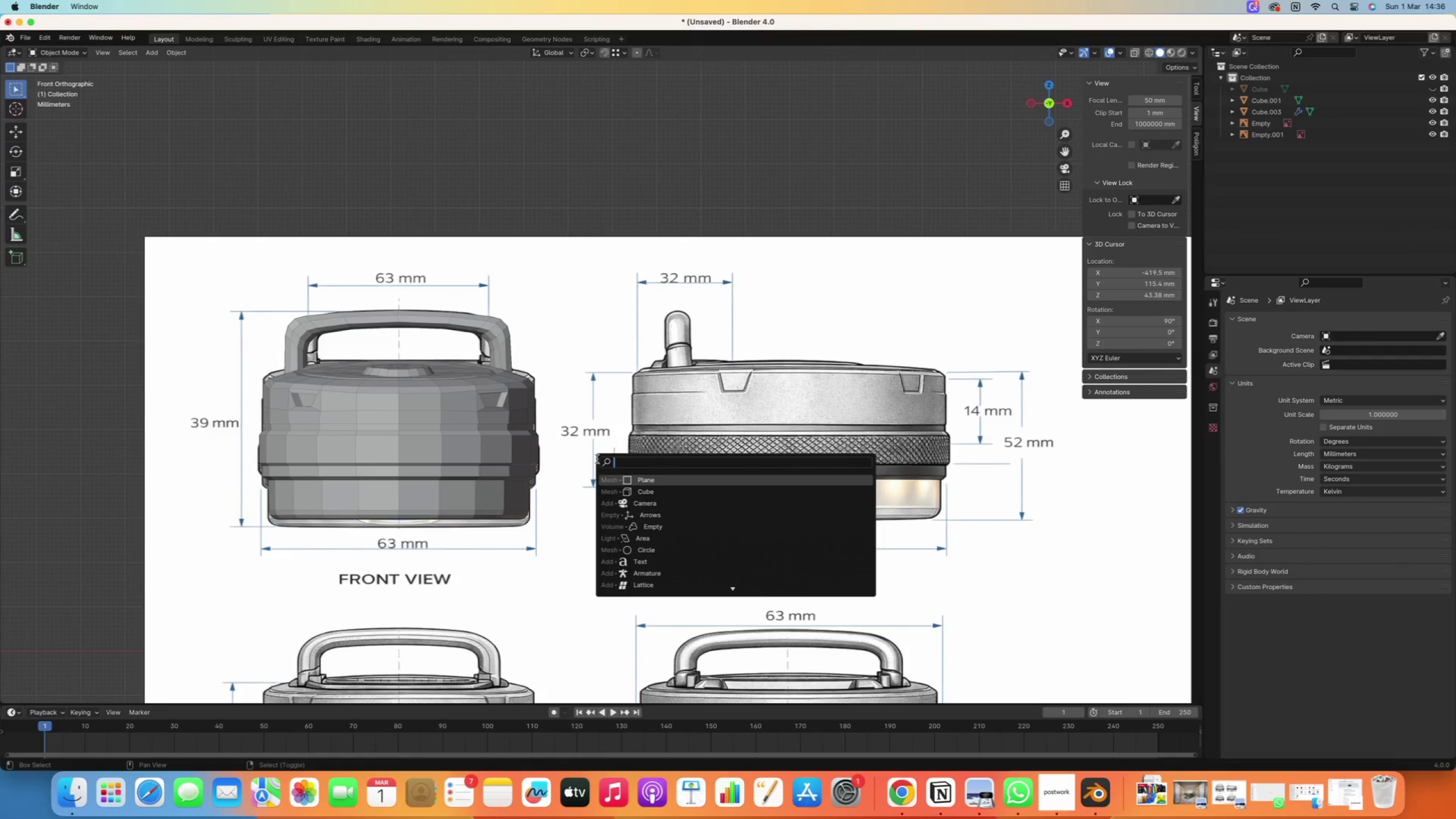 
key(Shift+Enter)
 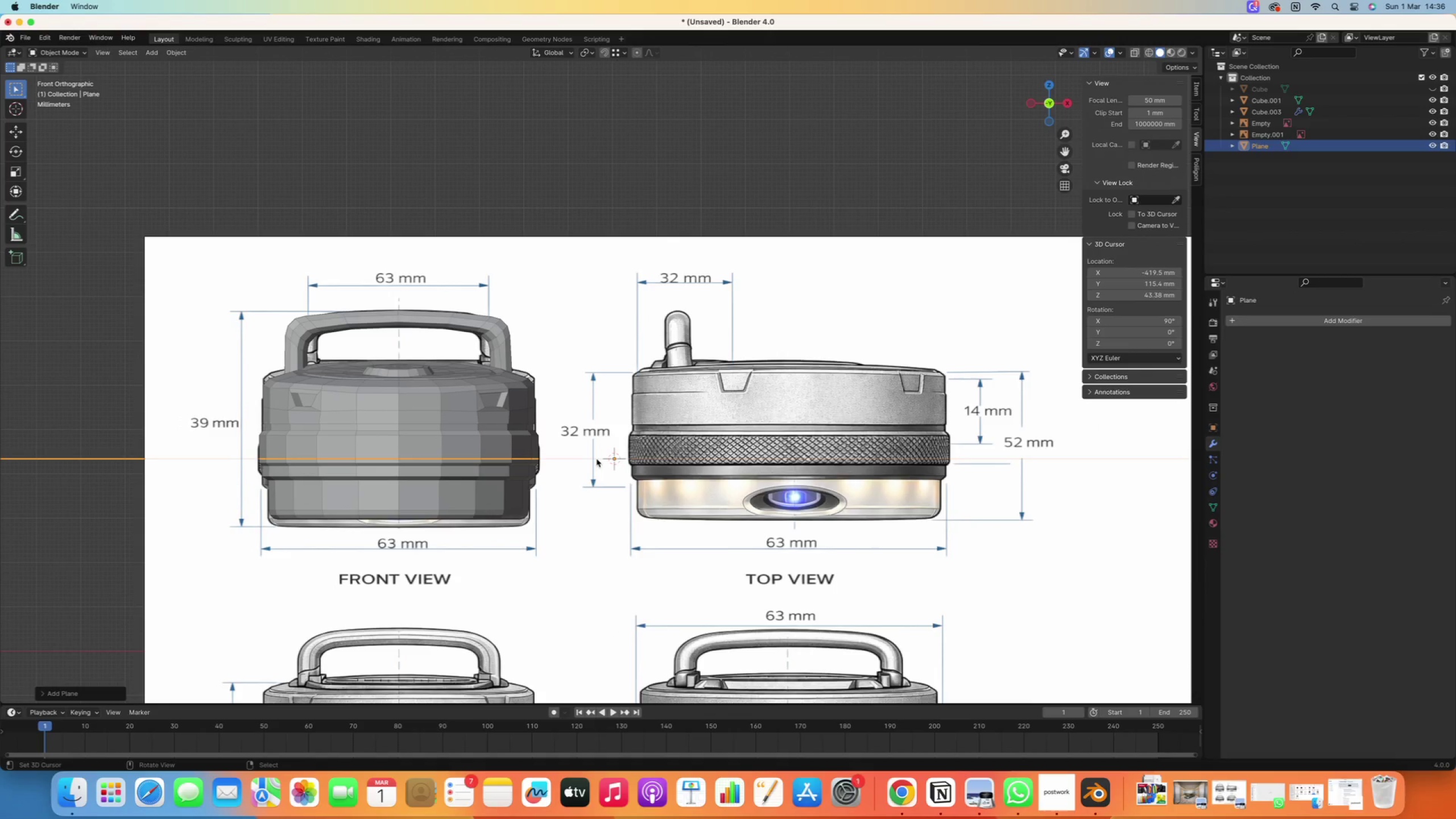 
type(r90)
 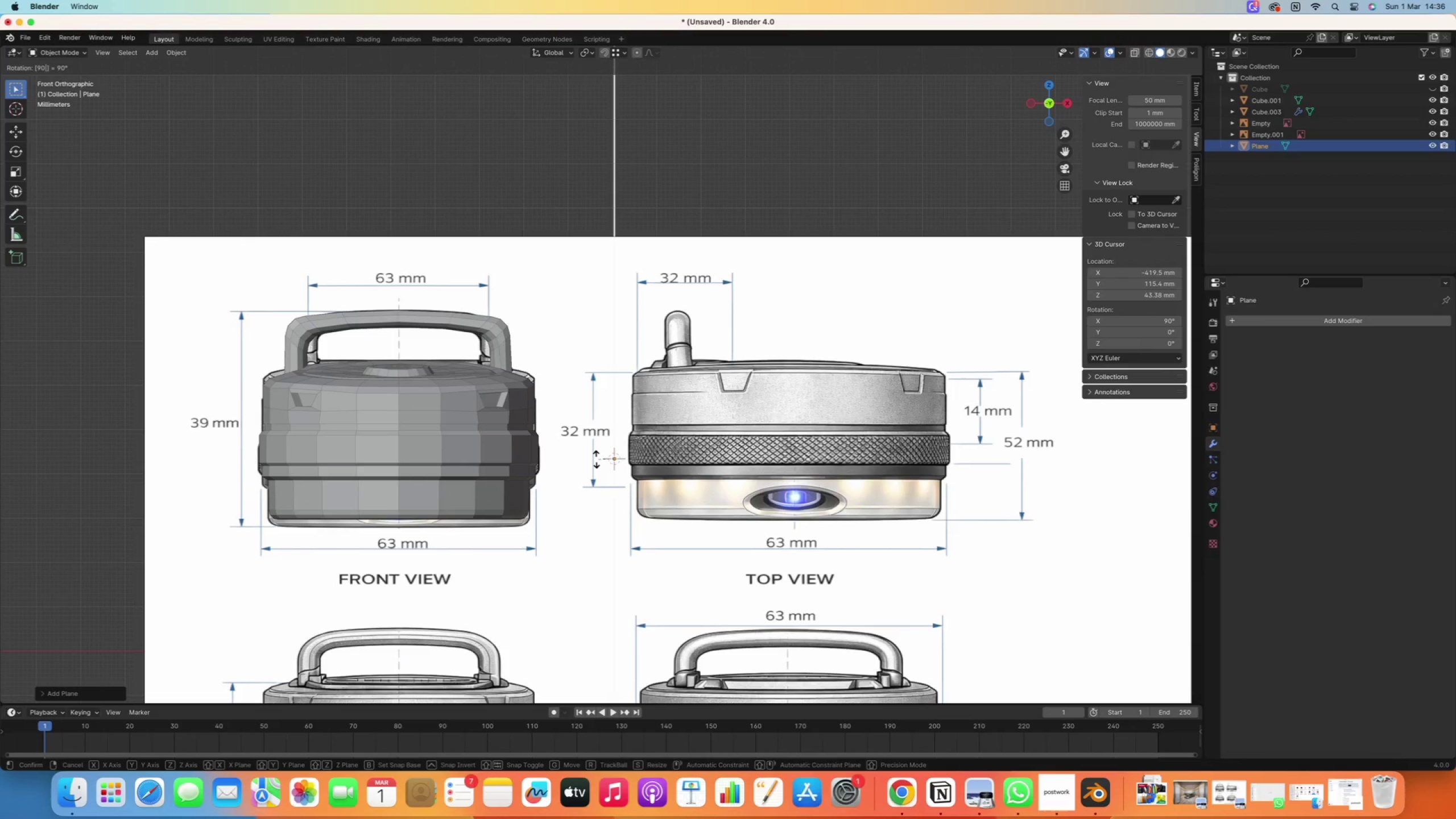 
right_click([597, 459])
 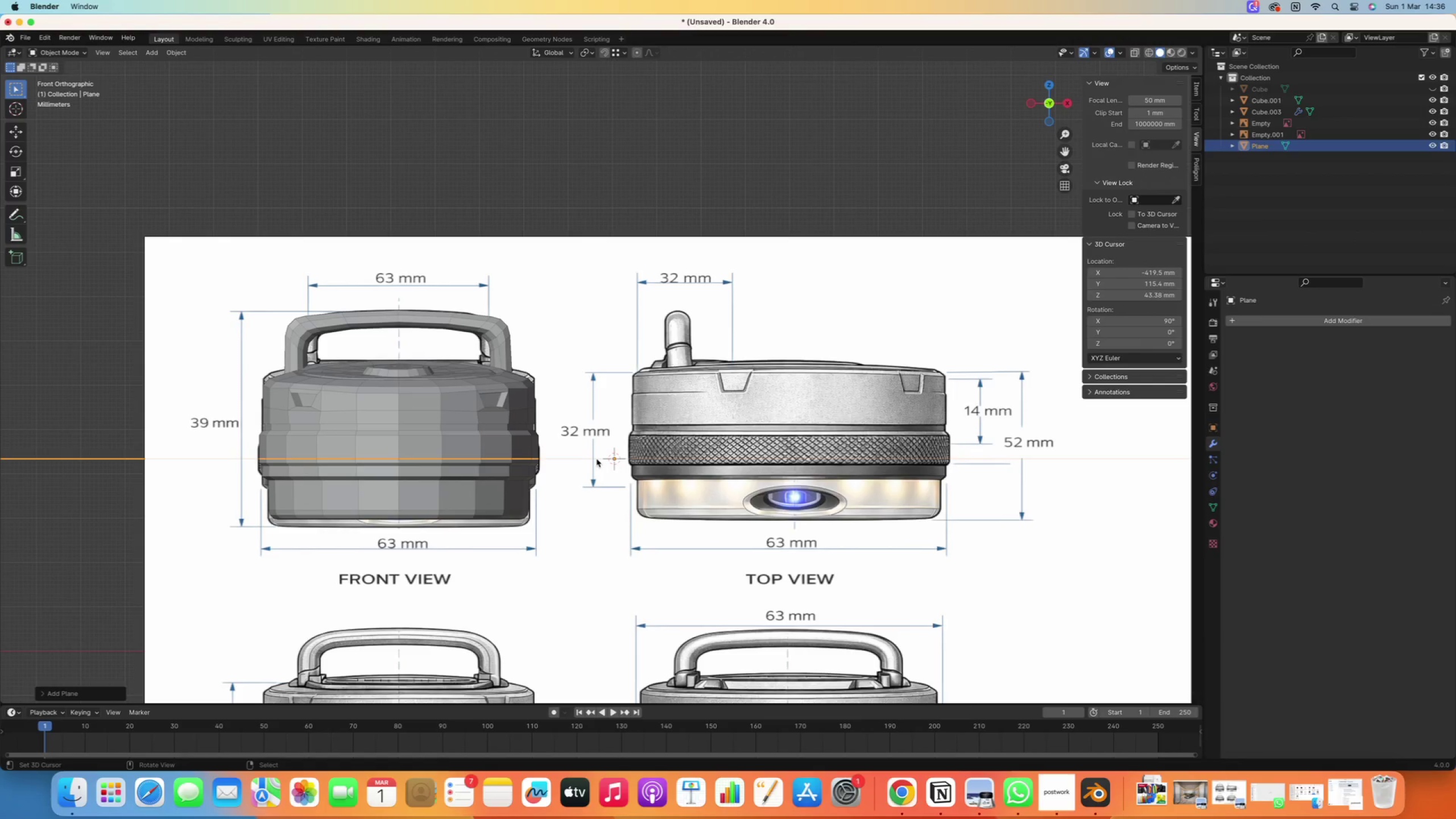 
type(rx90)
 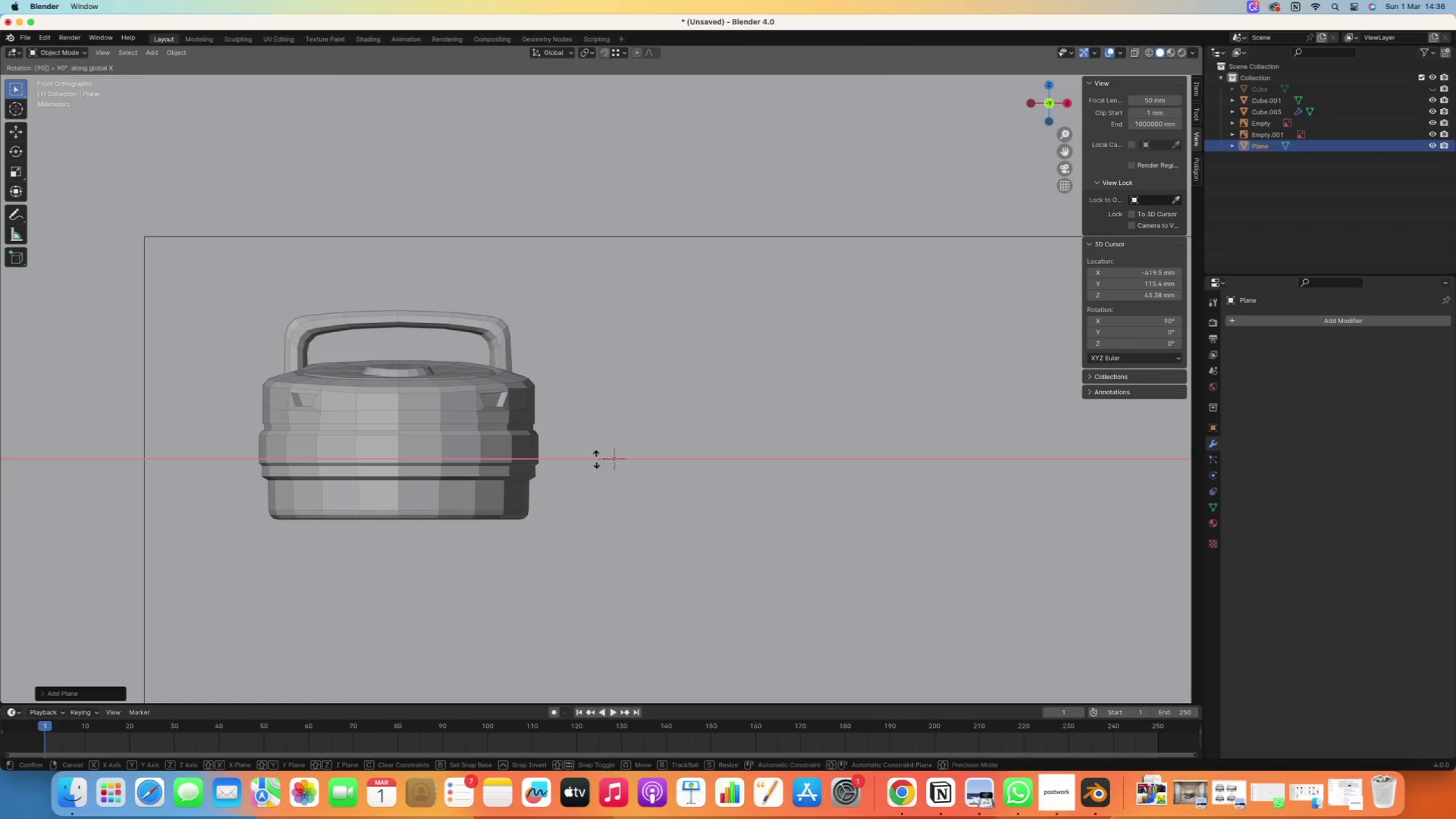 
key(Enter)
 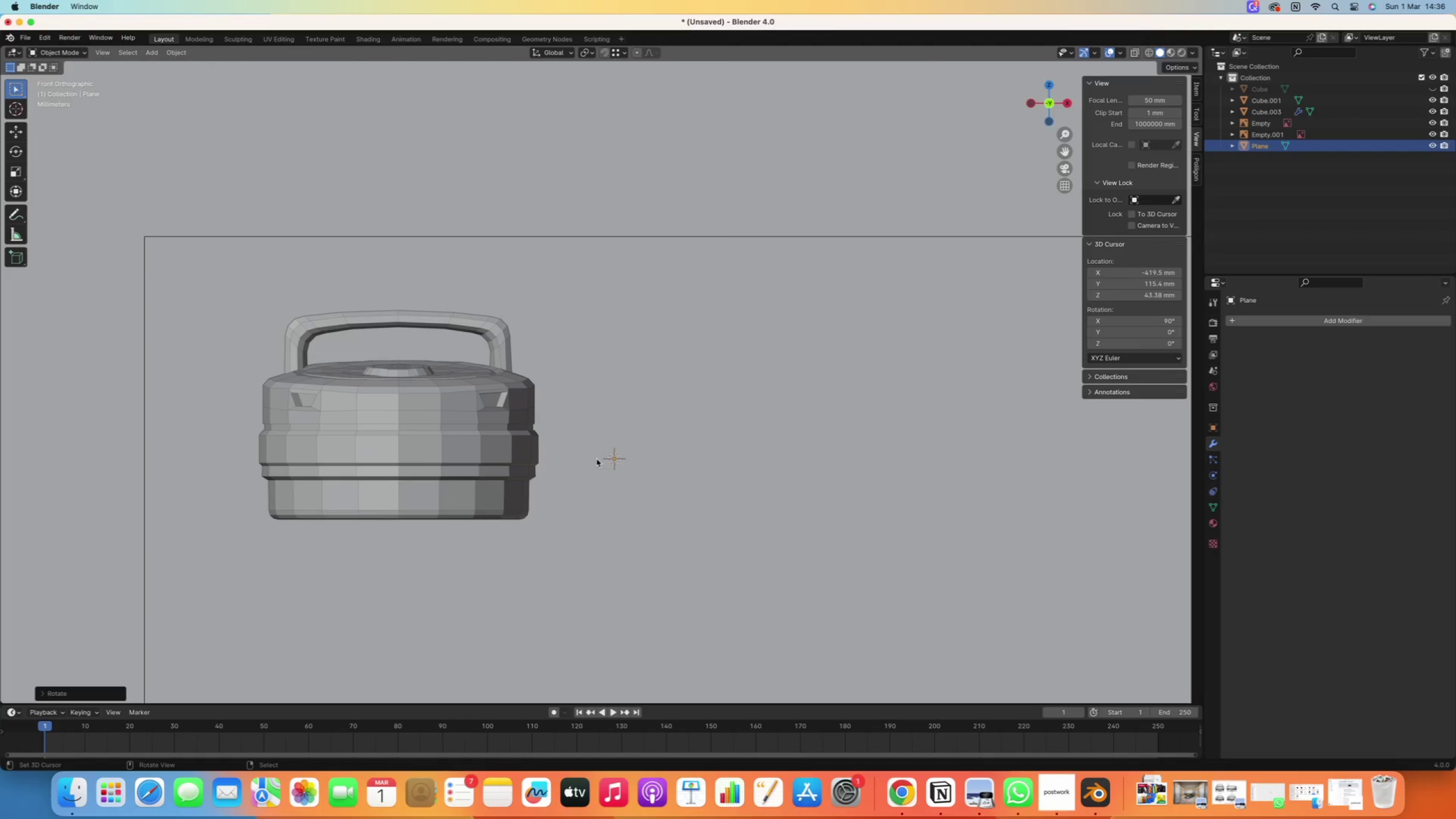 
scroll: coordinate [506, 452], scroll_direction: down, amount: 56.0
 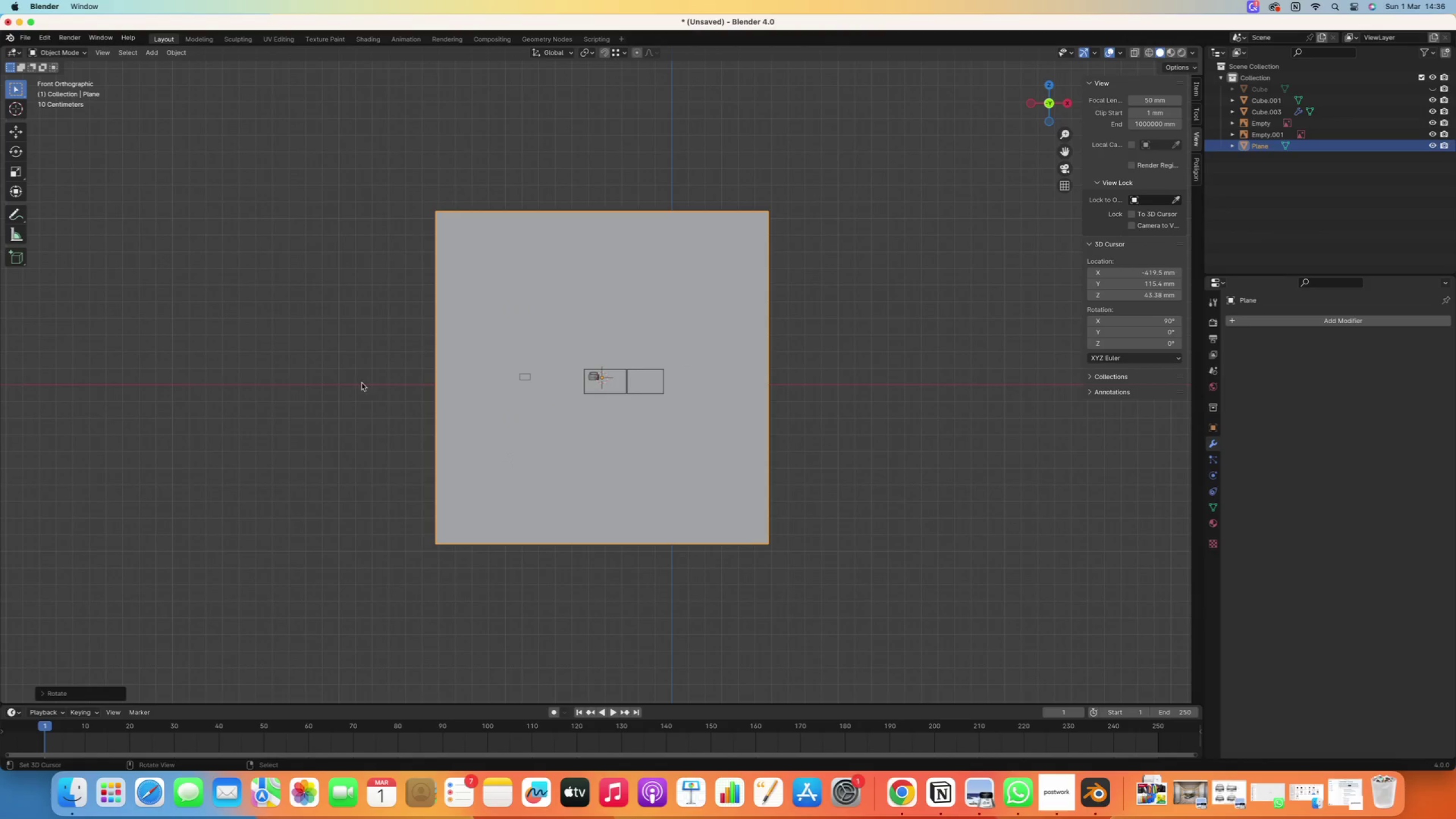 
type(sss)
 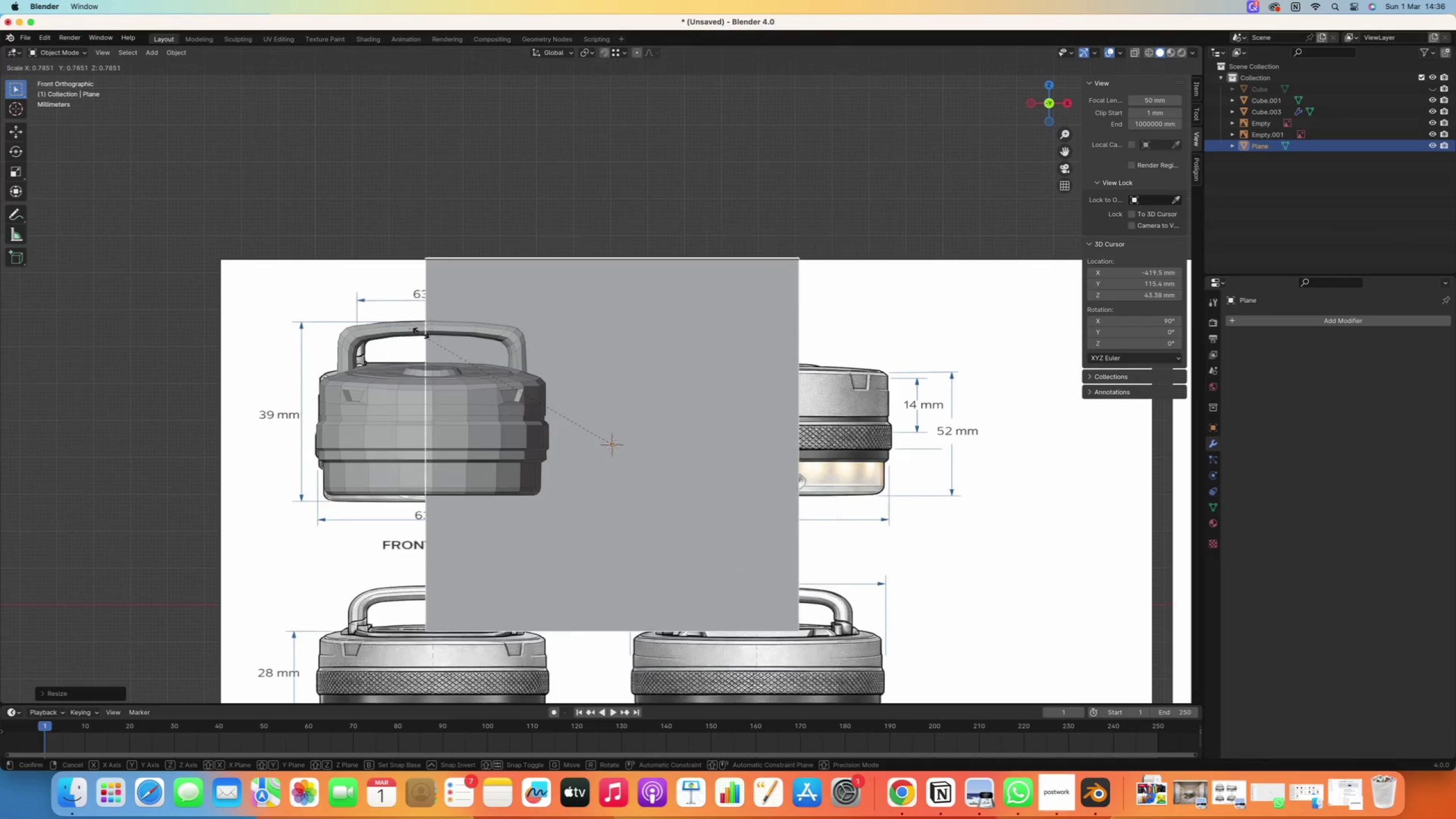 
scroll: coordinate [518, 378], scroll_direction: up, amount: 64.0
 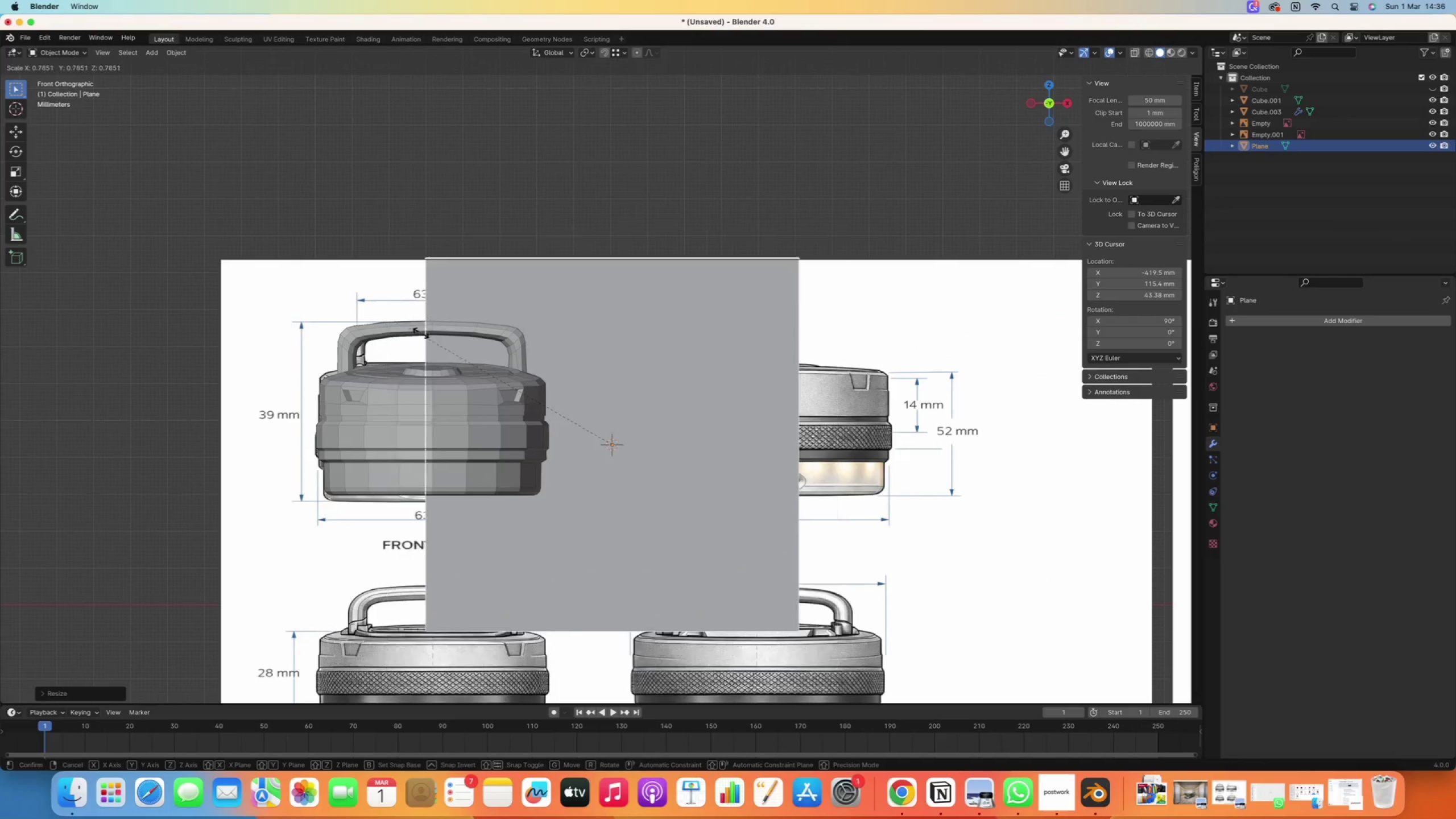 
left_click([553, 366])
 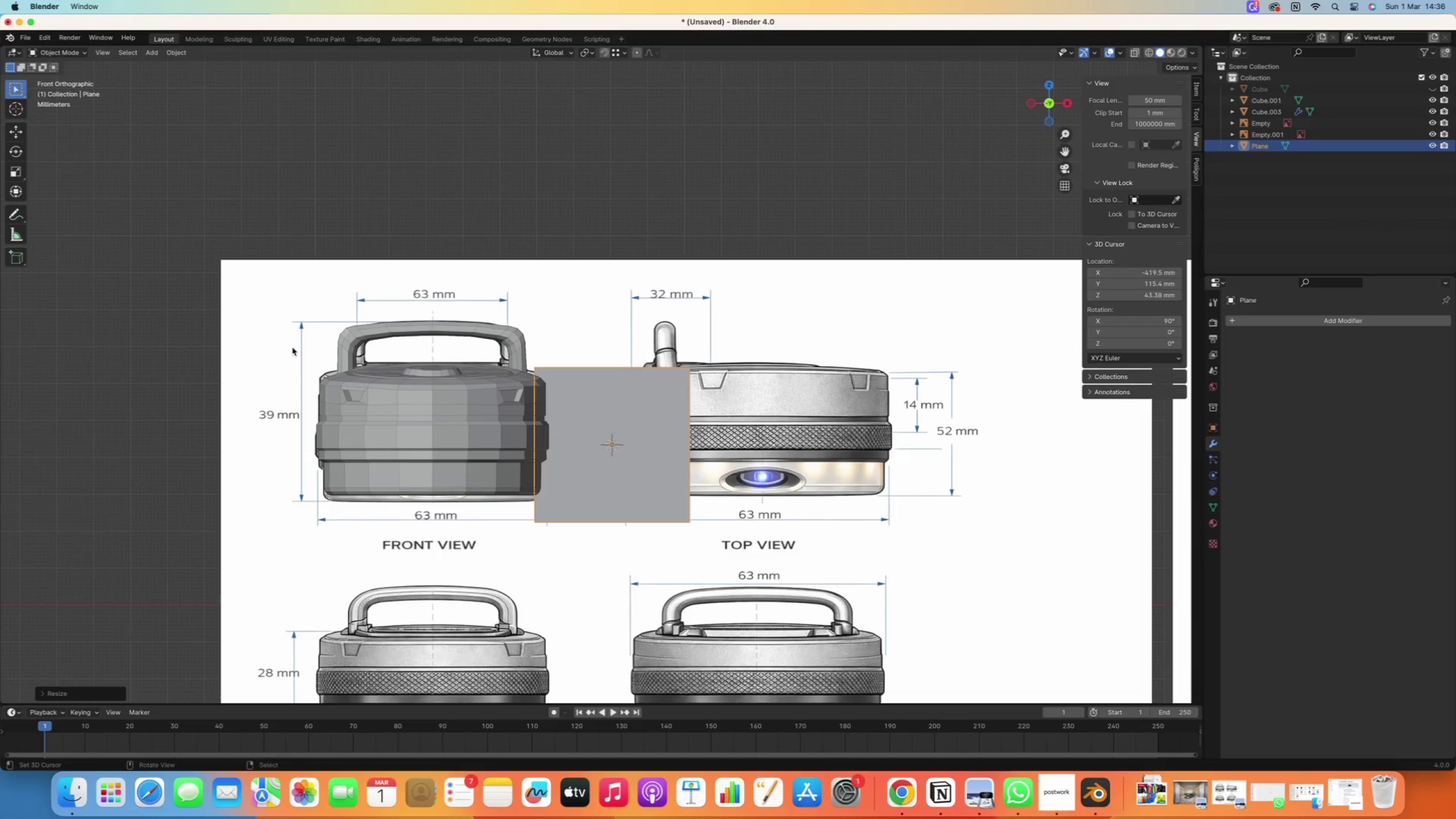 
key(S)
 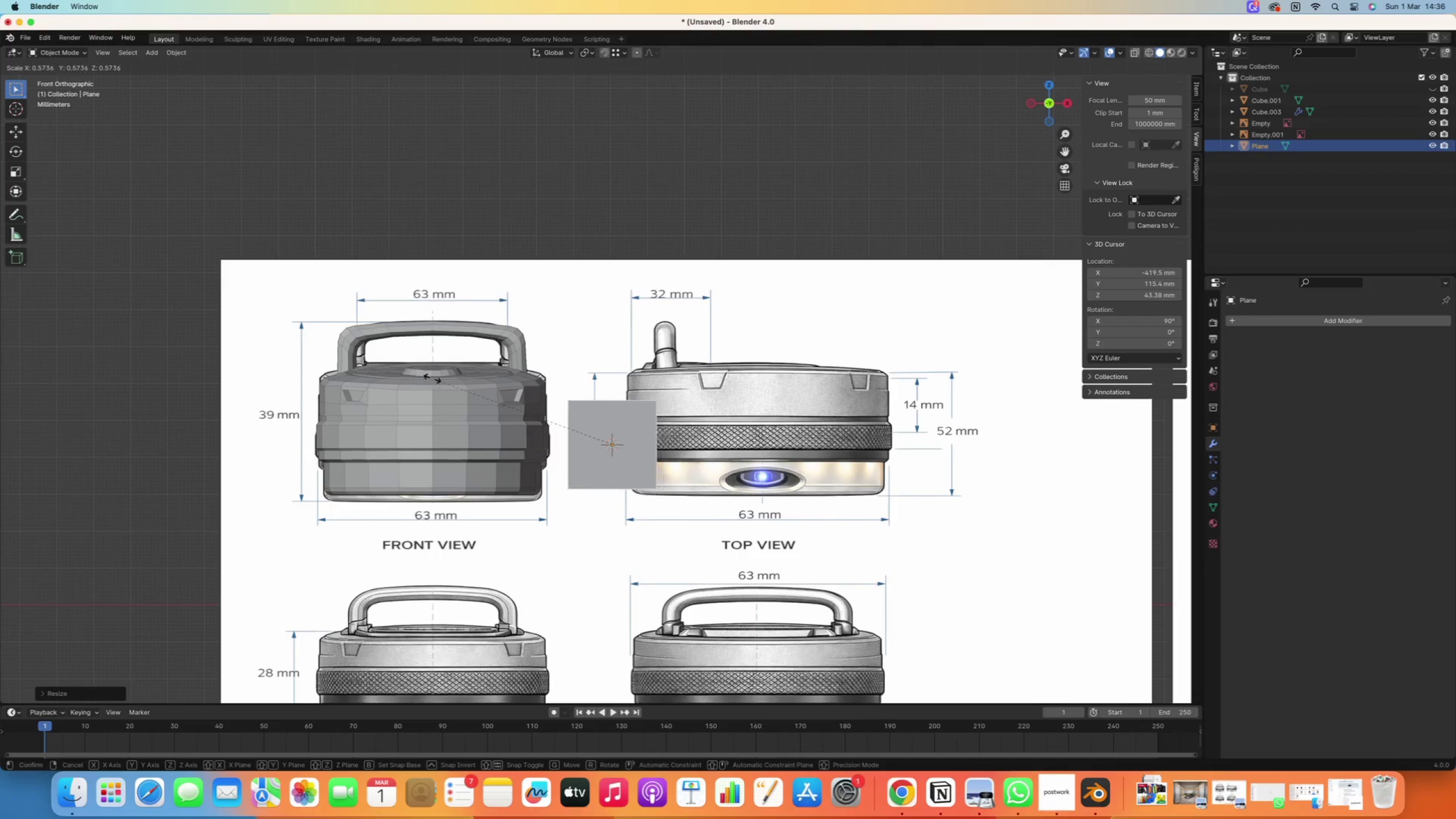 
left_click([433, 377])
 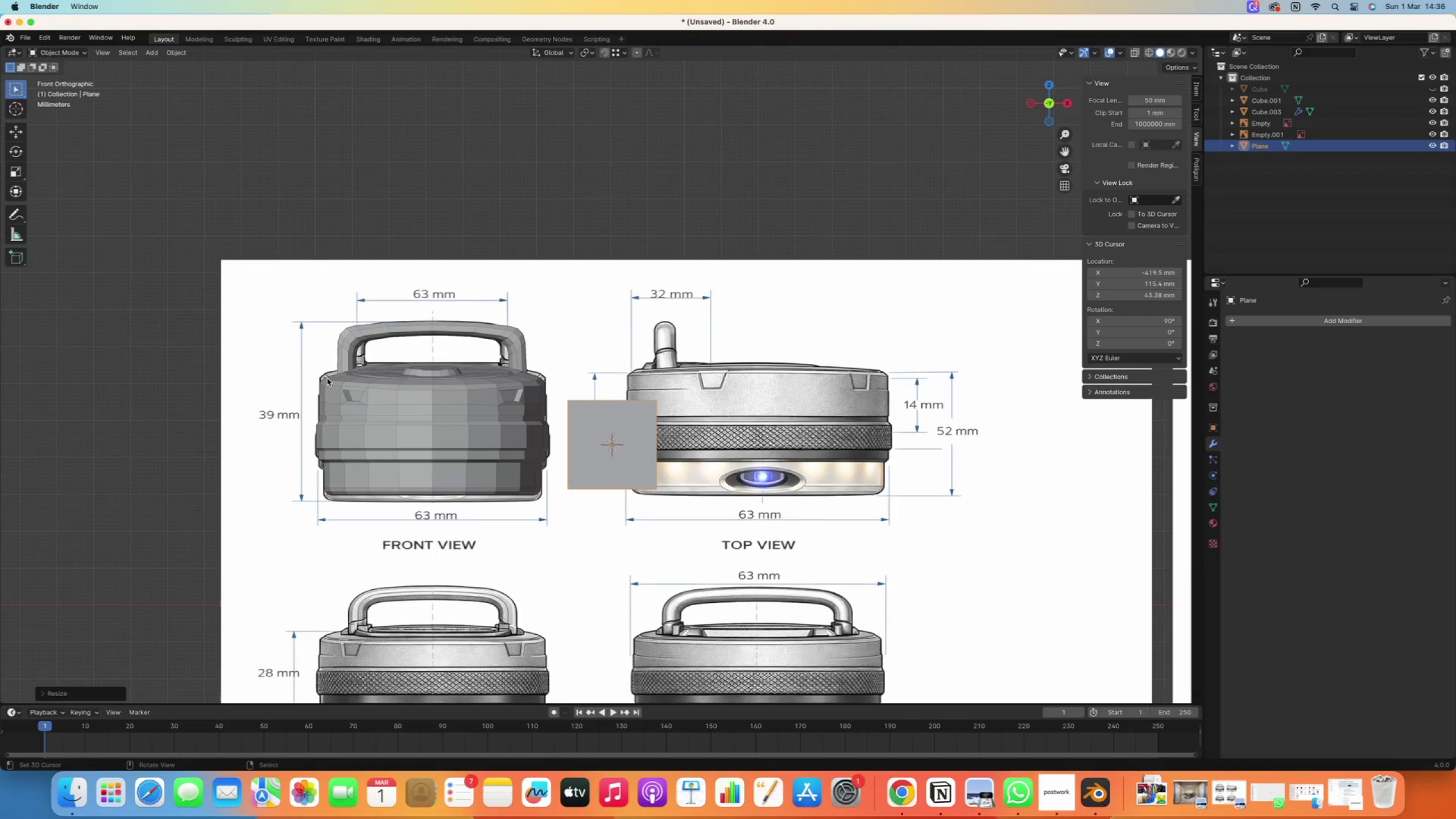 
key(S)
 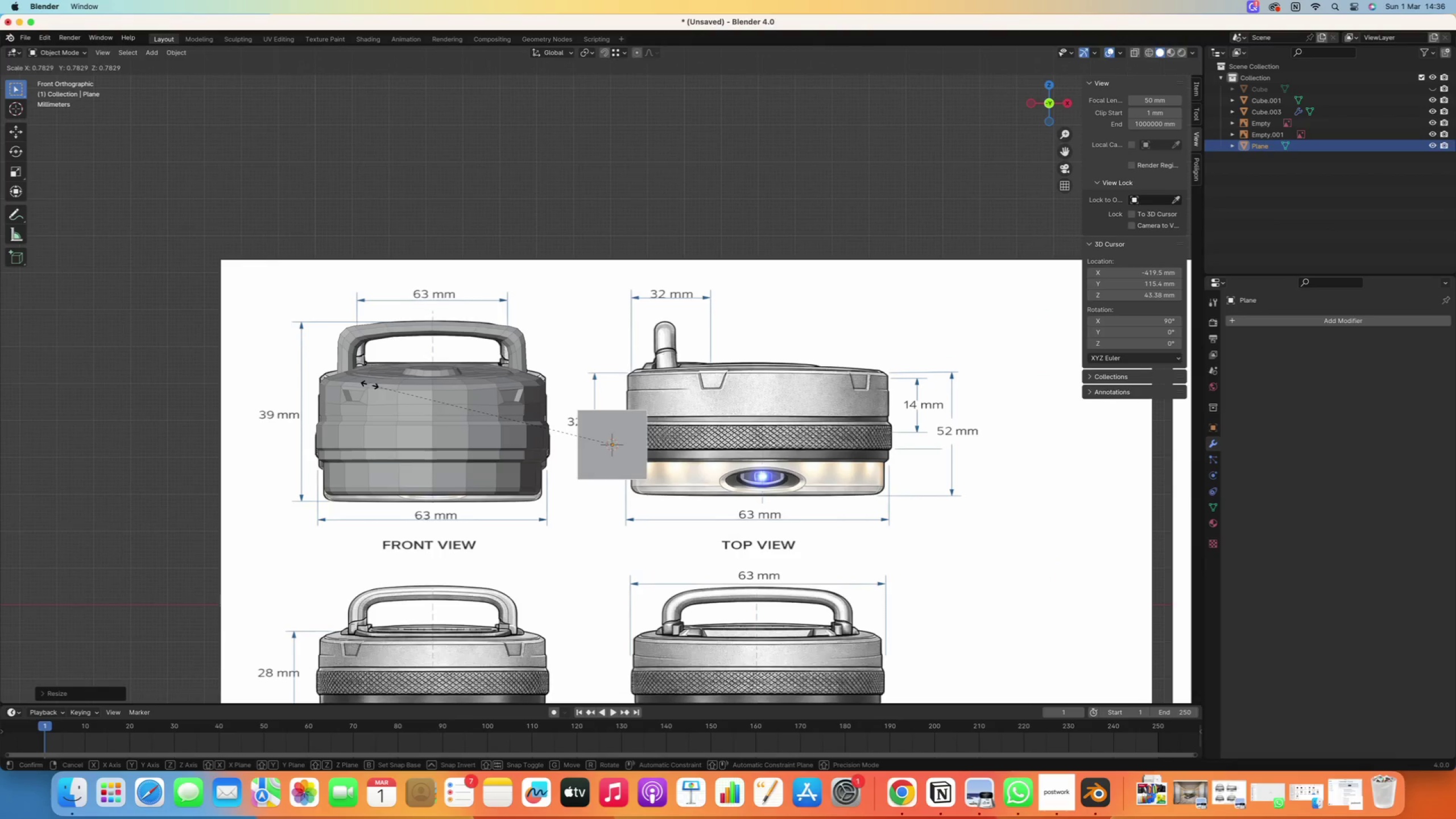 
left_click([384, 387])
 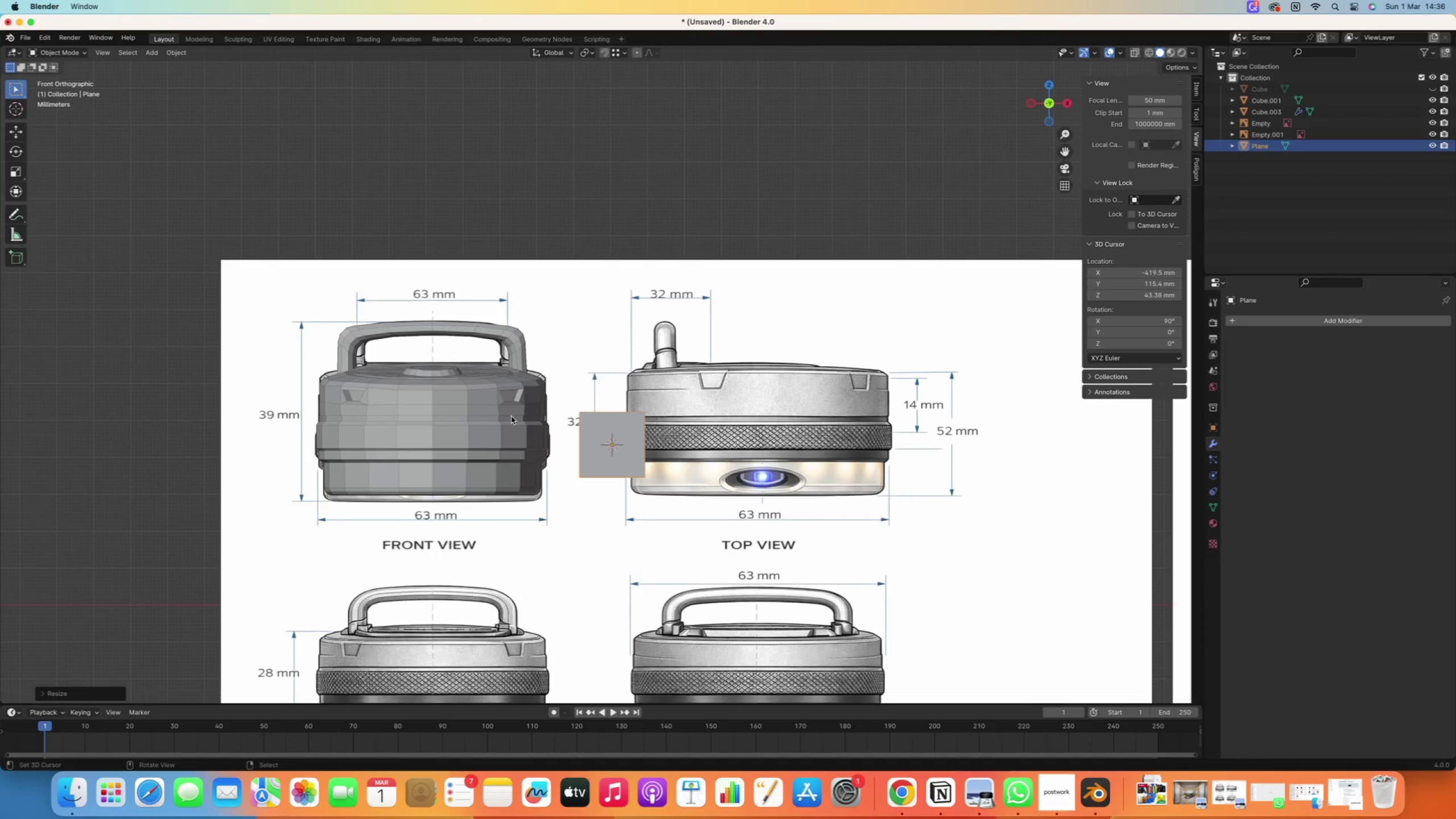 
hold_key(key=ShiftRight, duration=0.71)
 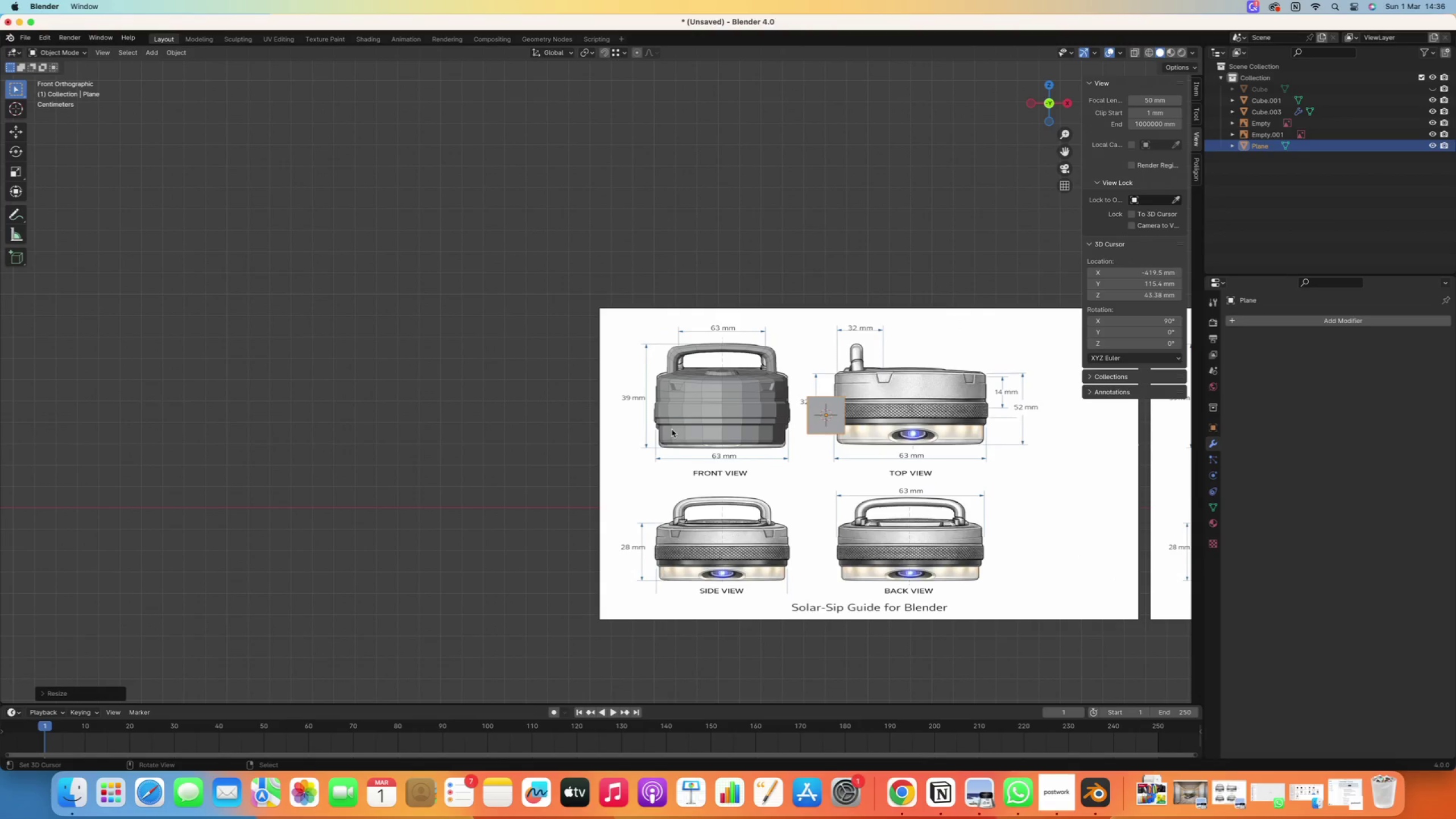 
scroll: coordinate [499, 416], scroll_direction: down, amount: 4.0
 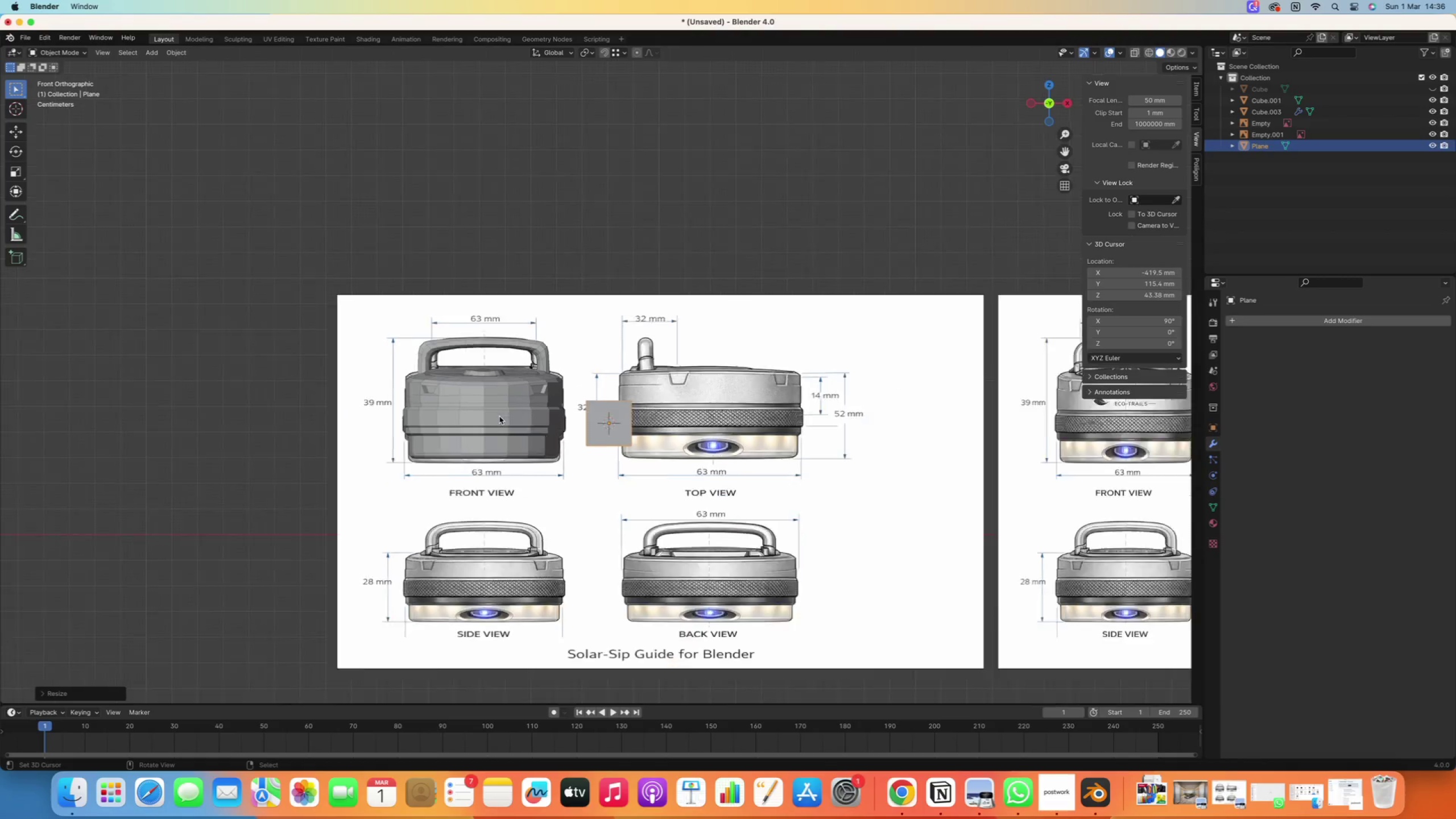 
type(gx)
 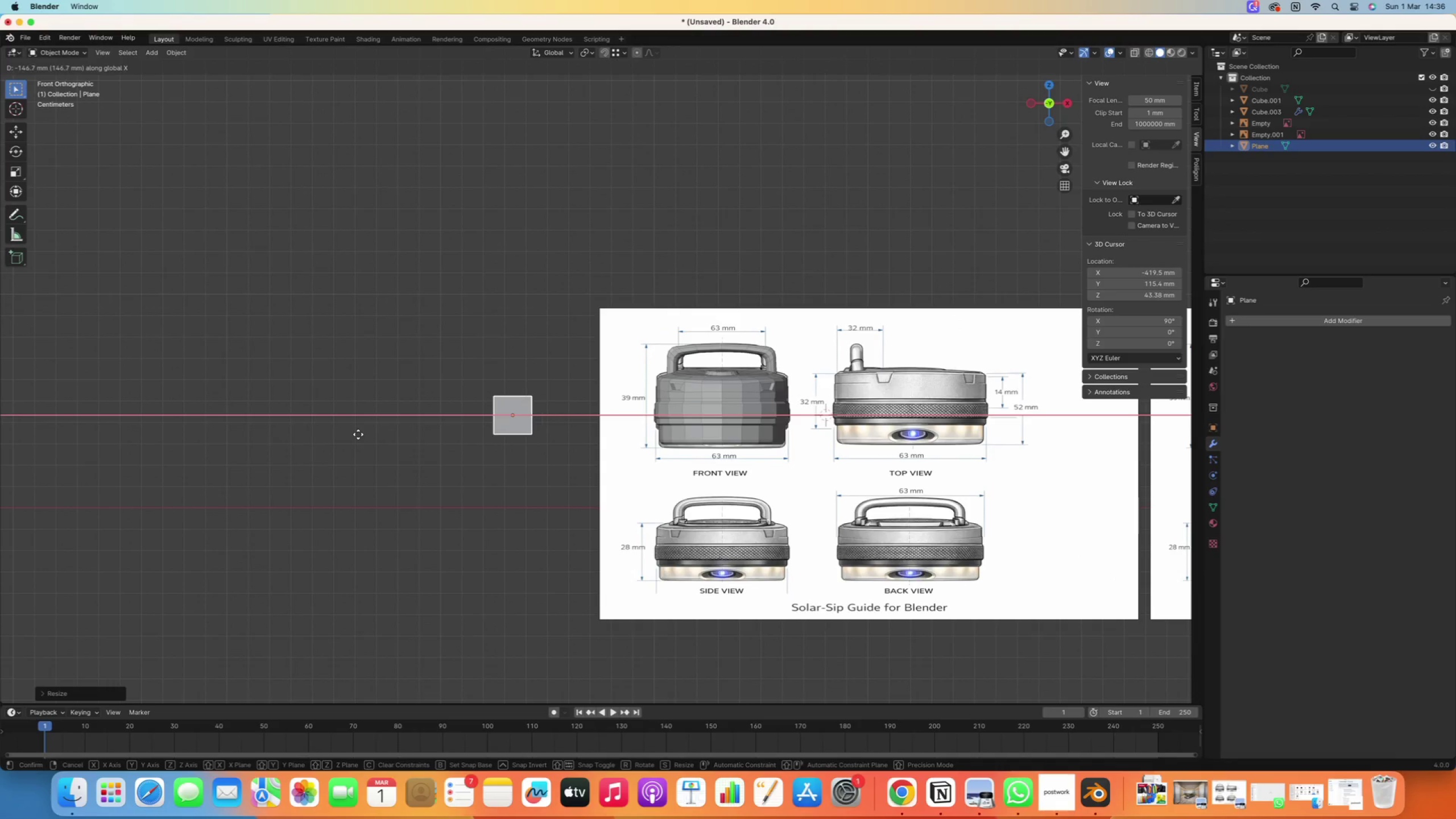 
scroll: coordinate [470, 439], scroll_direction: up, amount: 10.0
 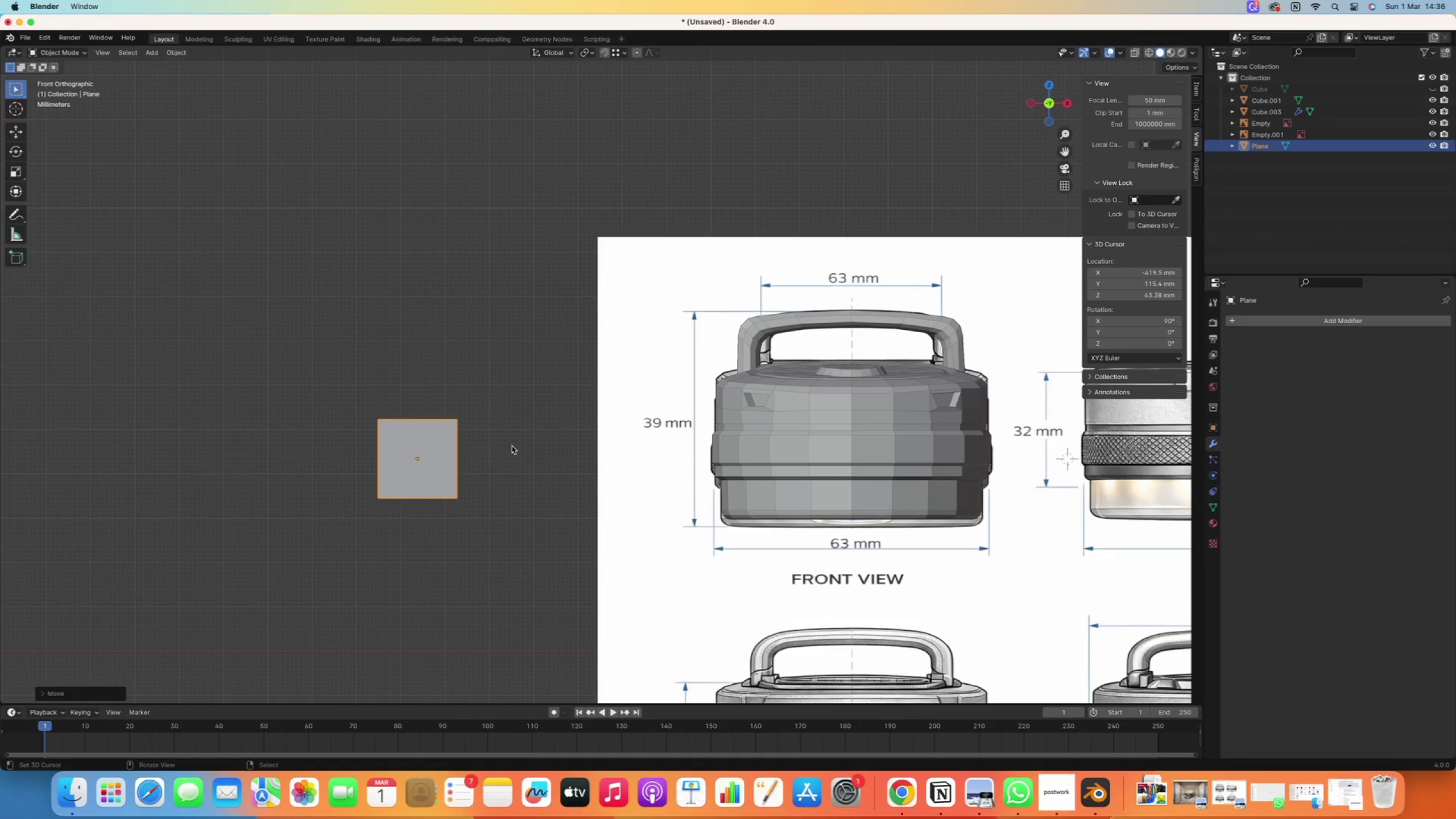 
type(gx)
 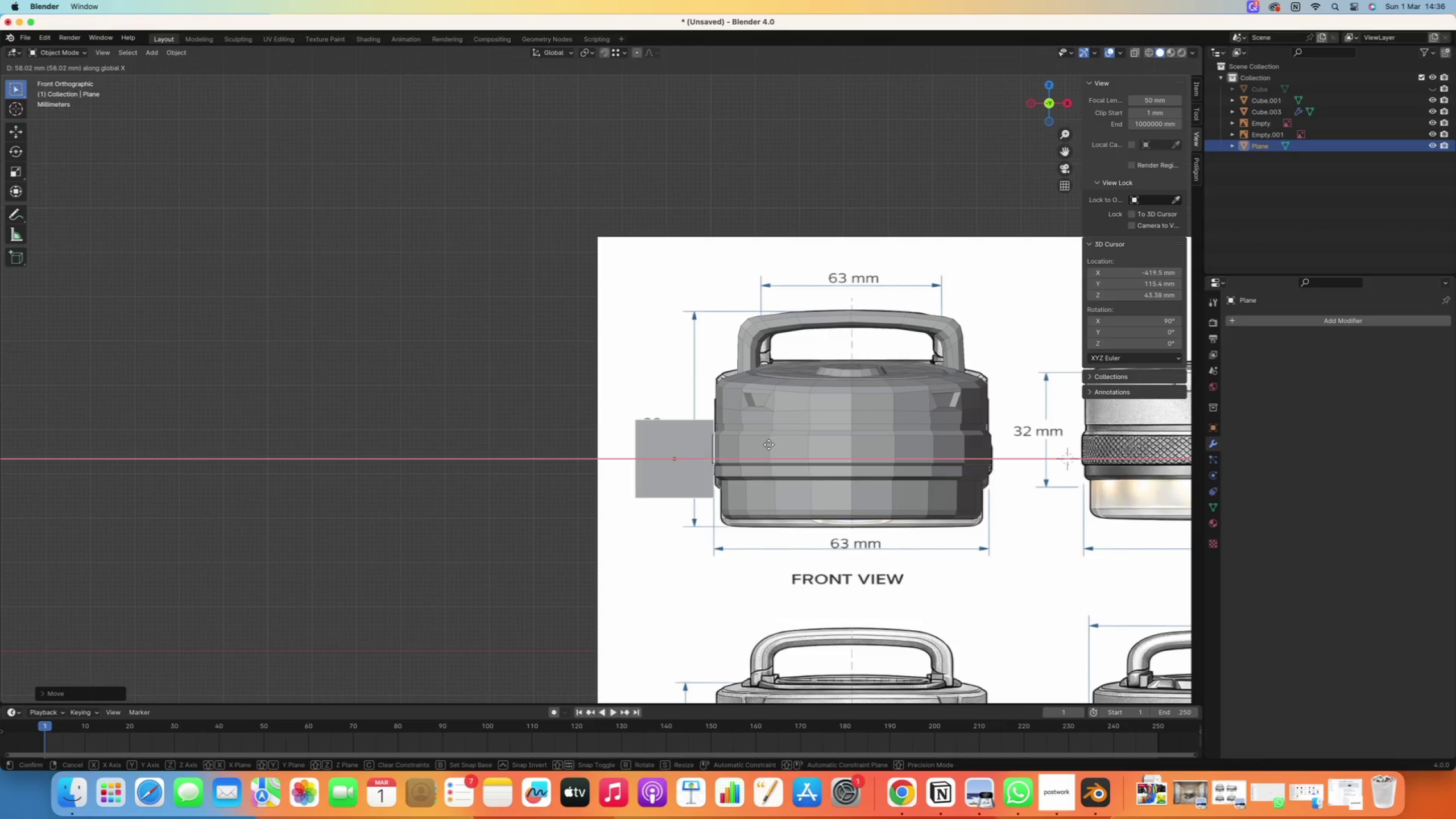 
left_click([767, 445])
 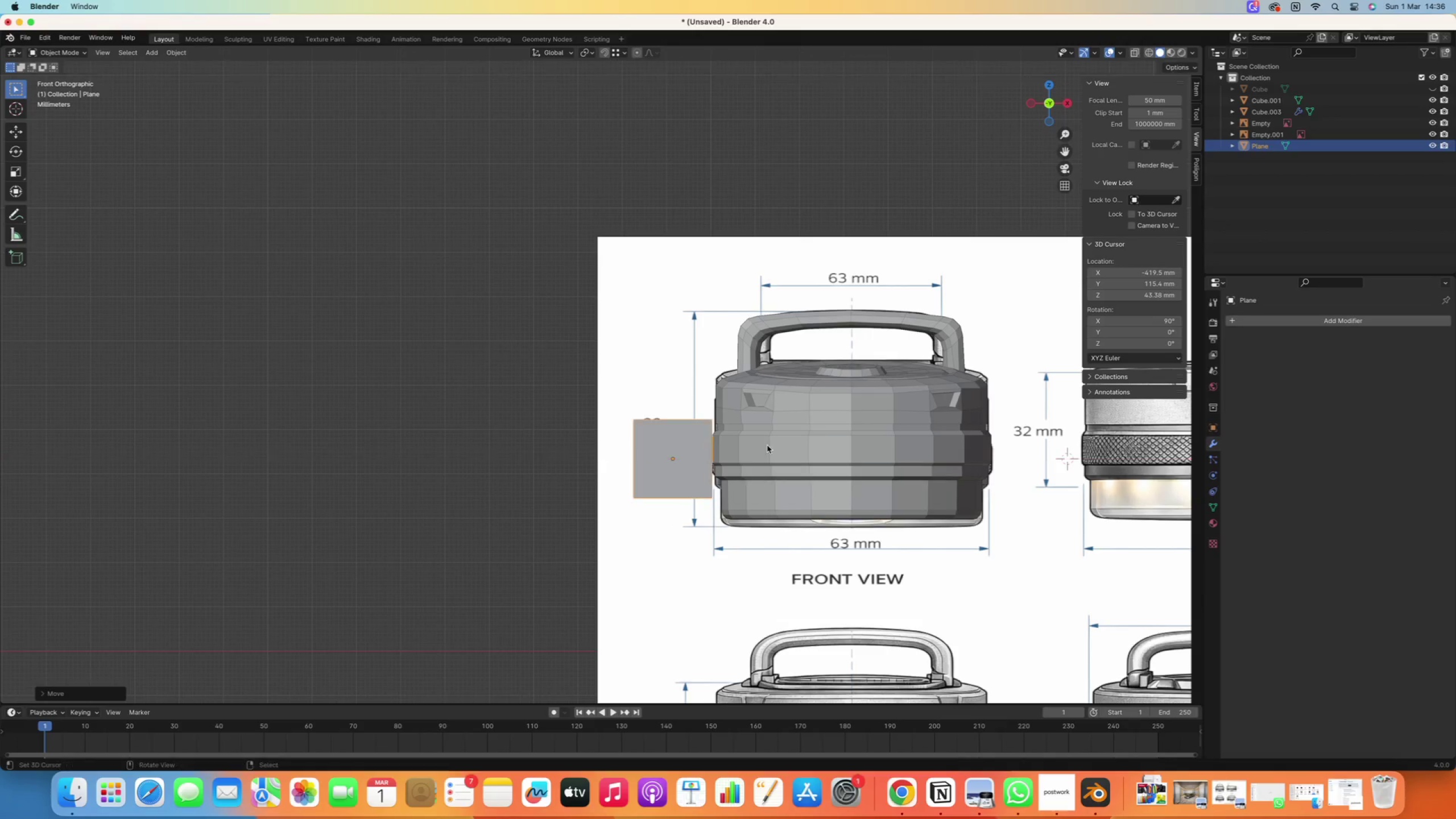 
hold_key(key=ShiftRight, duration=0.44)
 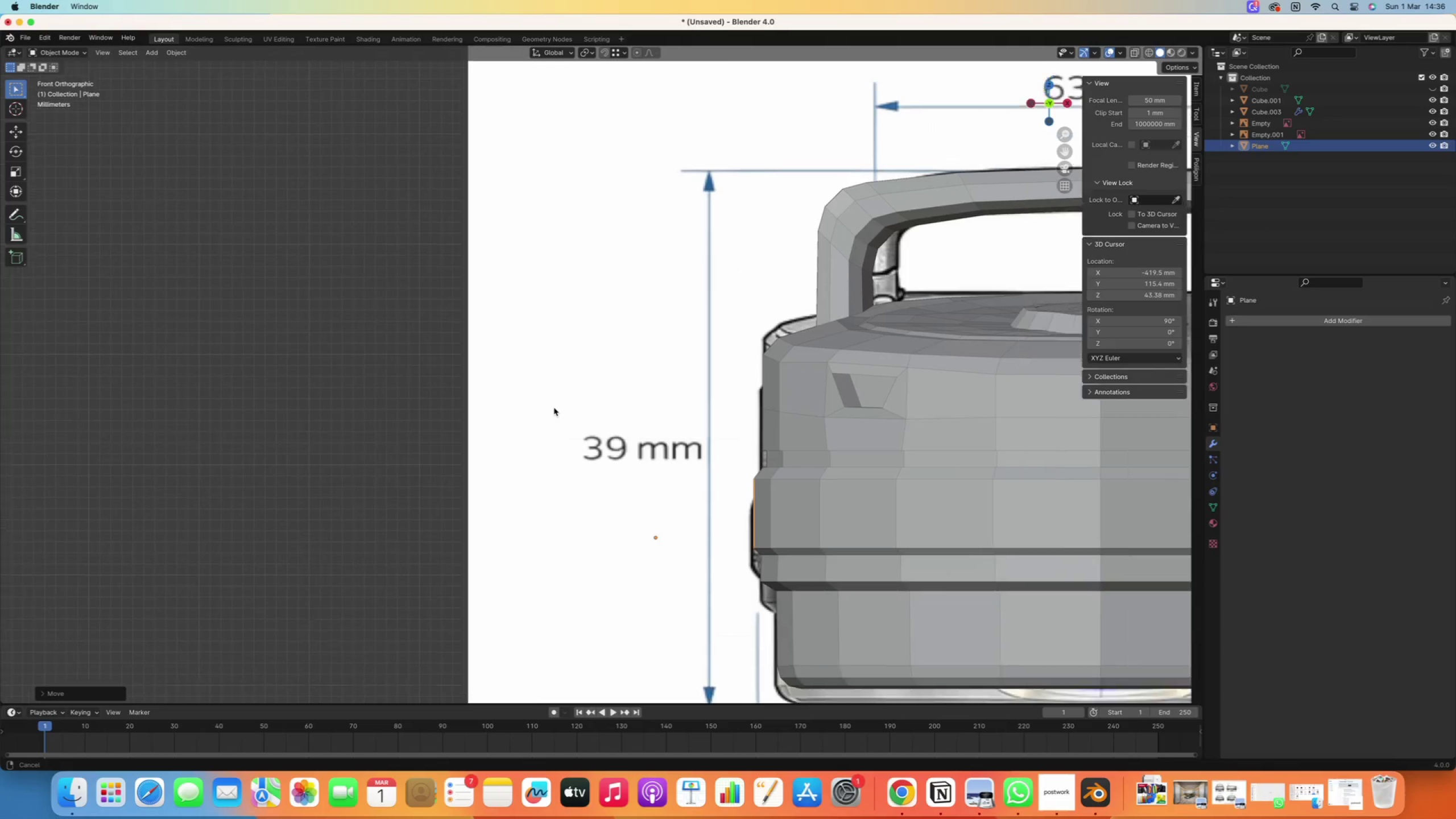 
scroll: coordinate [697, 468], scroll_direction: up, amount: 17.0
 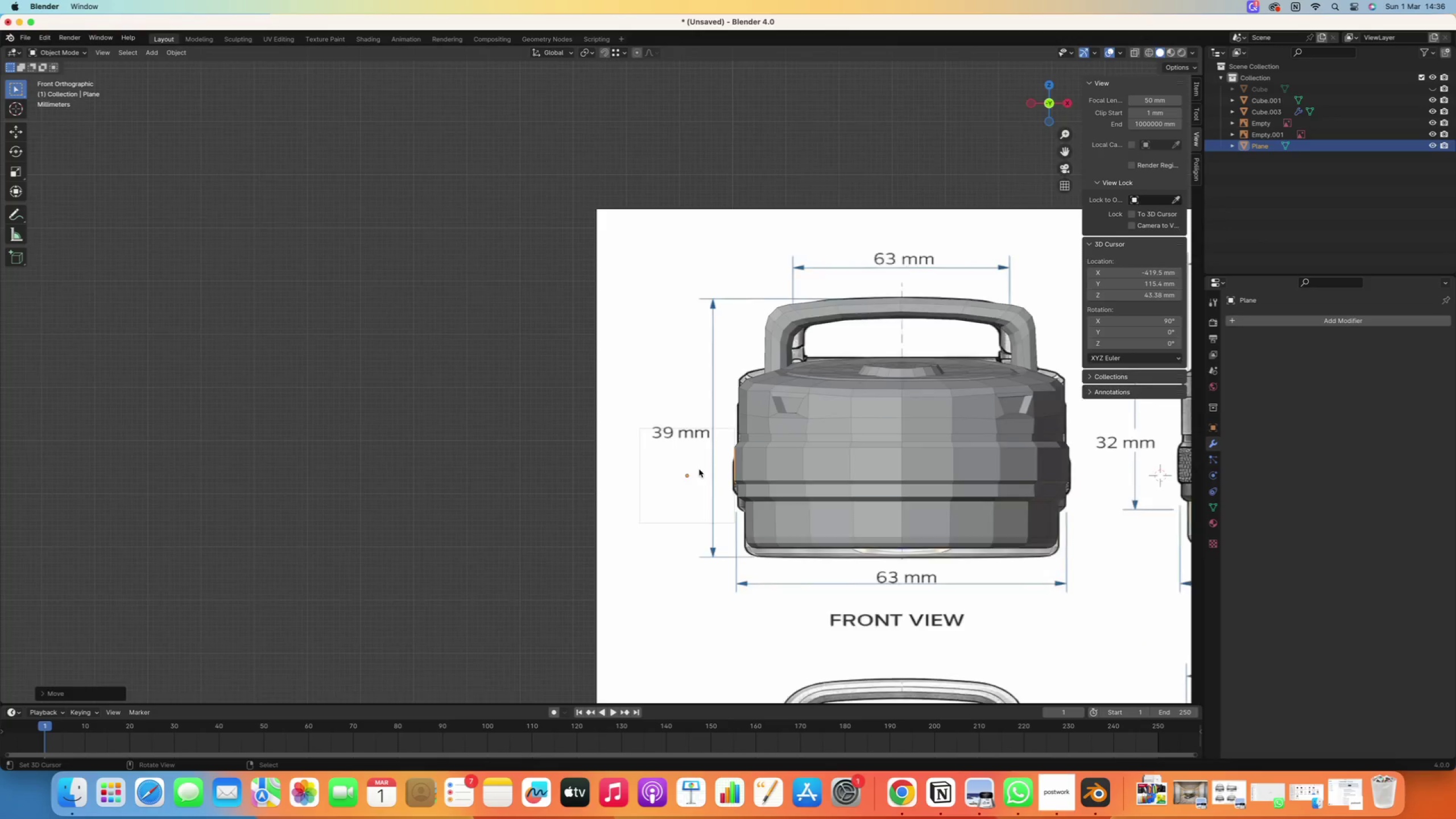 
scroll: coordinate [560, 416], scroll_direction: down, amount: 15.0
 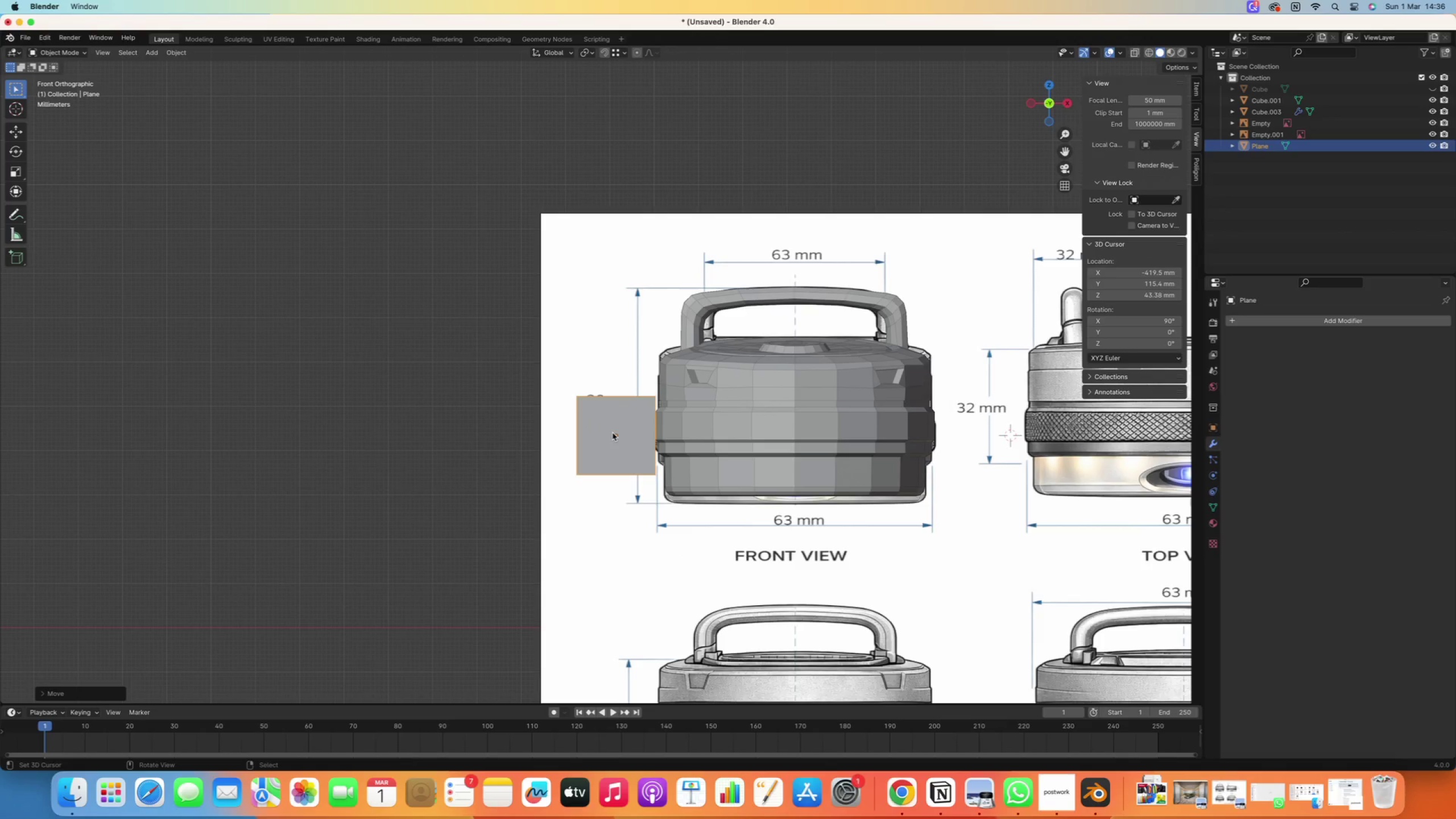 
type(gz)
 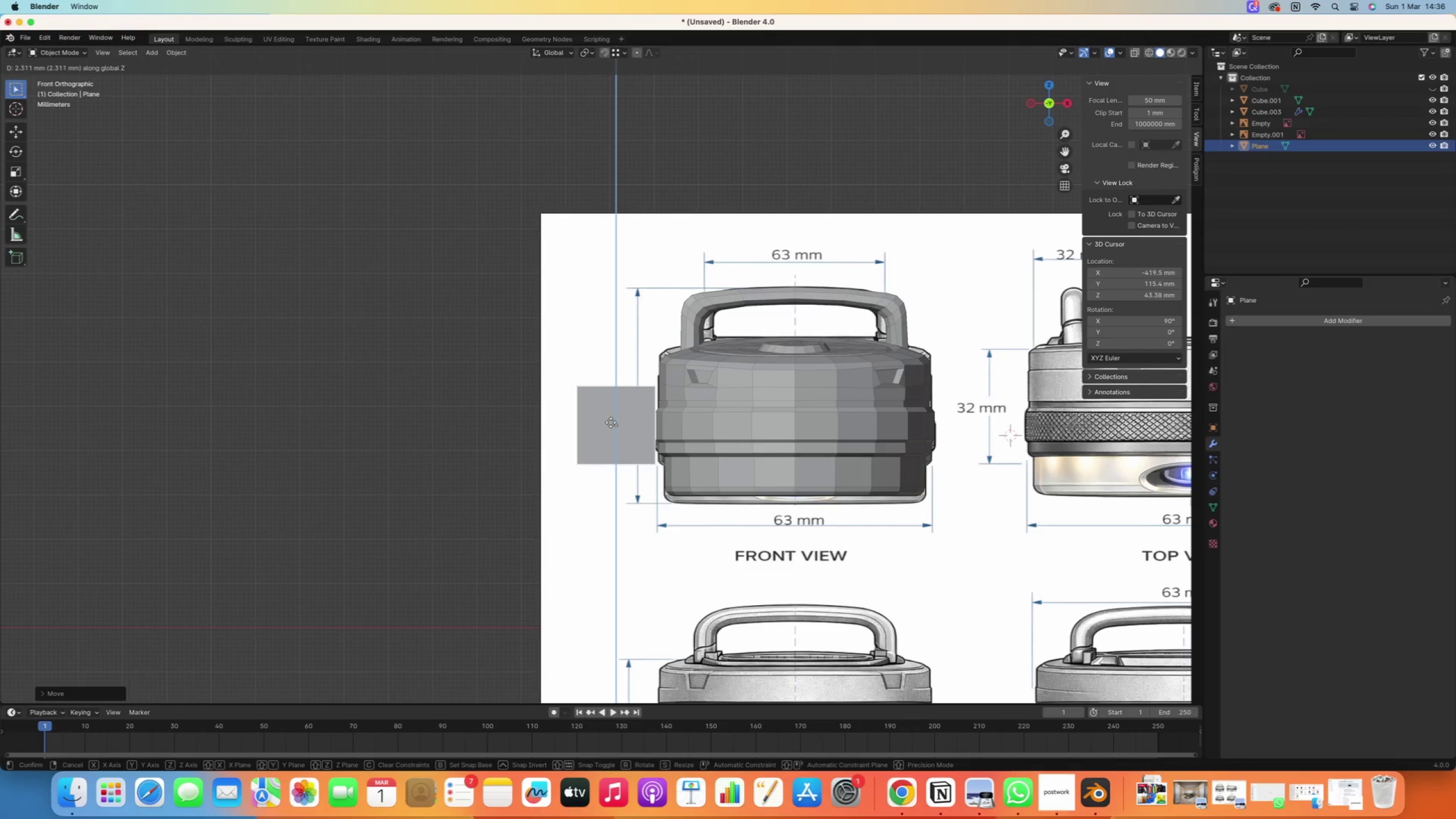 
left_click([611, 422])
 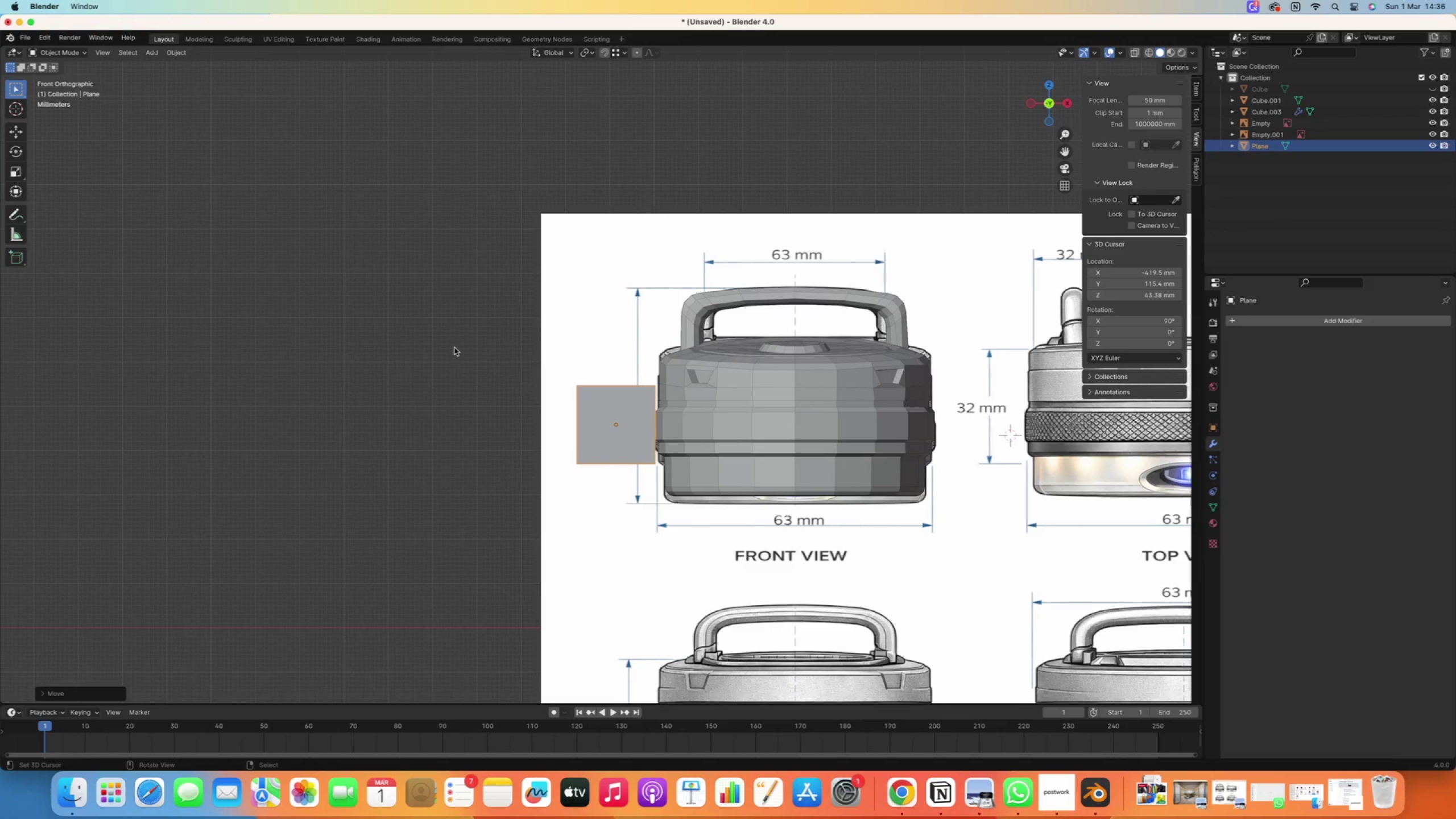 
type(sz)
 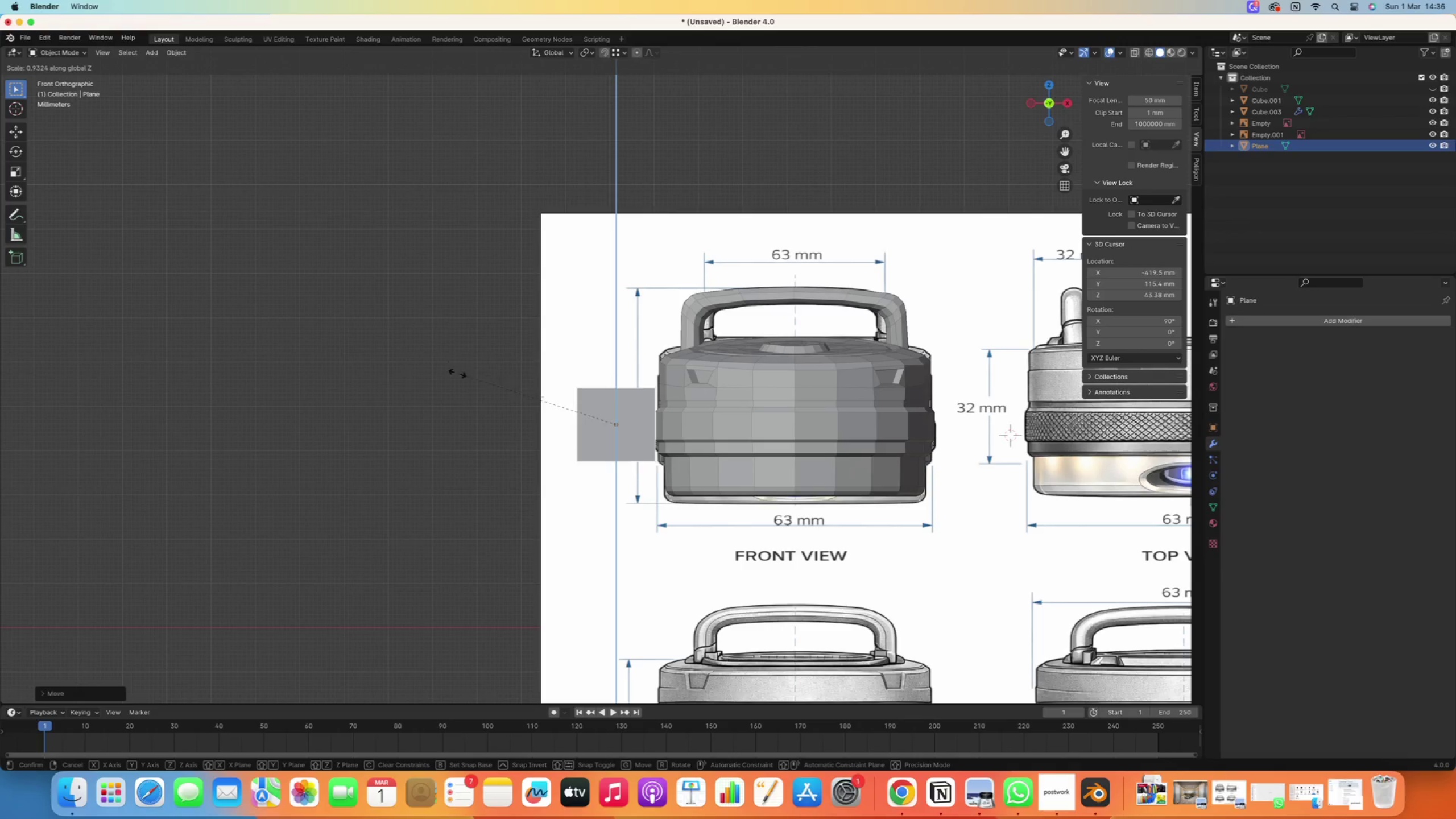 
left_click([453, 398])
 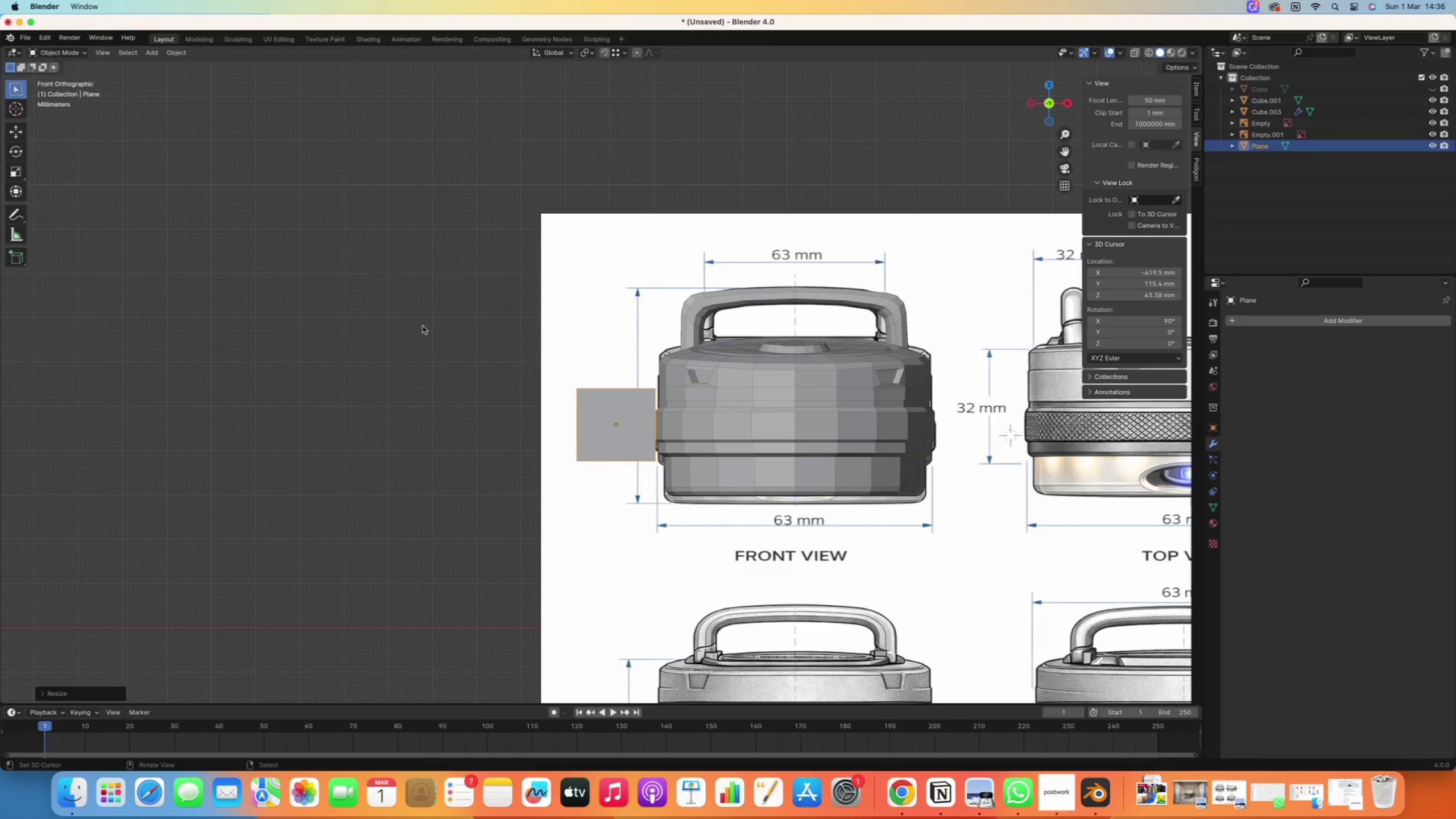 
type(sz)
 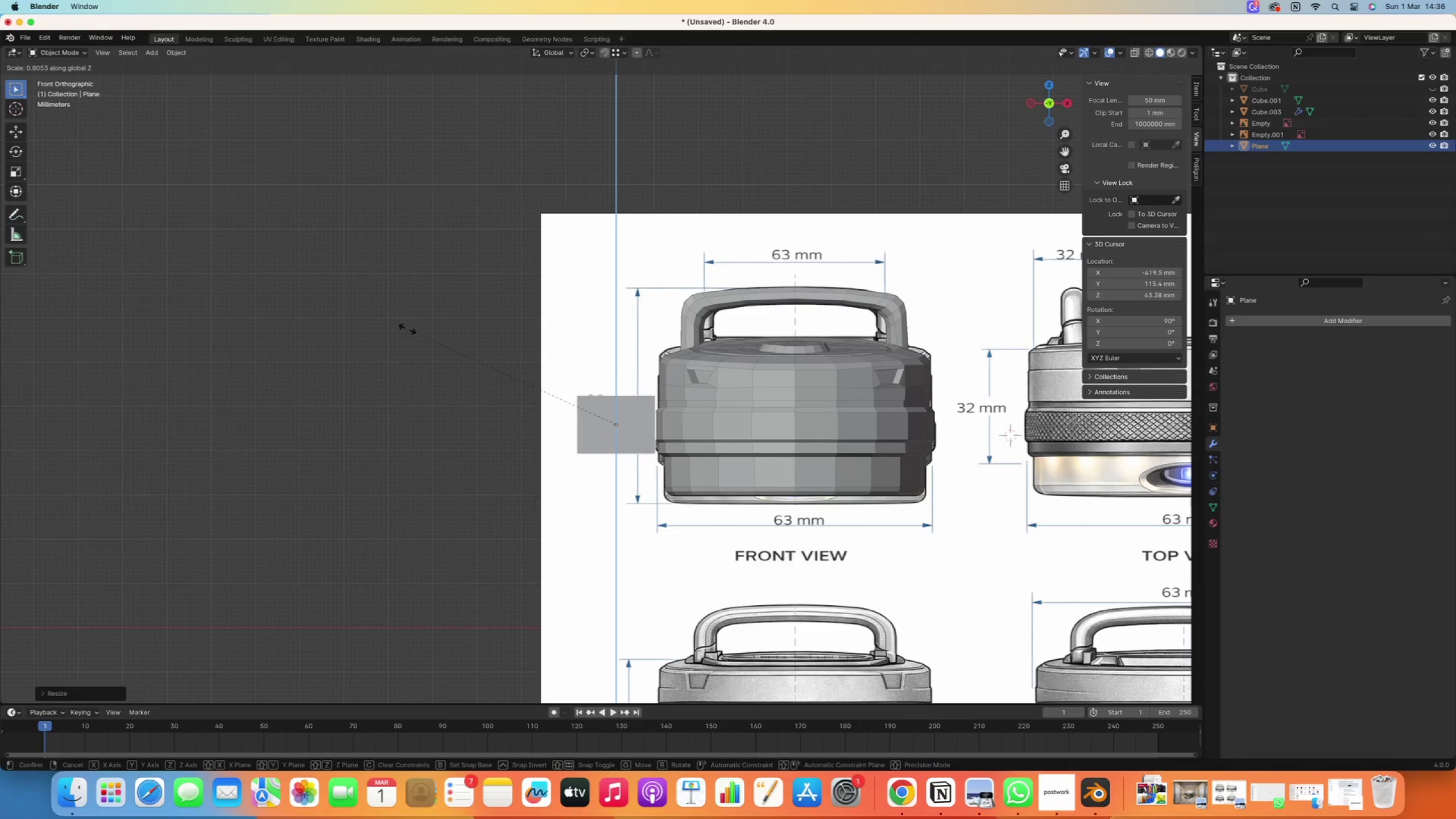 
left_click([404, 402])
 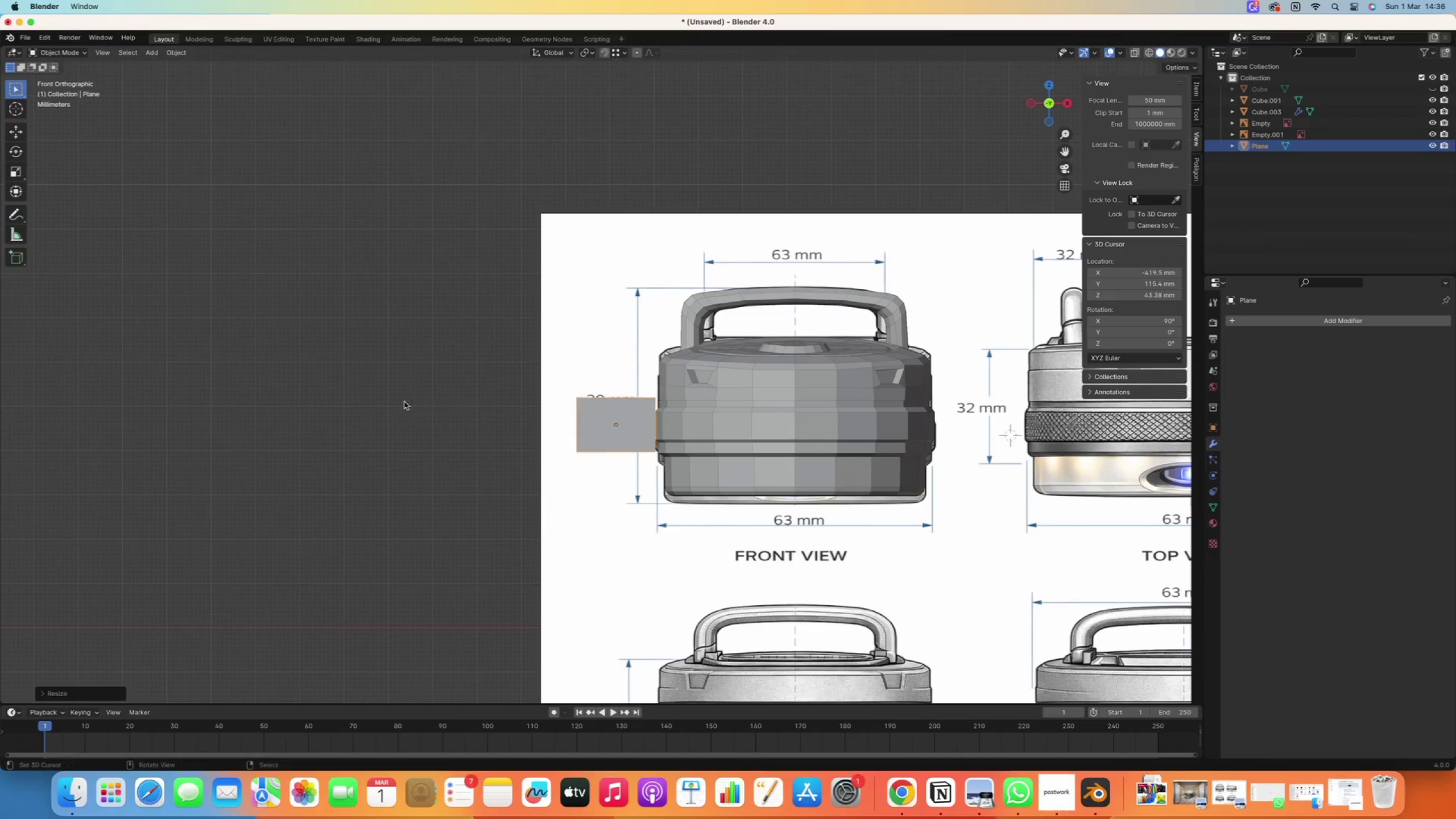 
type(szsz)
 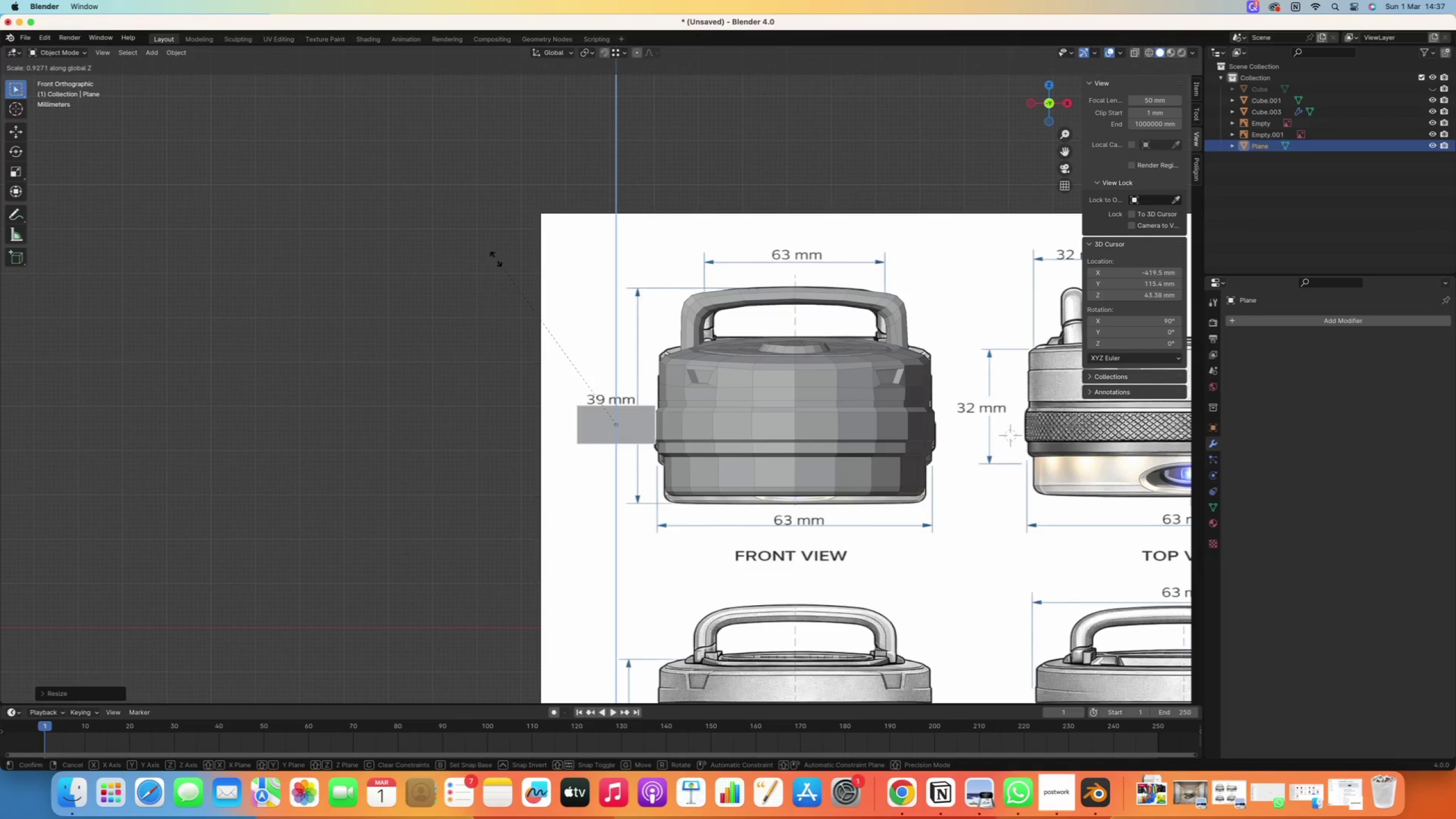 
left_click([492, 285])
 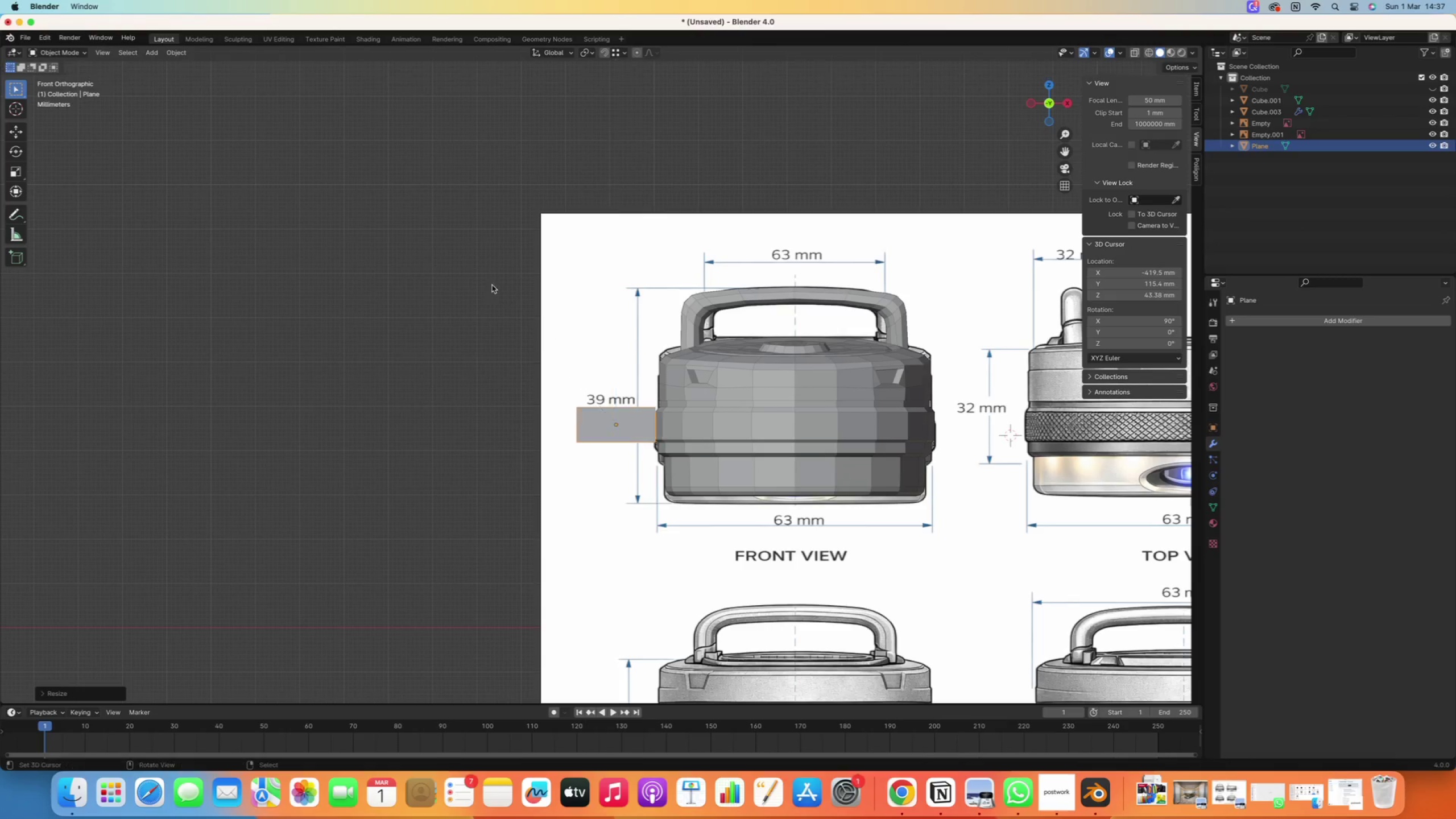 
type(sz)
 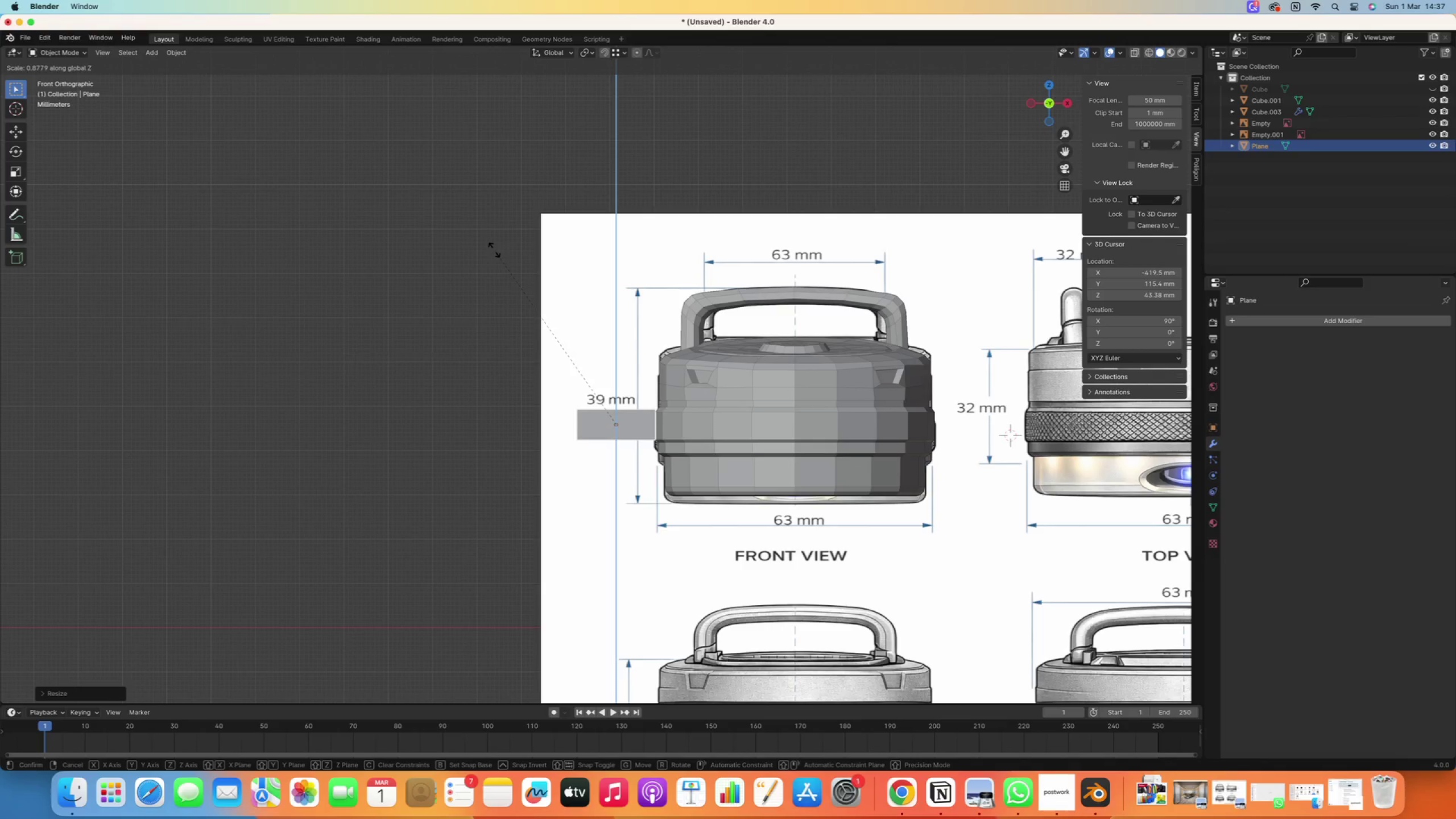 
left_click([493, 259])
 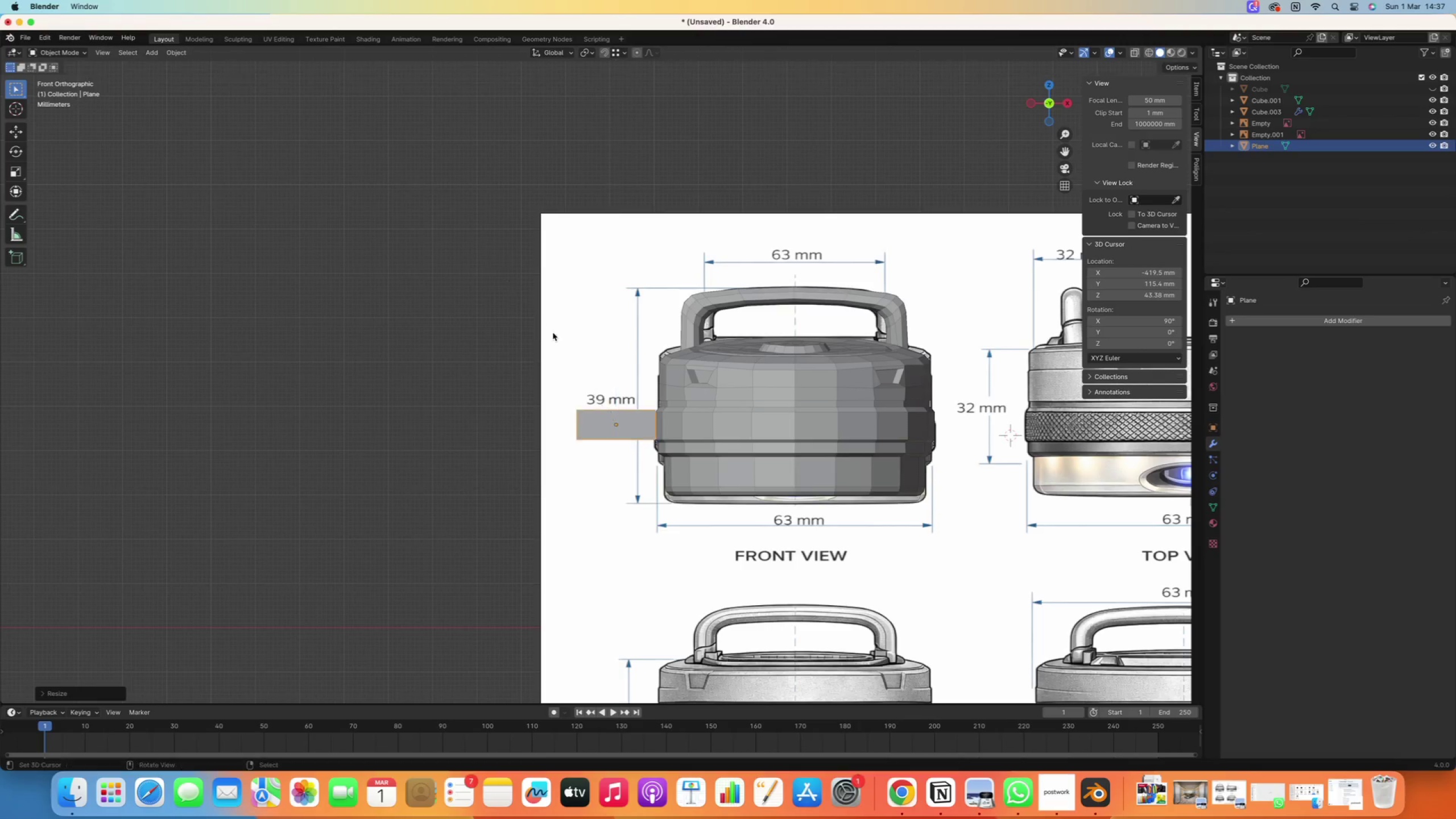 
scroll: coordinate [592, 431], scroll_direction: up, amount: 10.0
 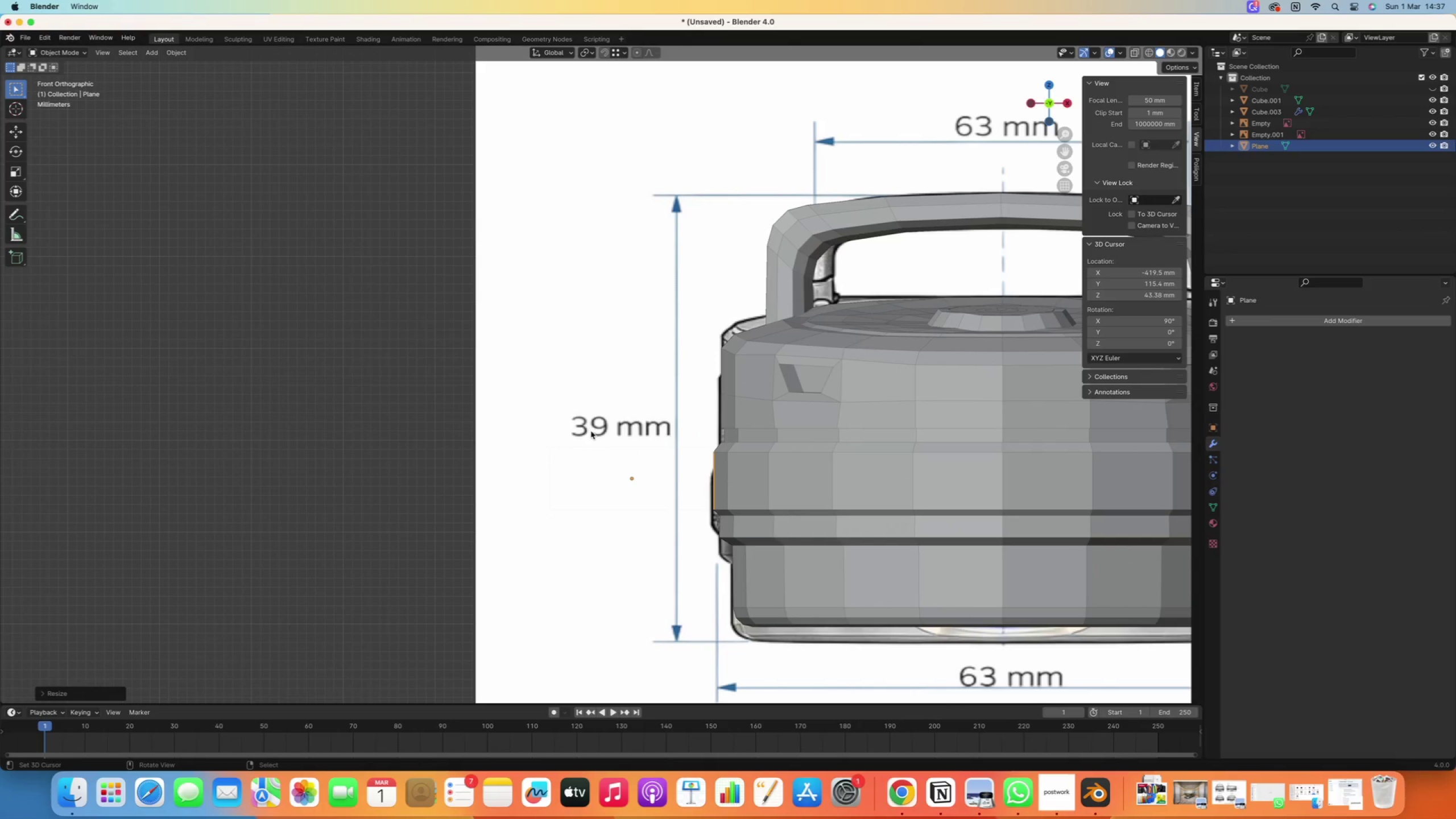 
scroll: coordinate [591, 431], scroll_direction: down, amount: 5.0
 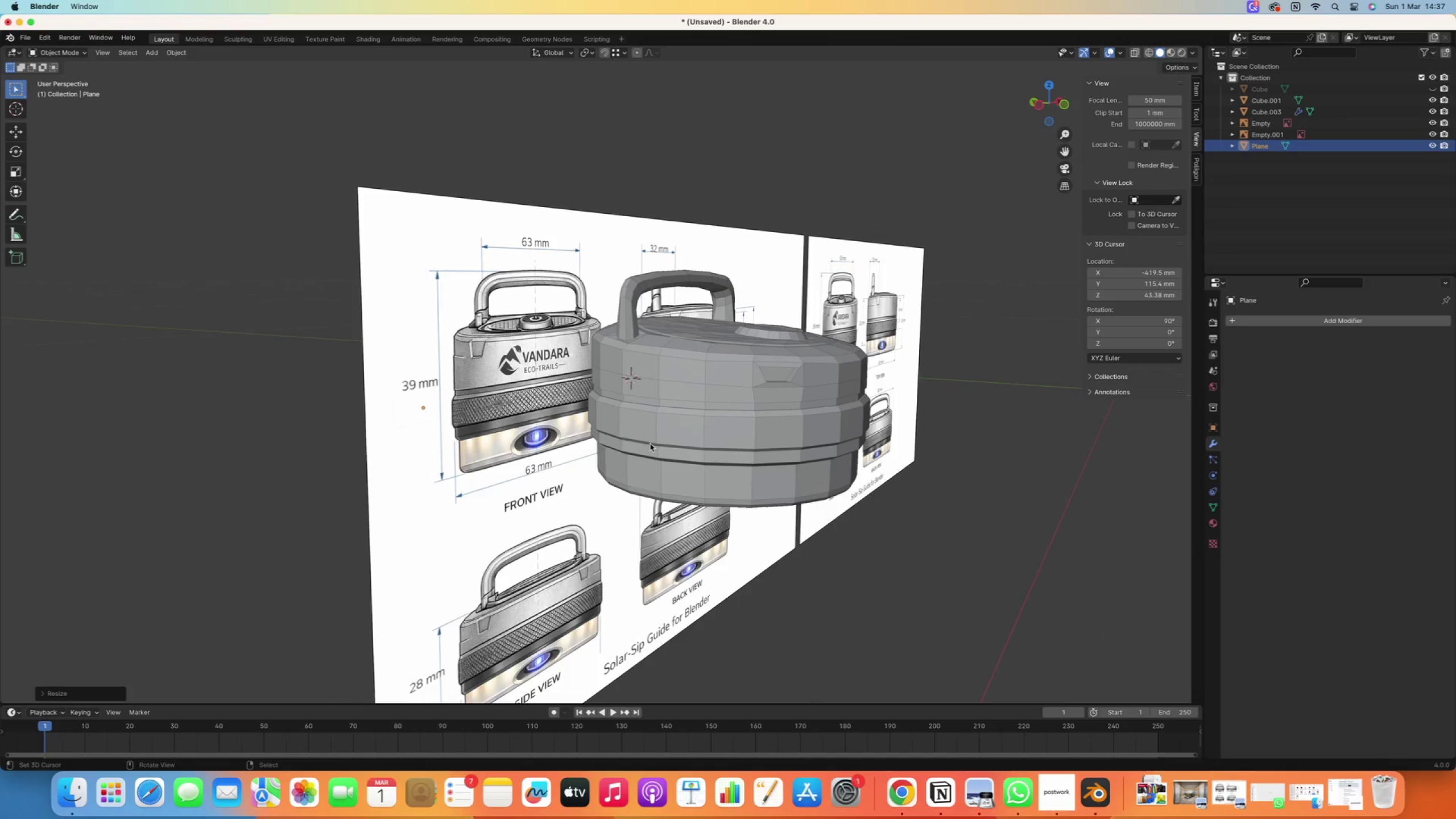 
type(gy)
 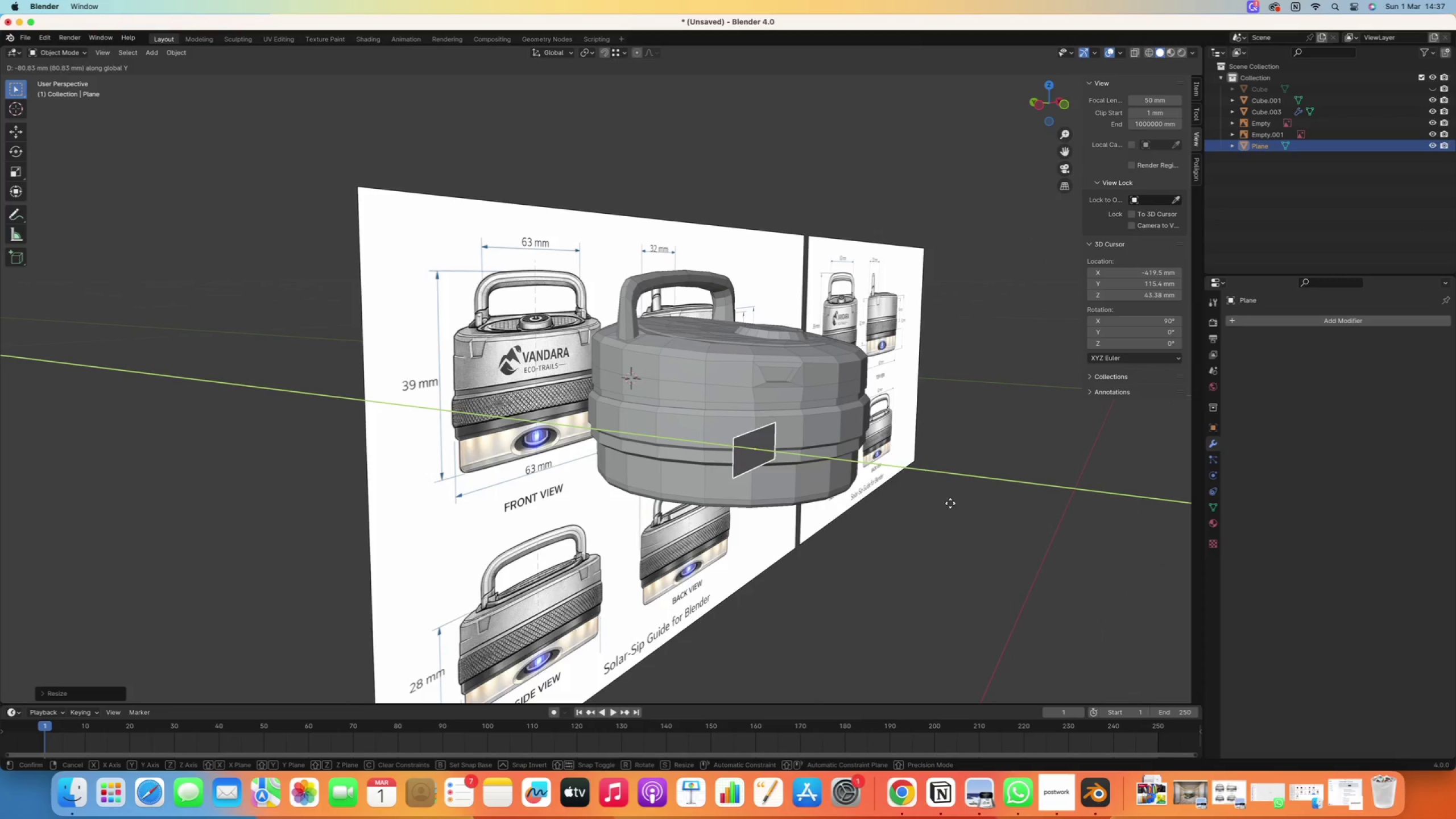 
left_click([994, 506])
 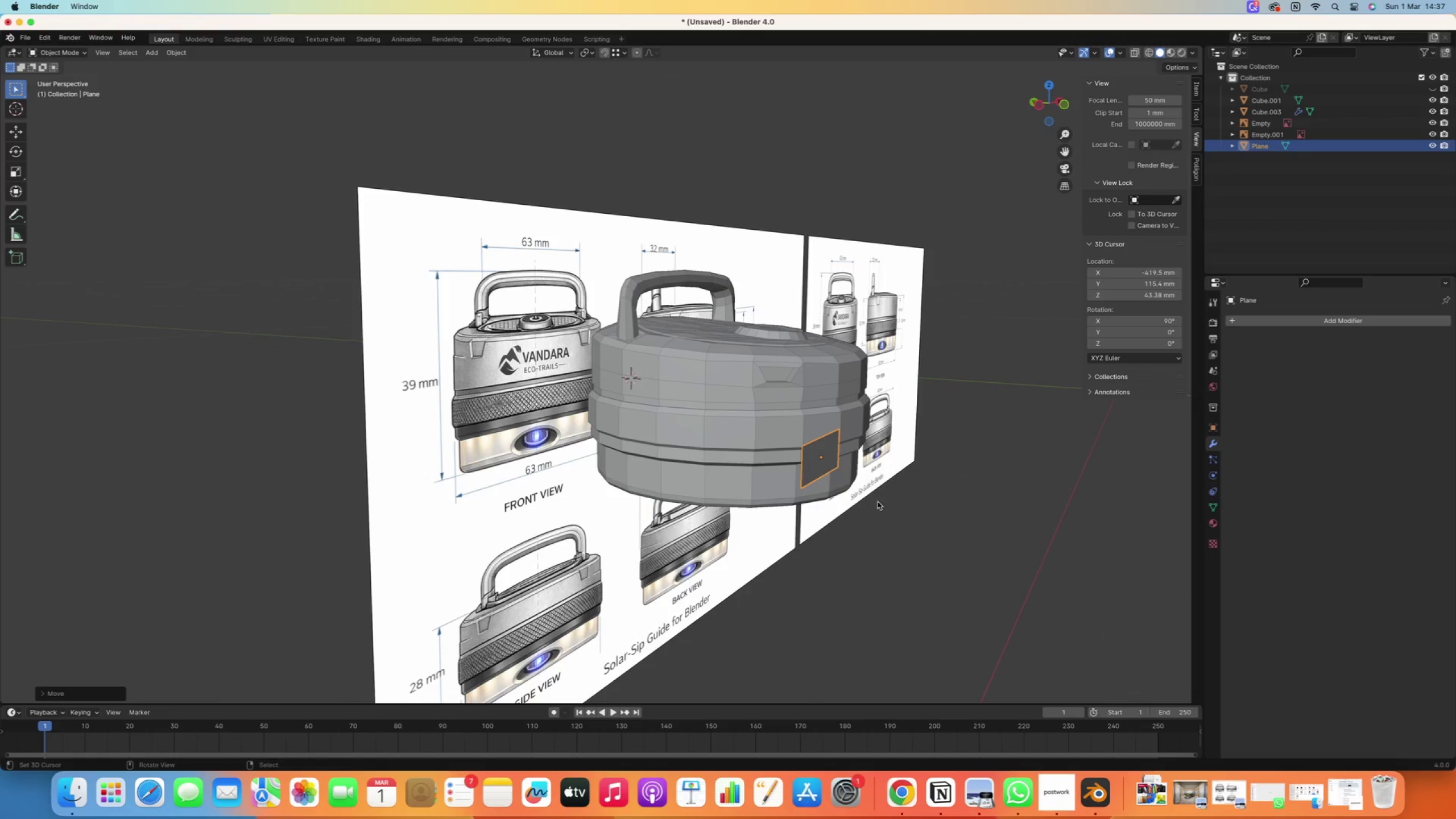 
key(Numpad1)
 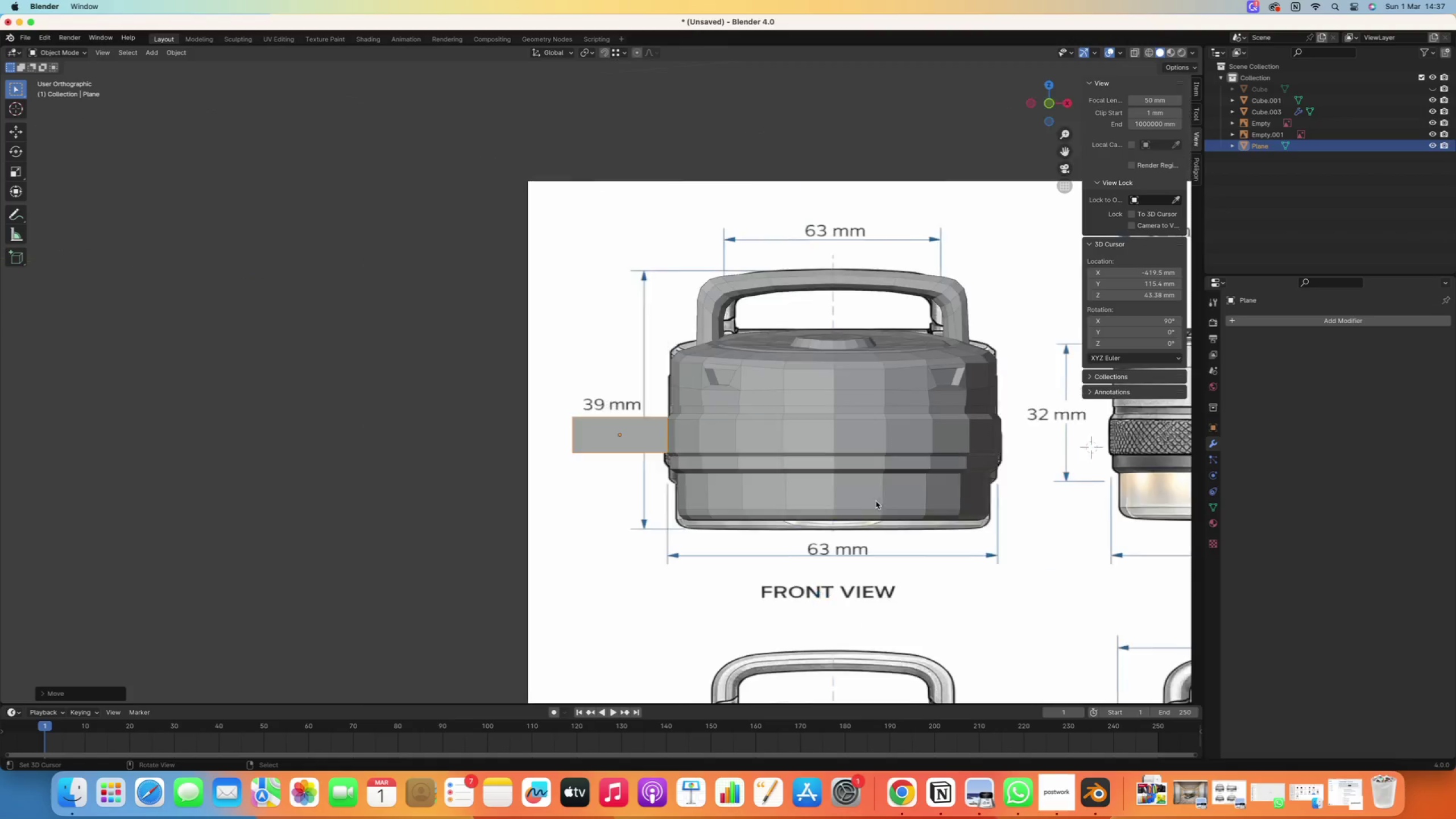 
scroll: coordinate [767, 491], scroll_direction: up, amount: 5.0
 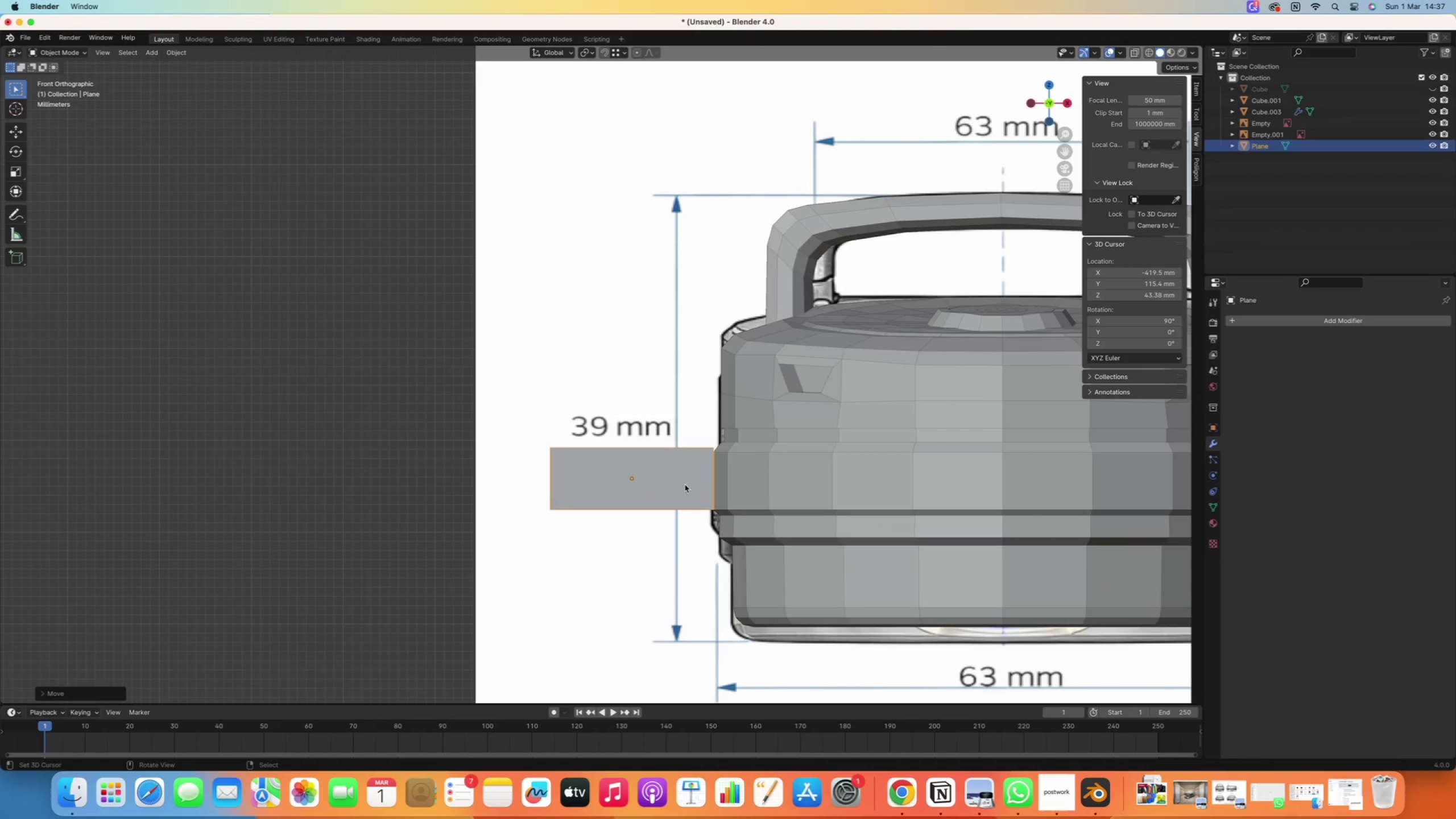 
hold_key(key=ShiftRight, duration=0.47)
 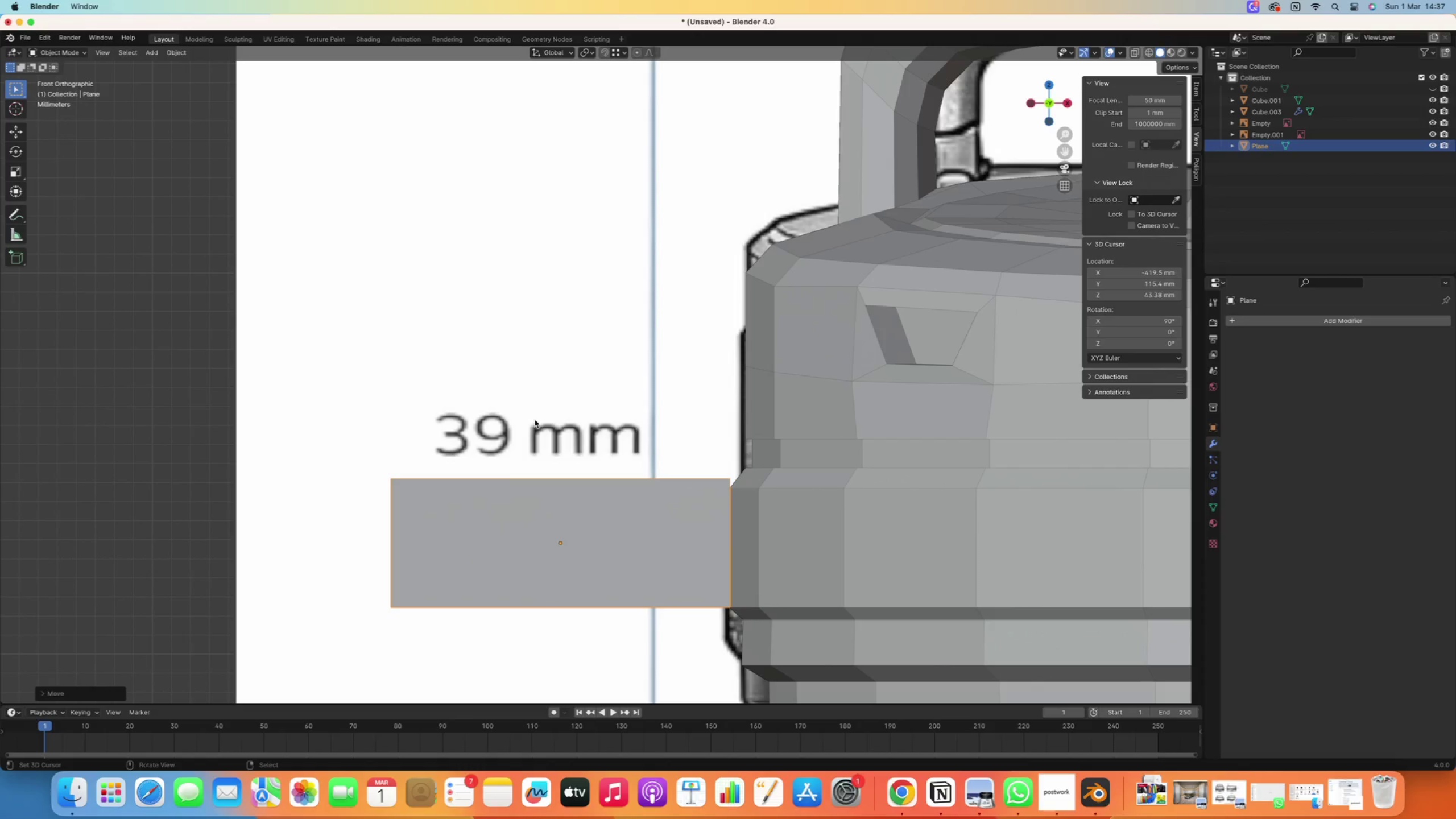 
scroll: coordinate [679, 488], scroll_direction: up, amount: 10.0
 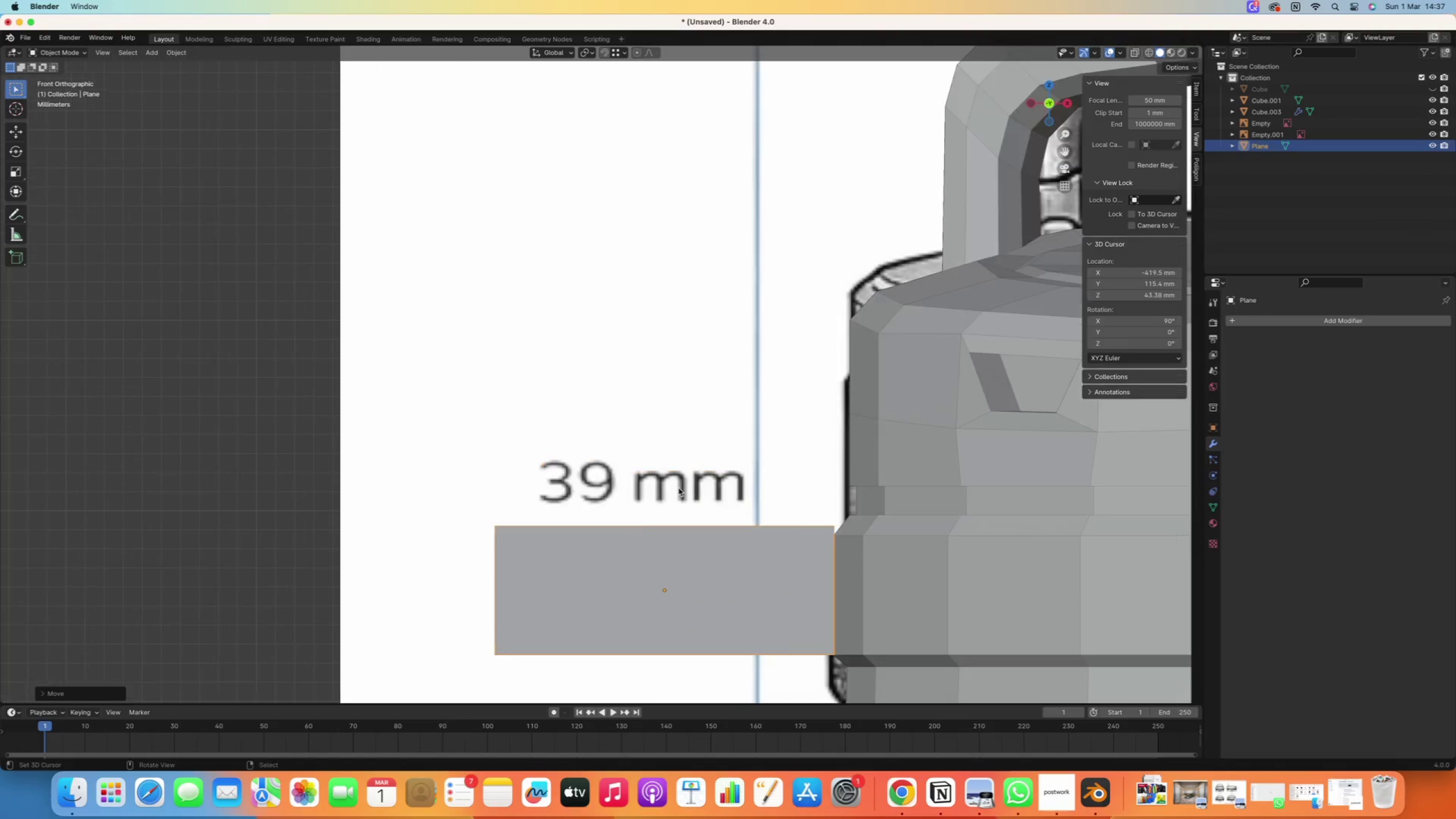 
type(sz)
 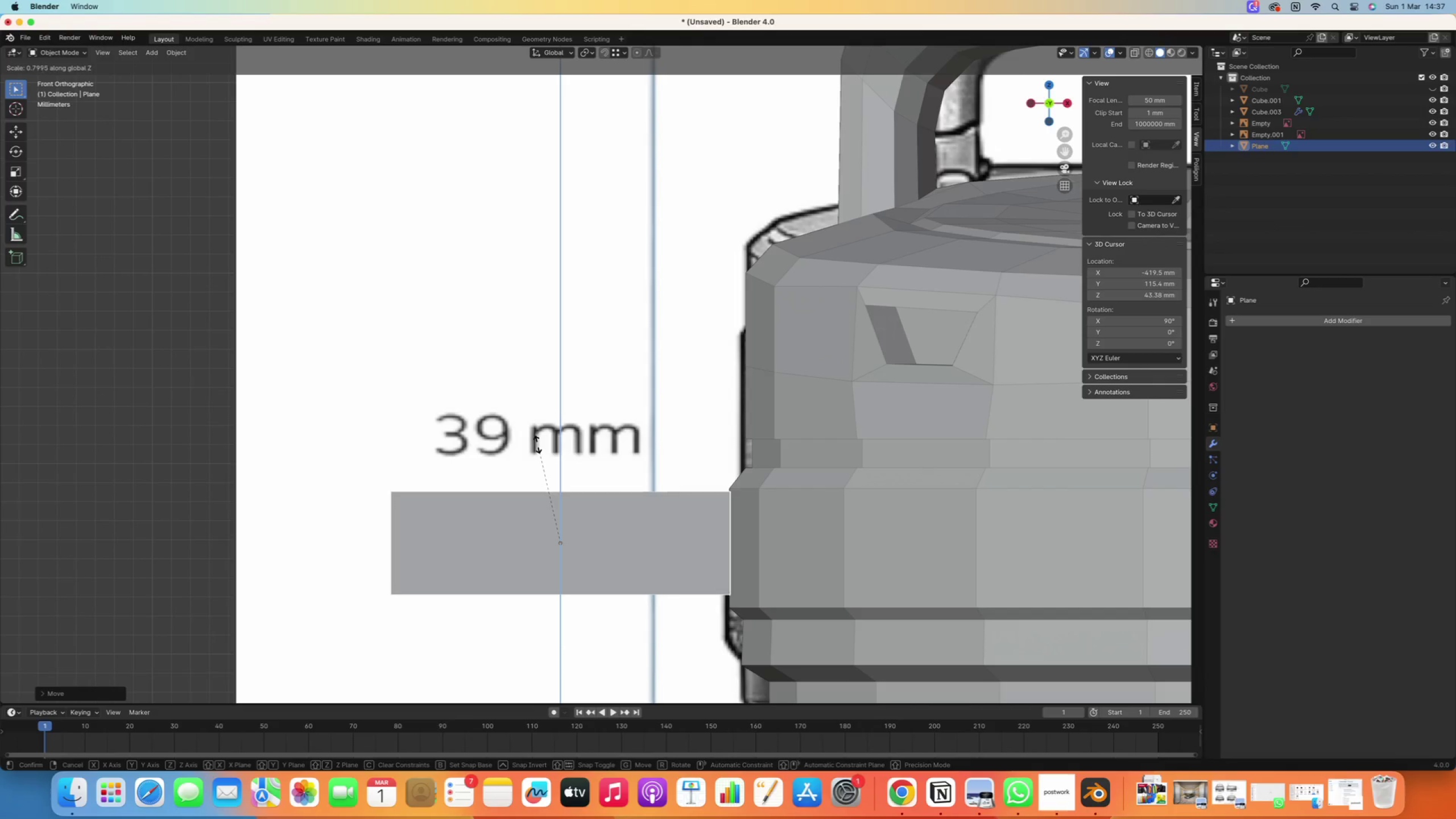 
left_click([536, 442])
 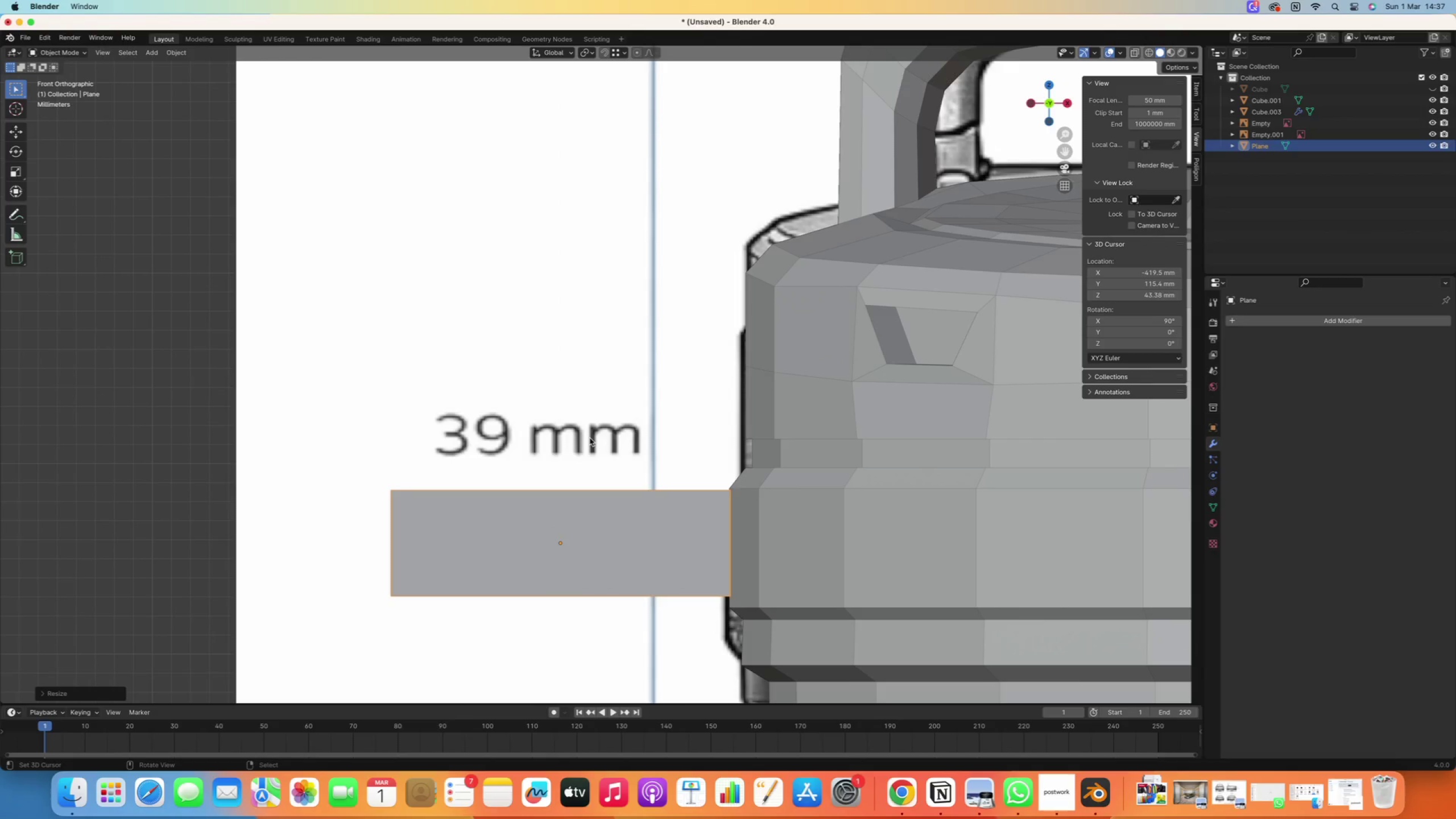 
type(gz)
 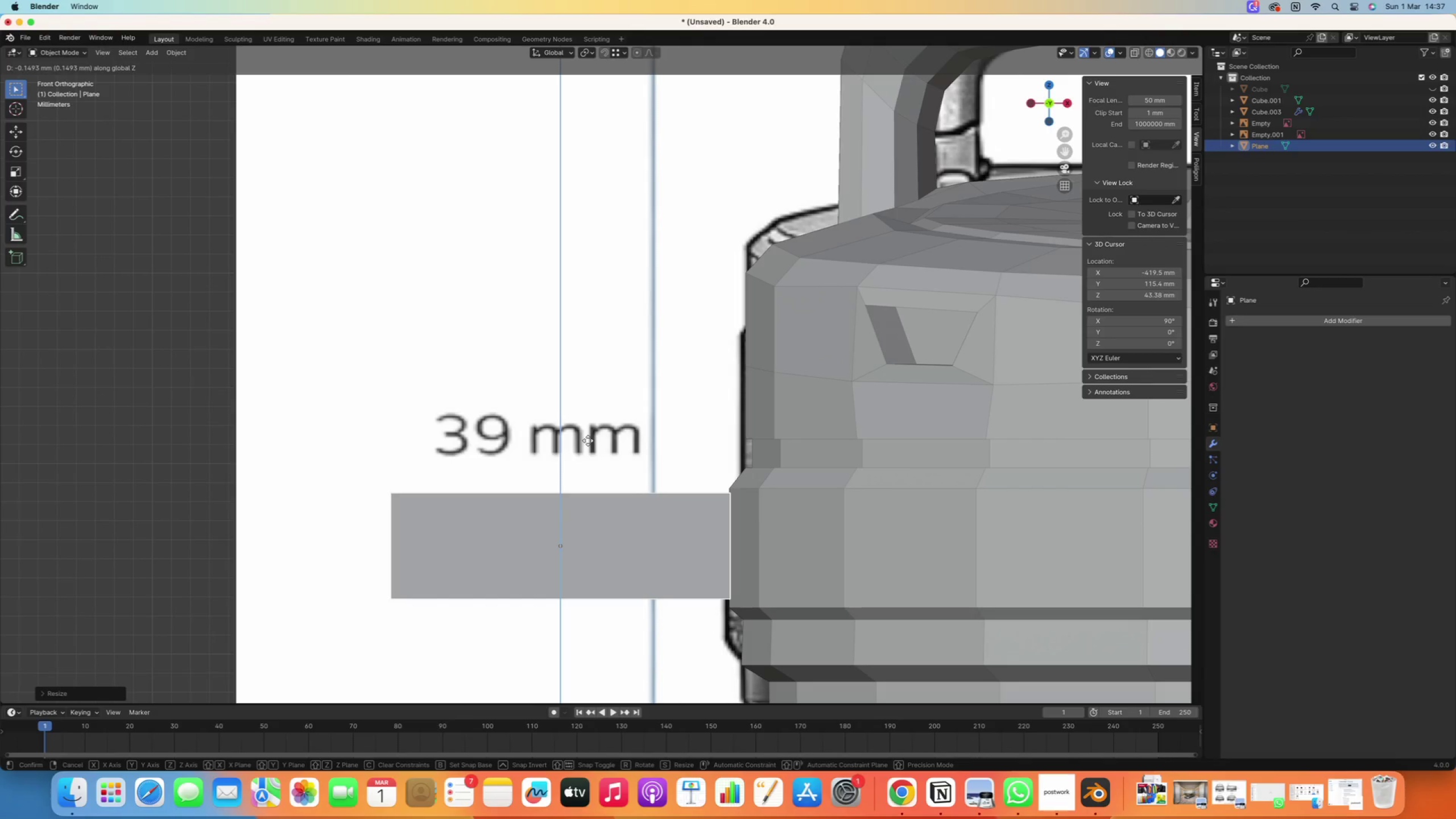 
left_click([588, 441])
 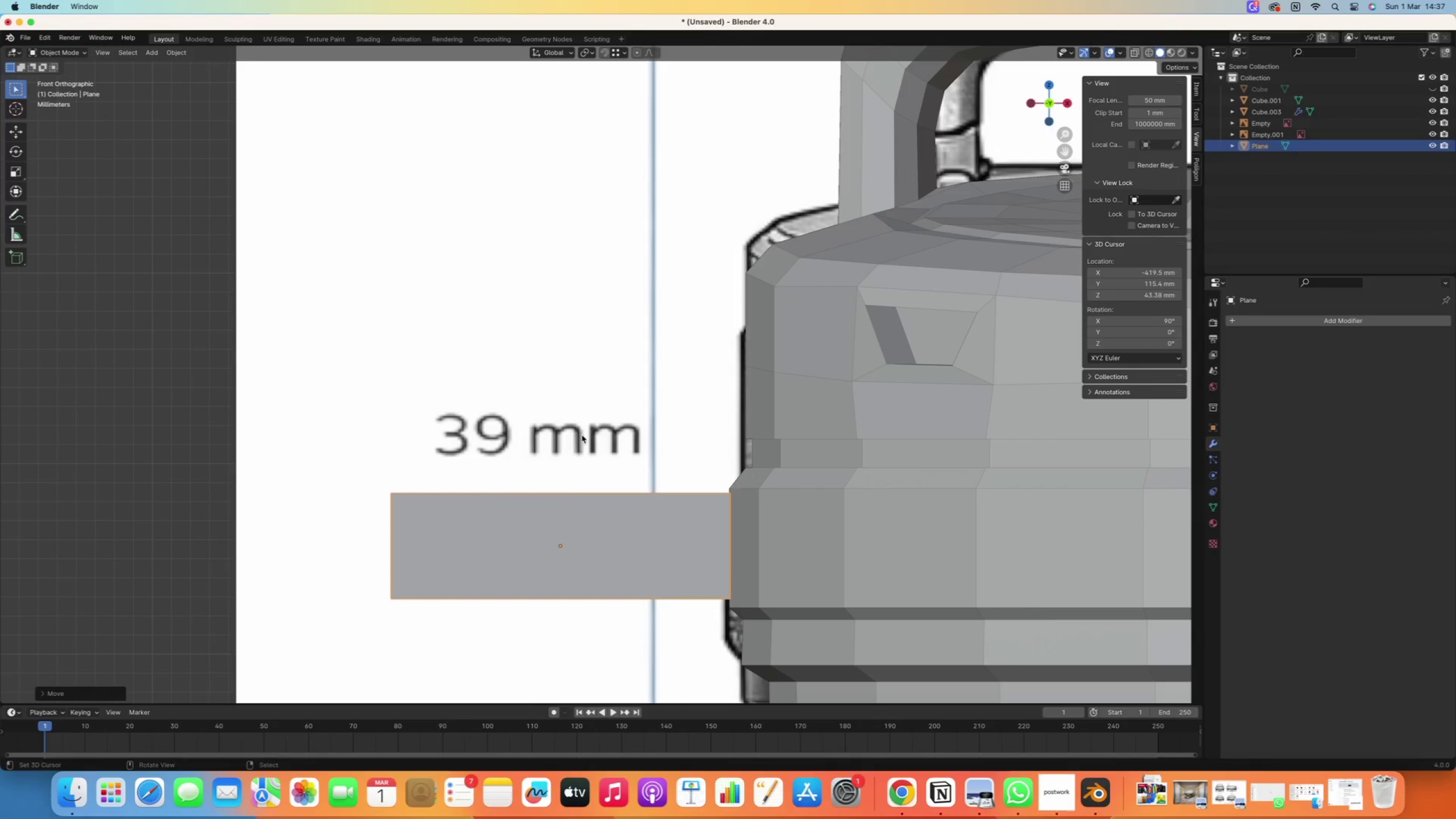 
key(S)
 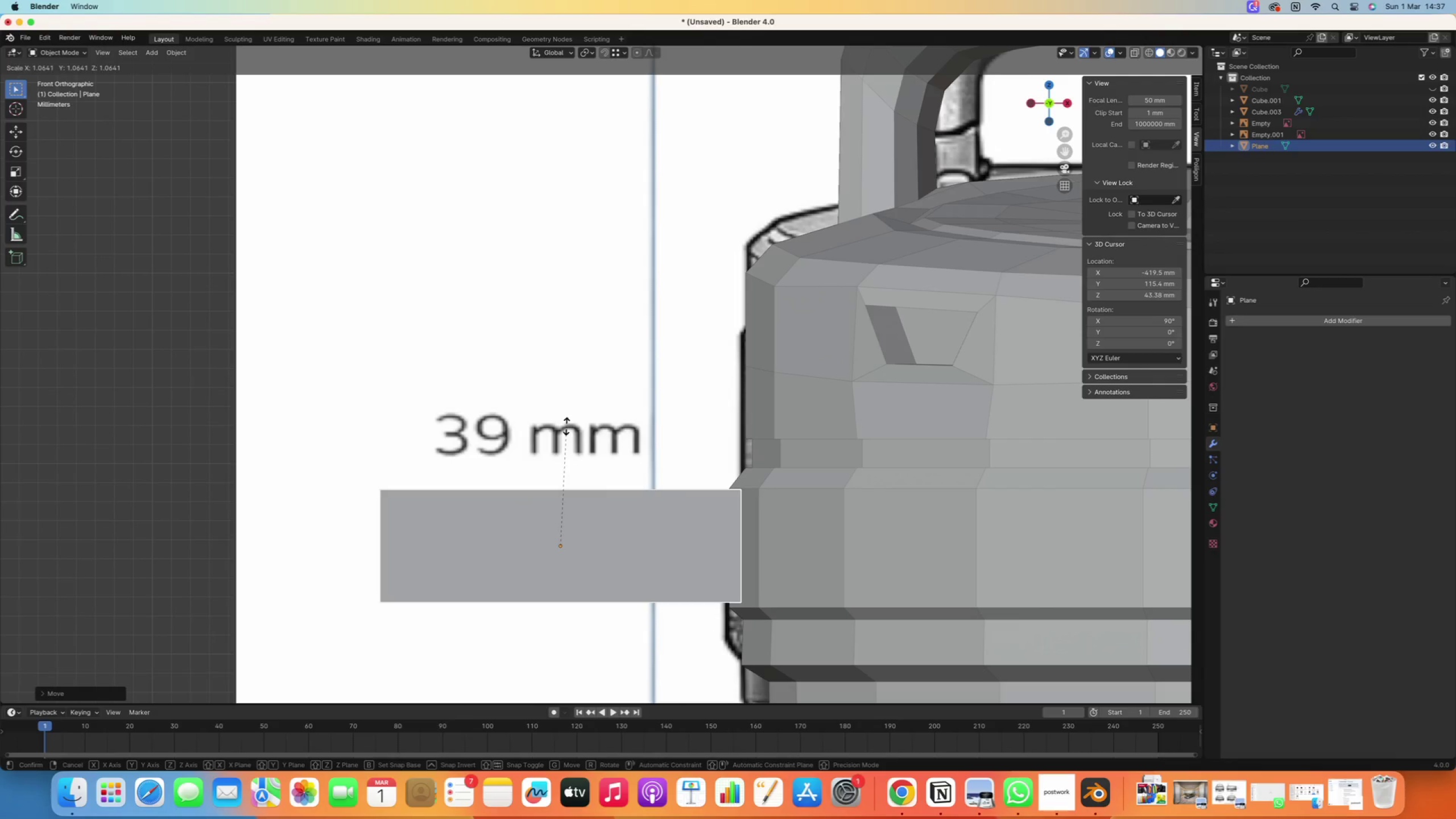 
left_click([566, 426])
 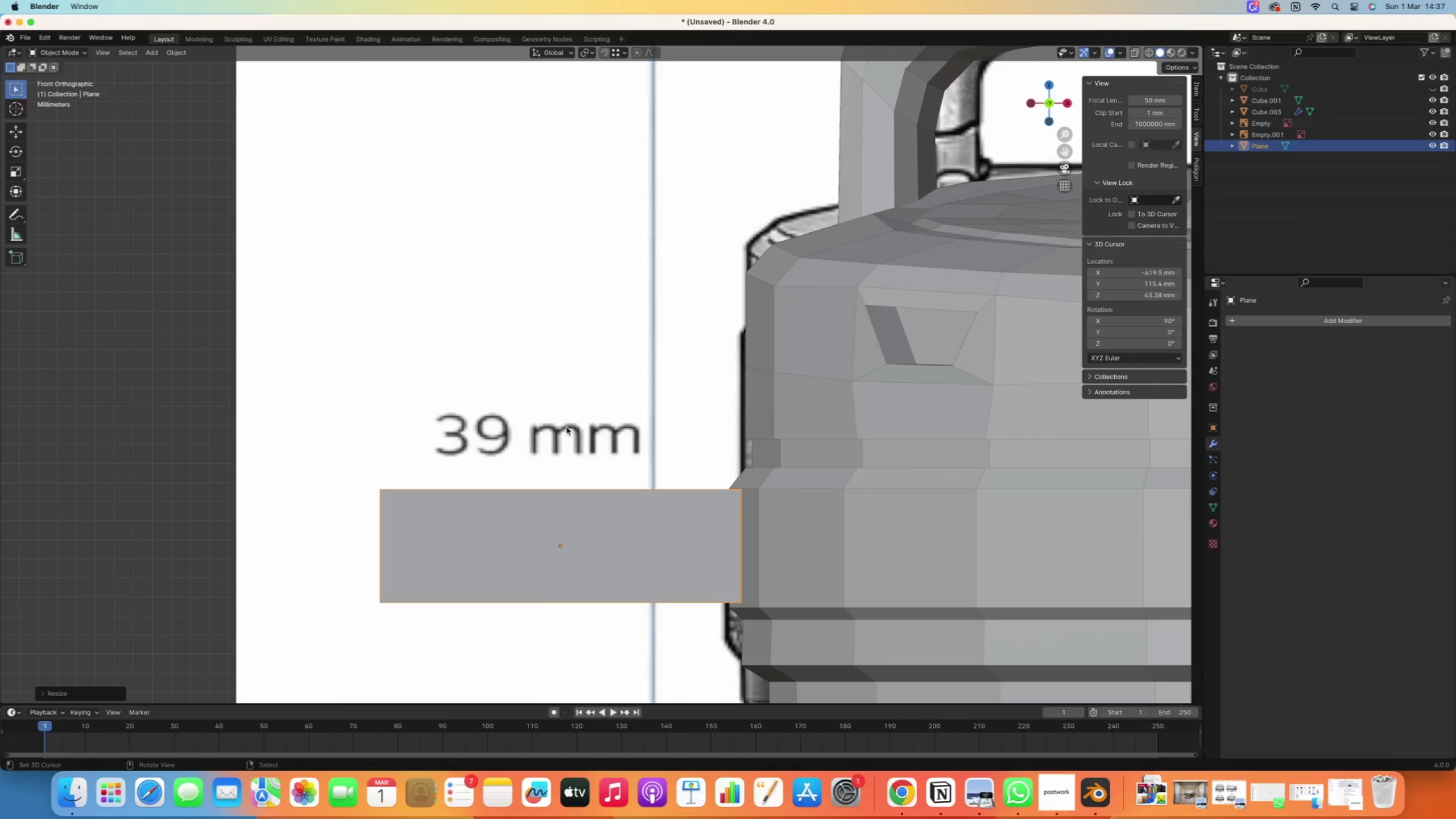 
type(gz)
 